 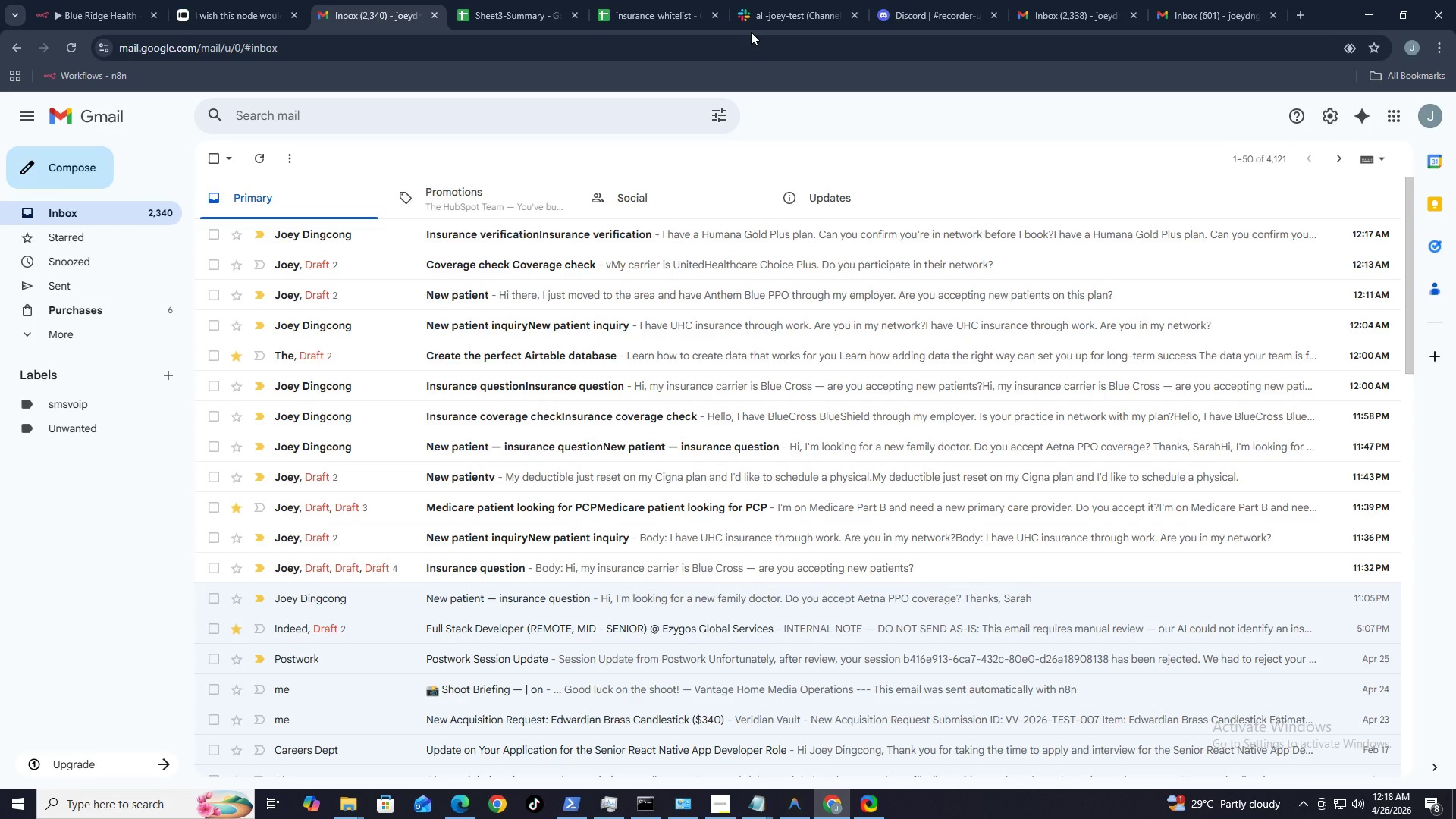 
left_click([125, 1])
 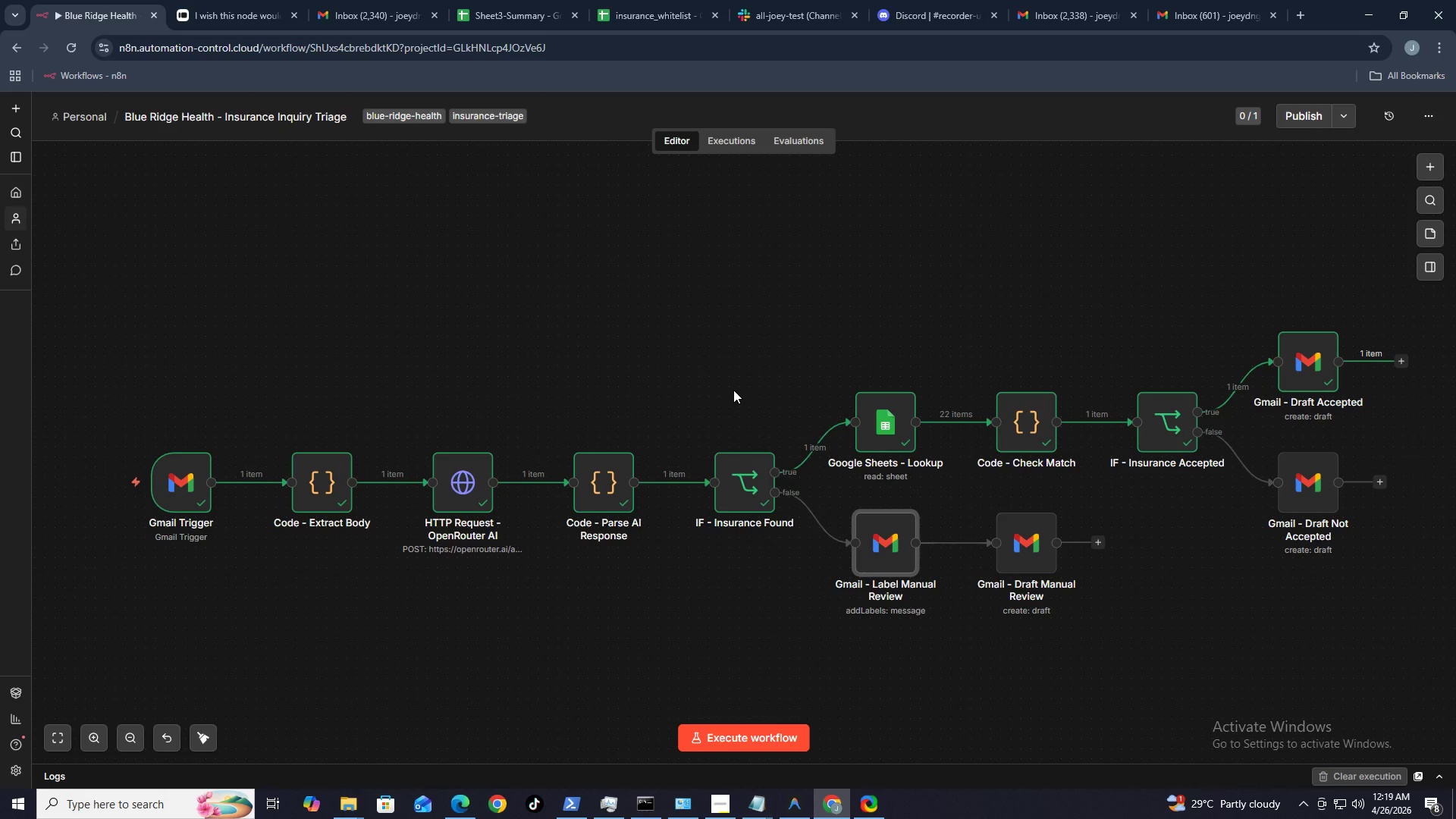 
wait(10.27)
 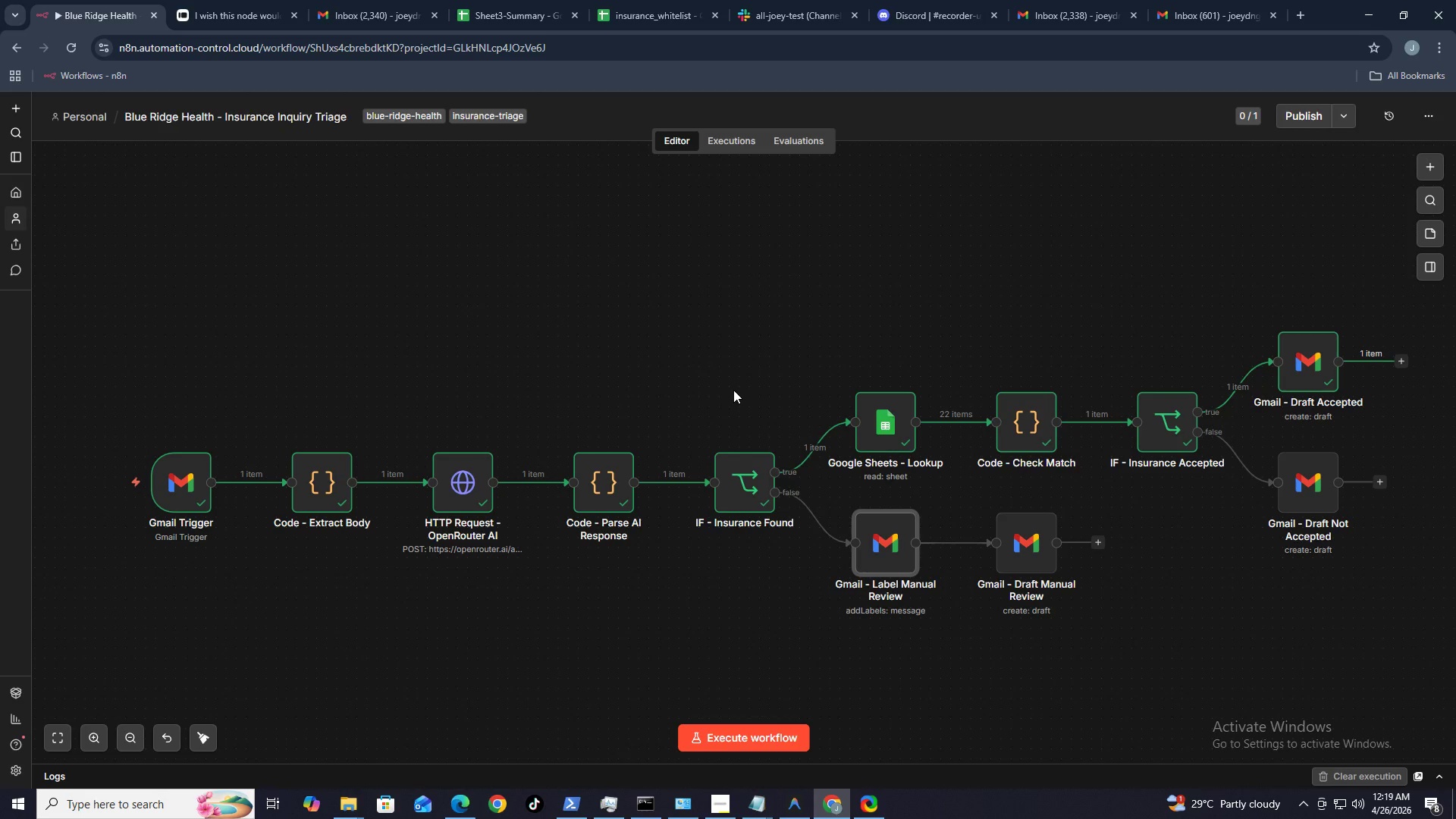 
hold_key(key=AltLeft, duration=0.92)
 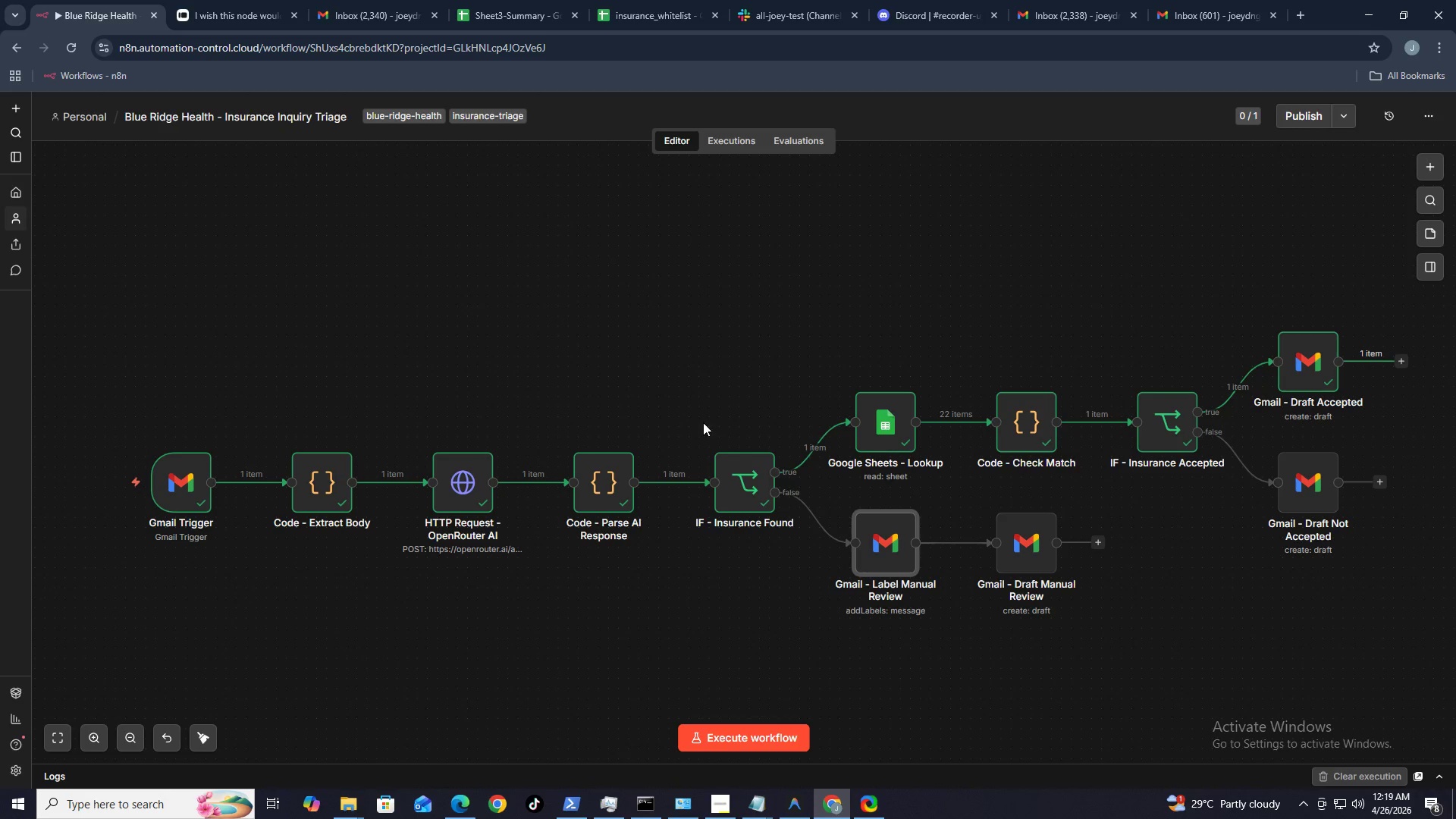 
hold_key(key=N, duration=0.36)
 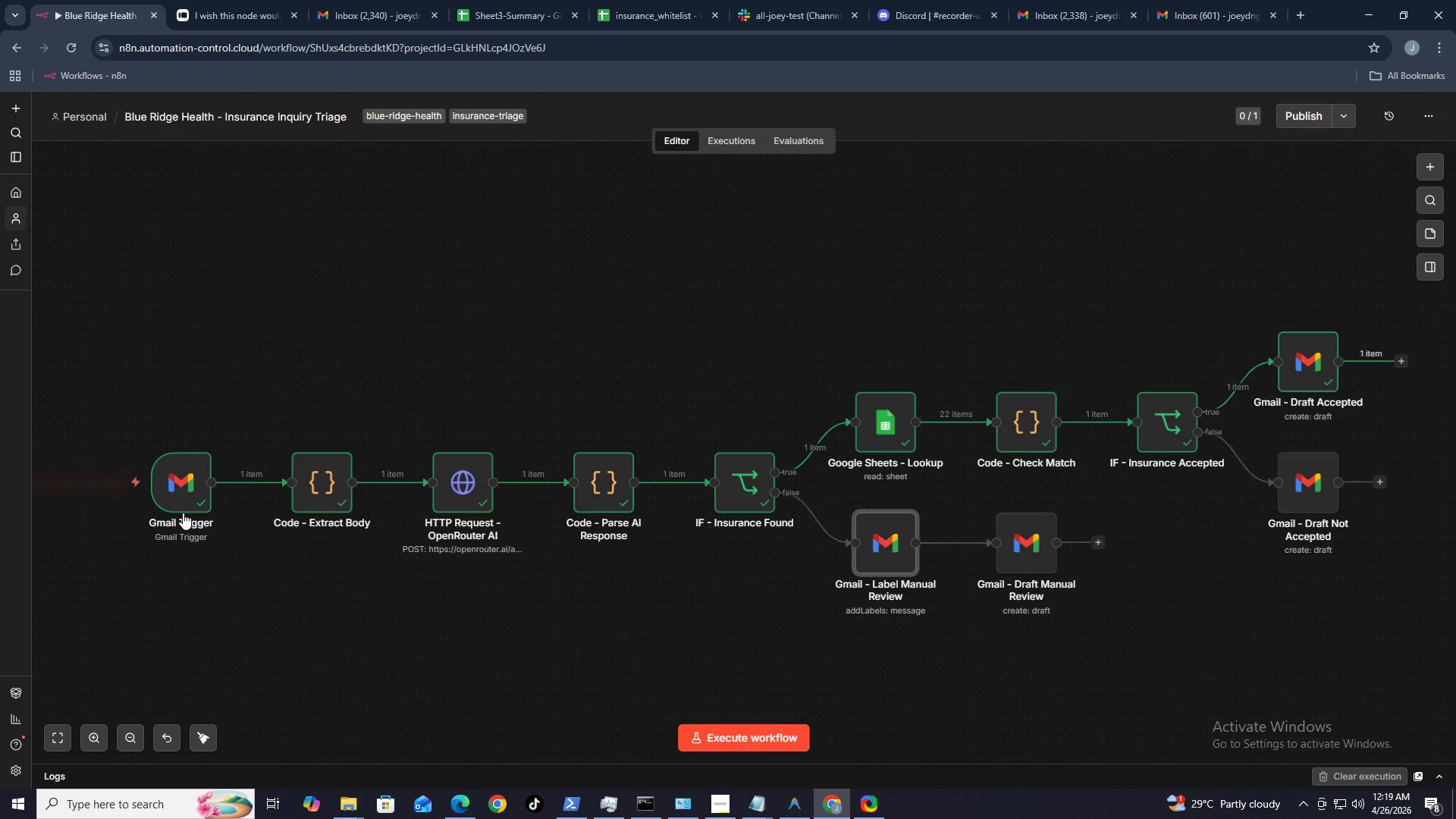 
mouse_move([850, 548])
 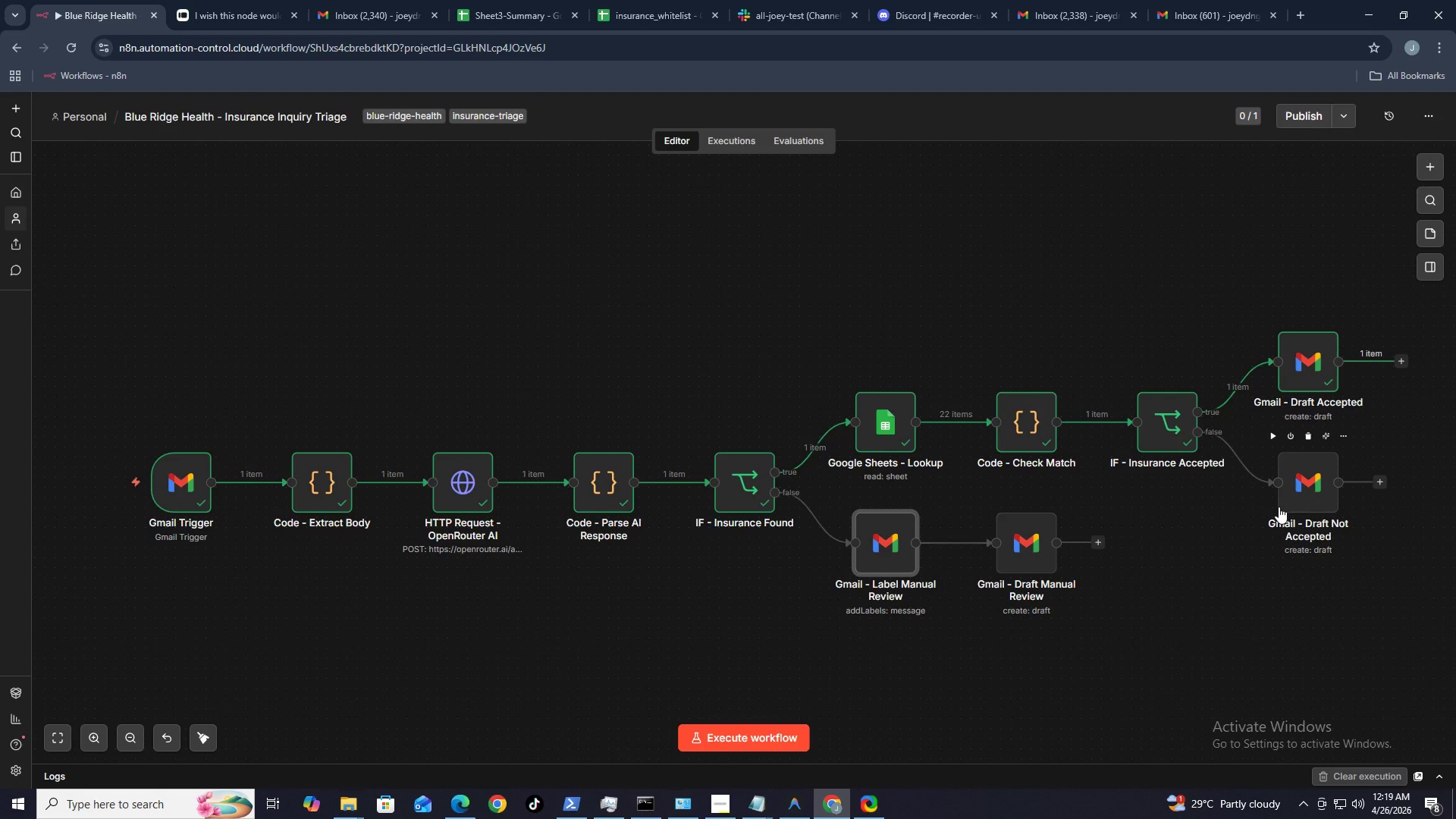 
mouse_move([740, 528])
 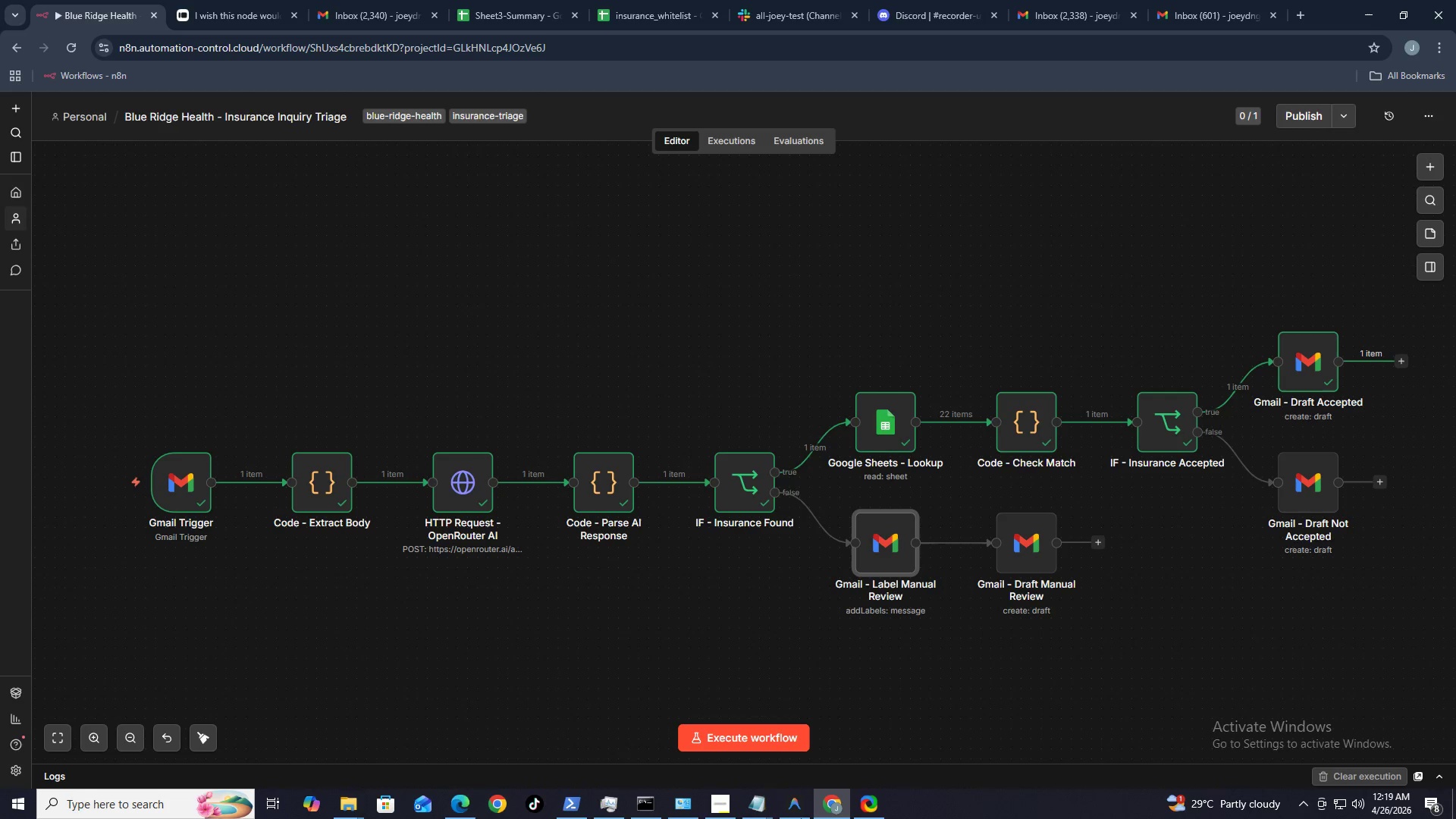 
mouse_move([796, 812])
 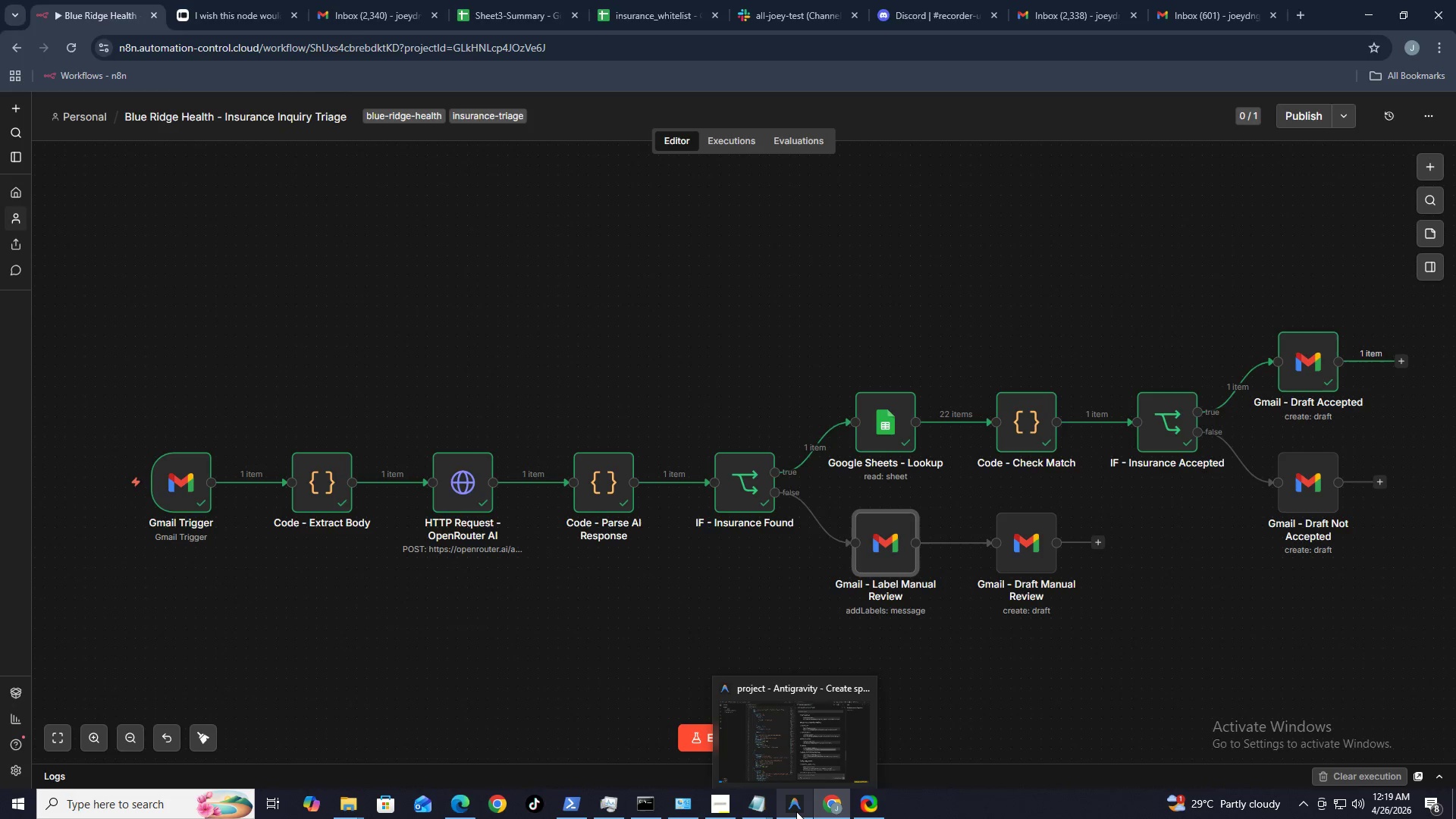 
left_click([796, 811])
 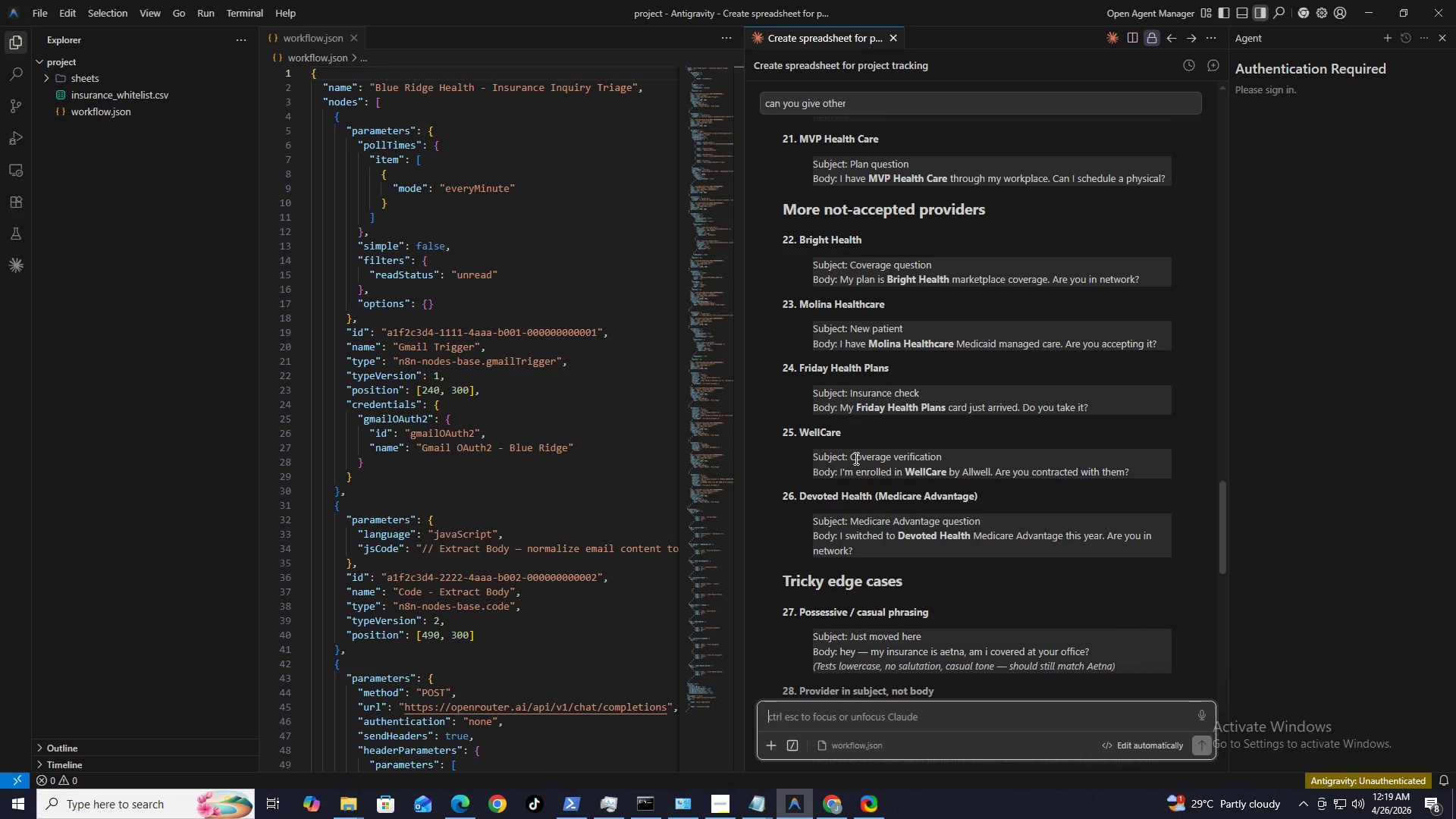 
left_click_drag(start_coordinate=[850, 457], to_coordinate=[956, 453])
 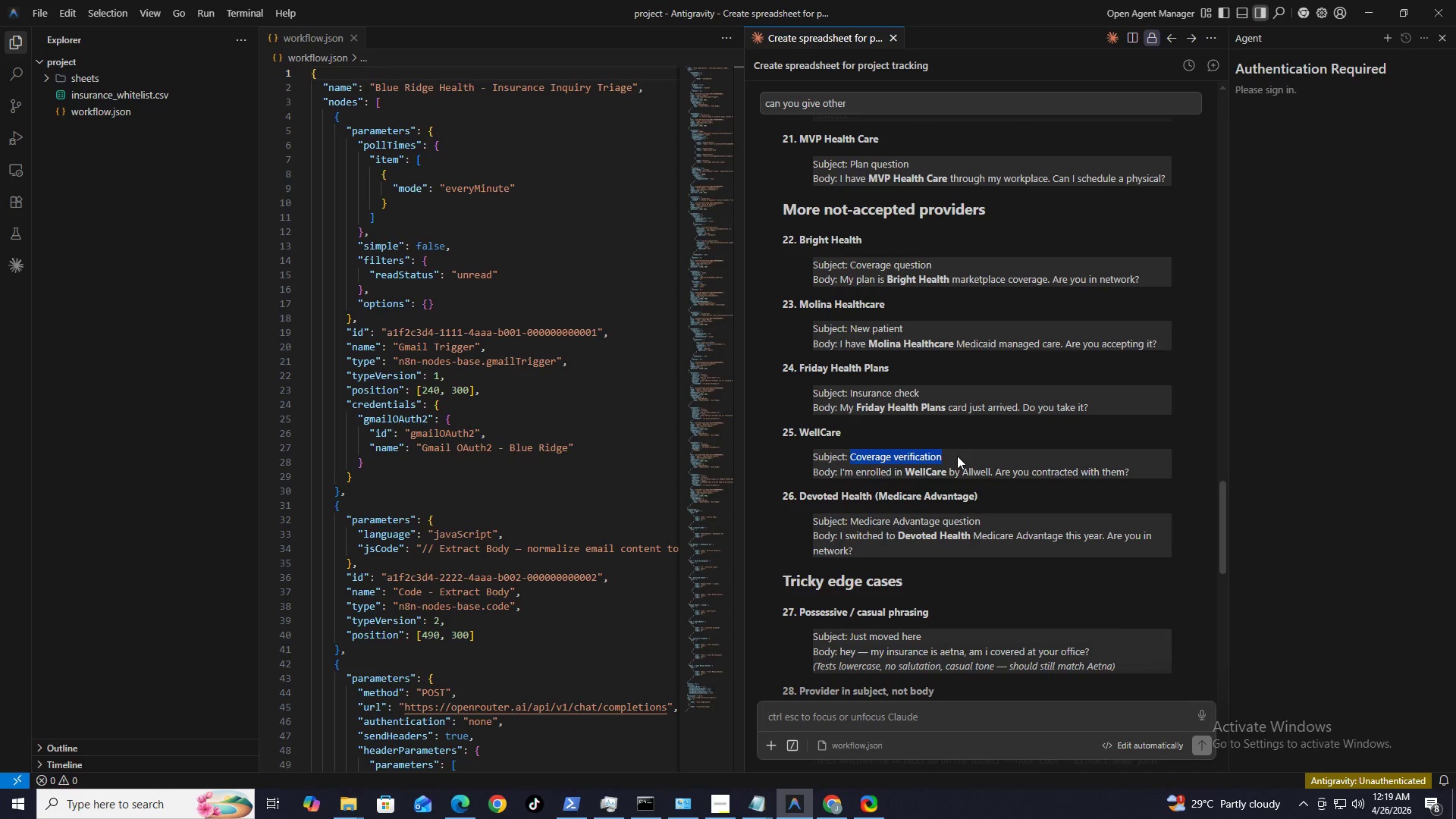 
key(Control+C)
 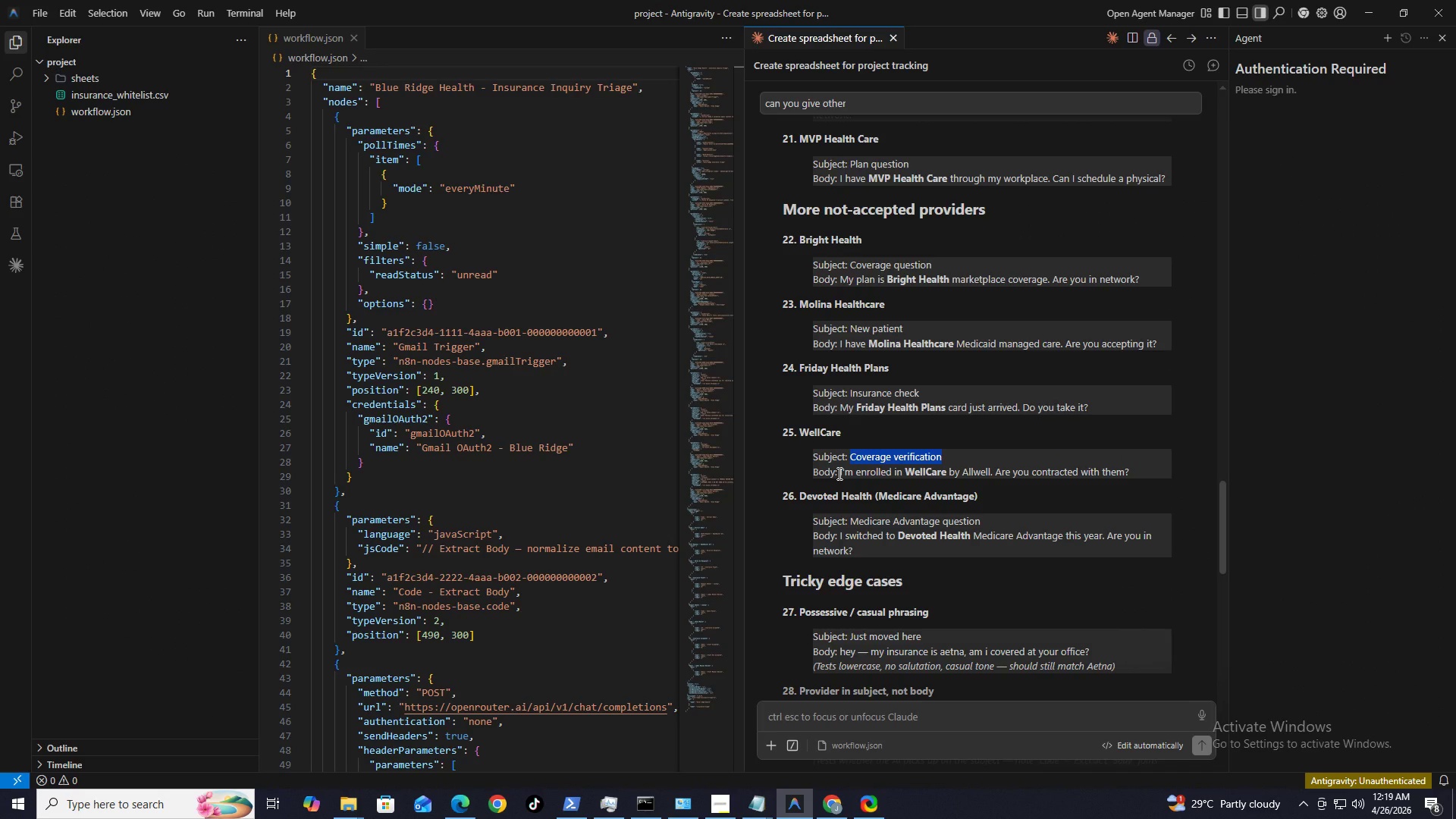 
left_click_drag(start_coordinate=[838, 473], to_coordinate=[1131, 471])
 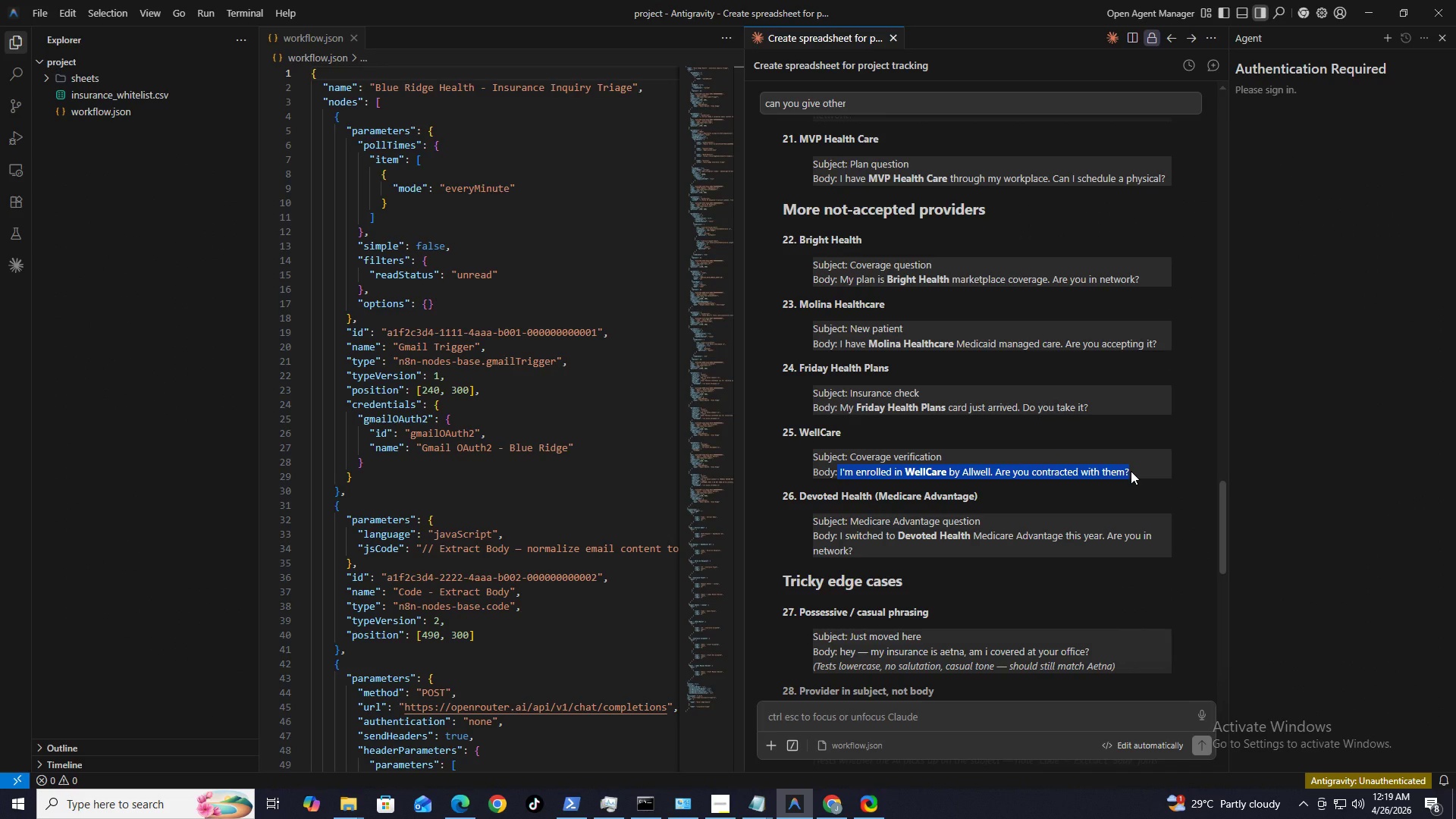 
key(Control+V)
 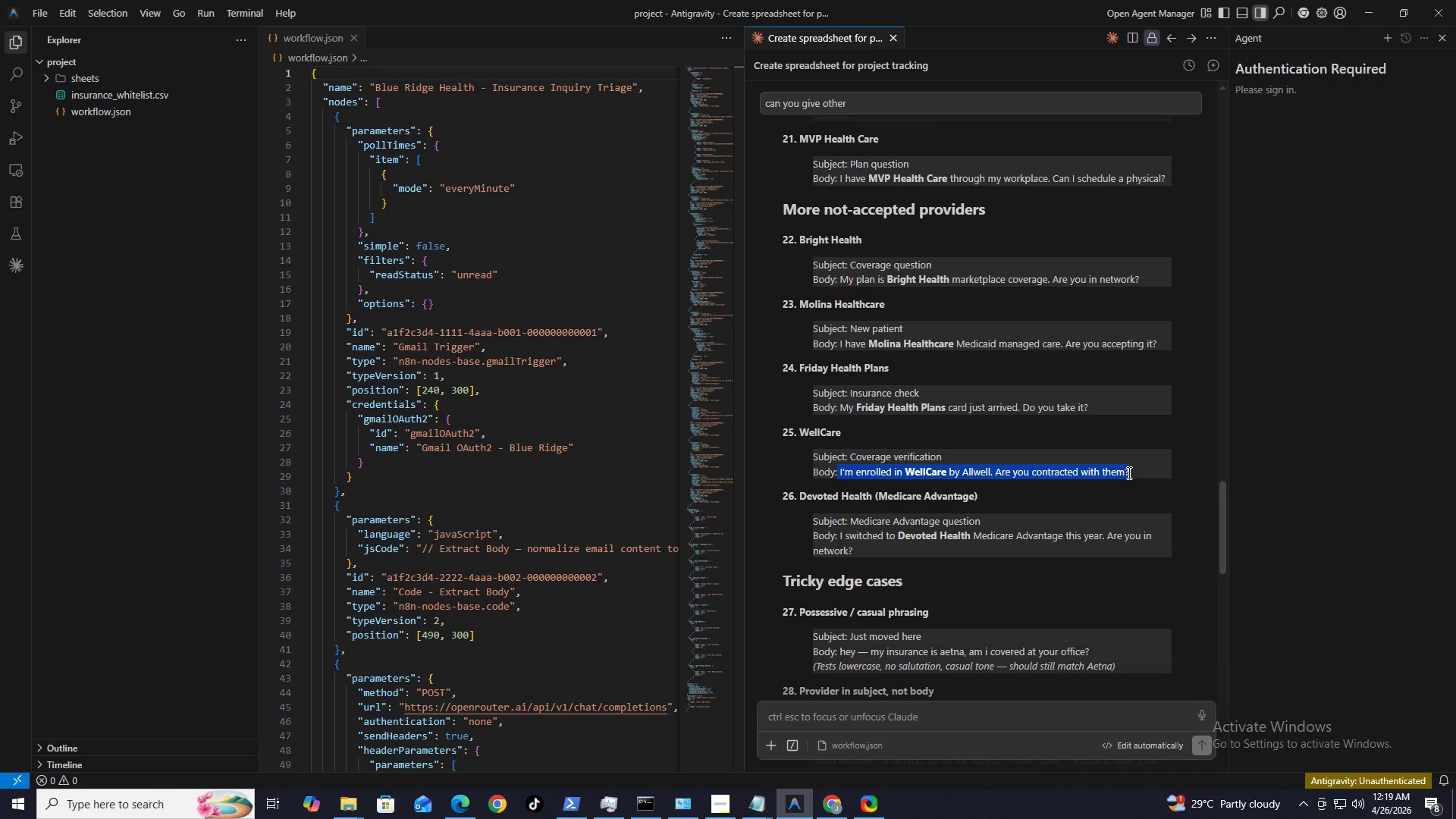 
key(Control+C)
 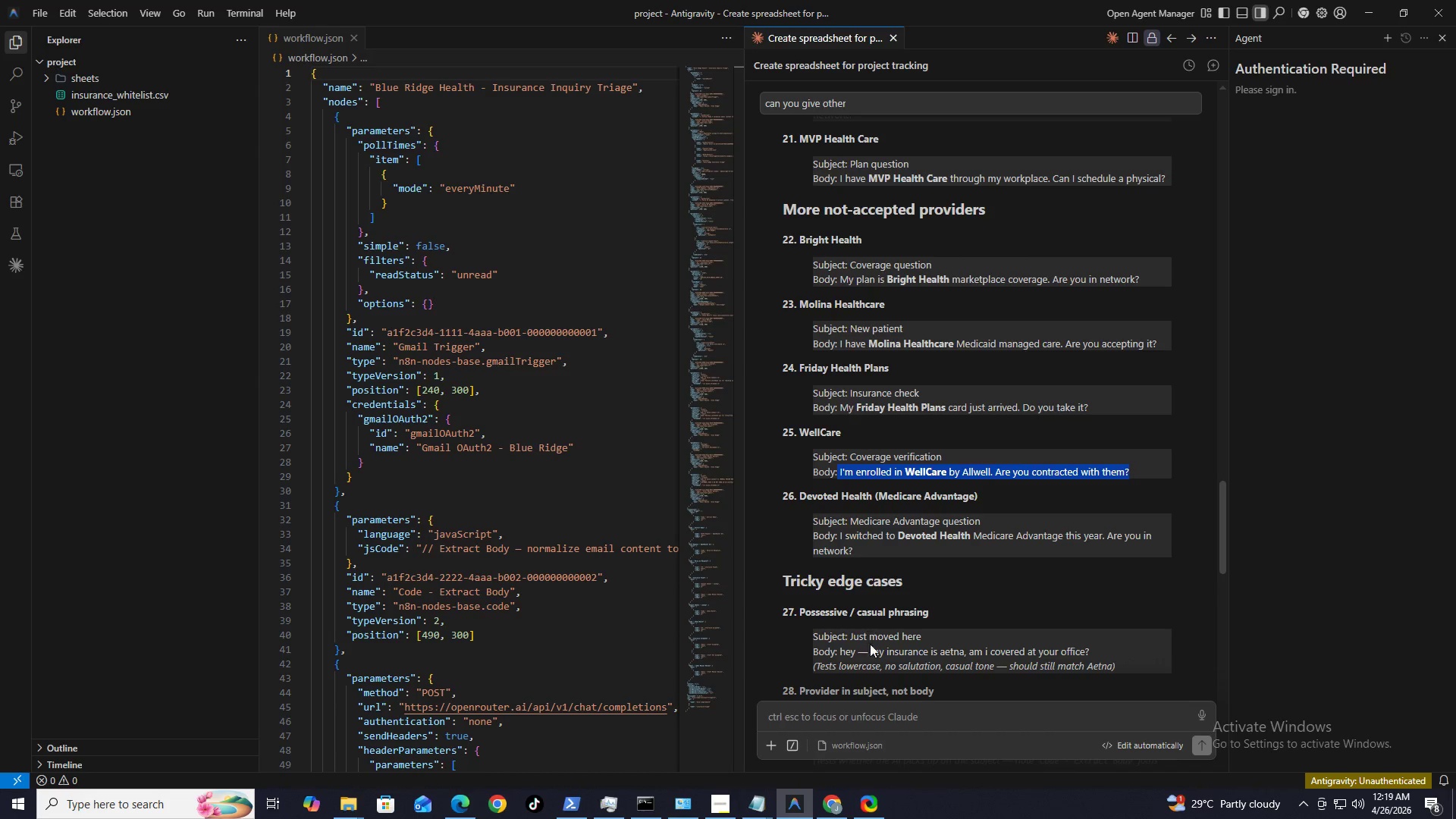 
wait(5.41)
 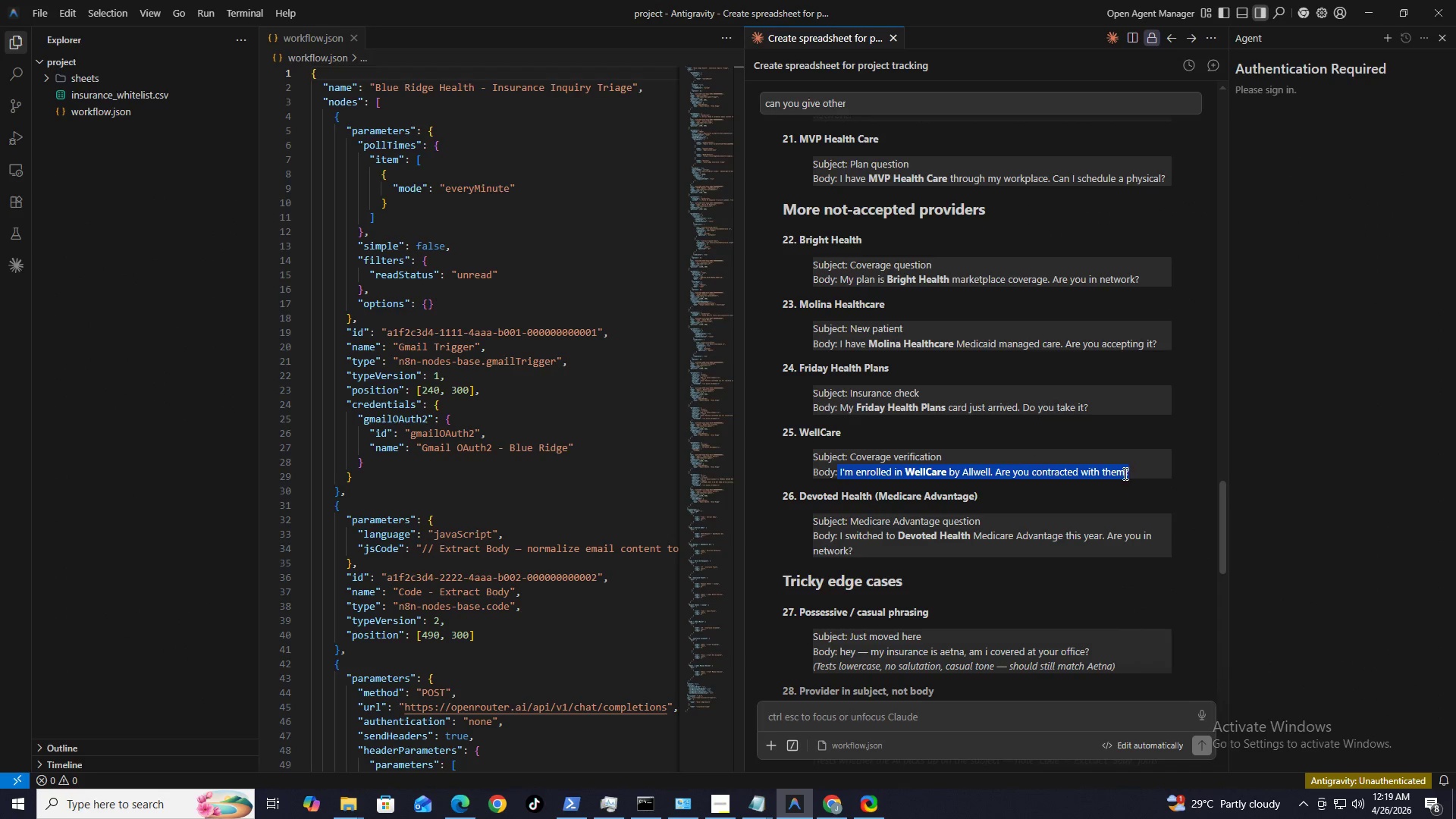 
mouse_move([841, 781])
 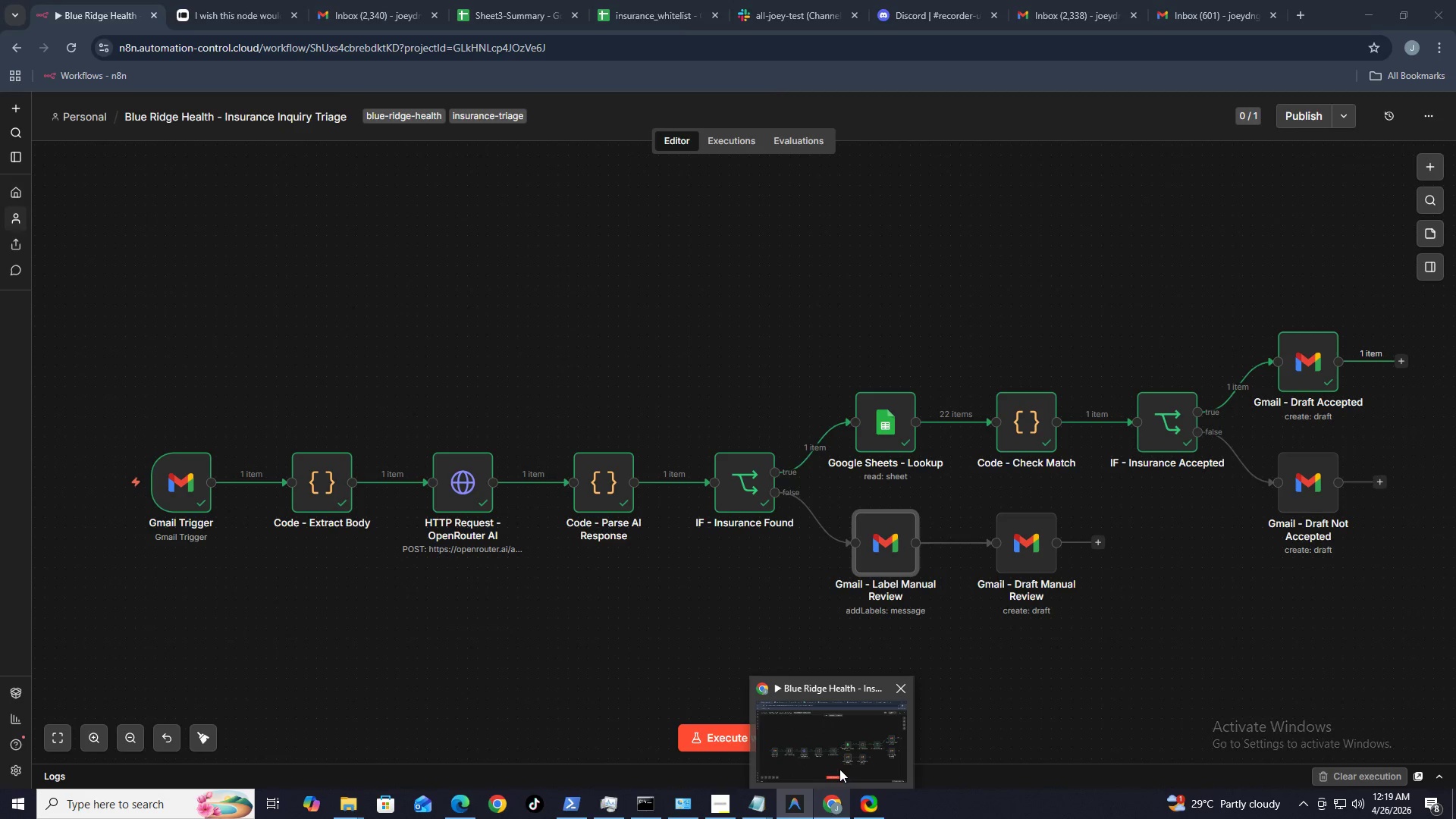 
left_click([839, 769])
 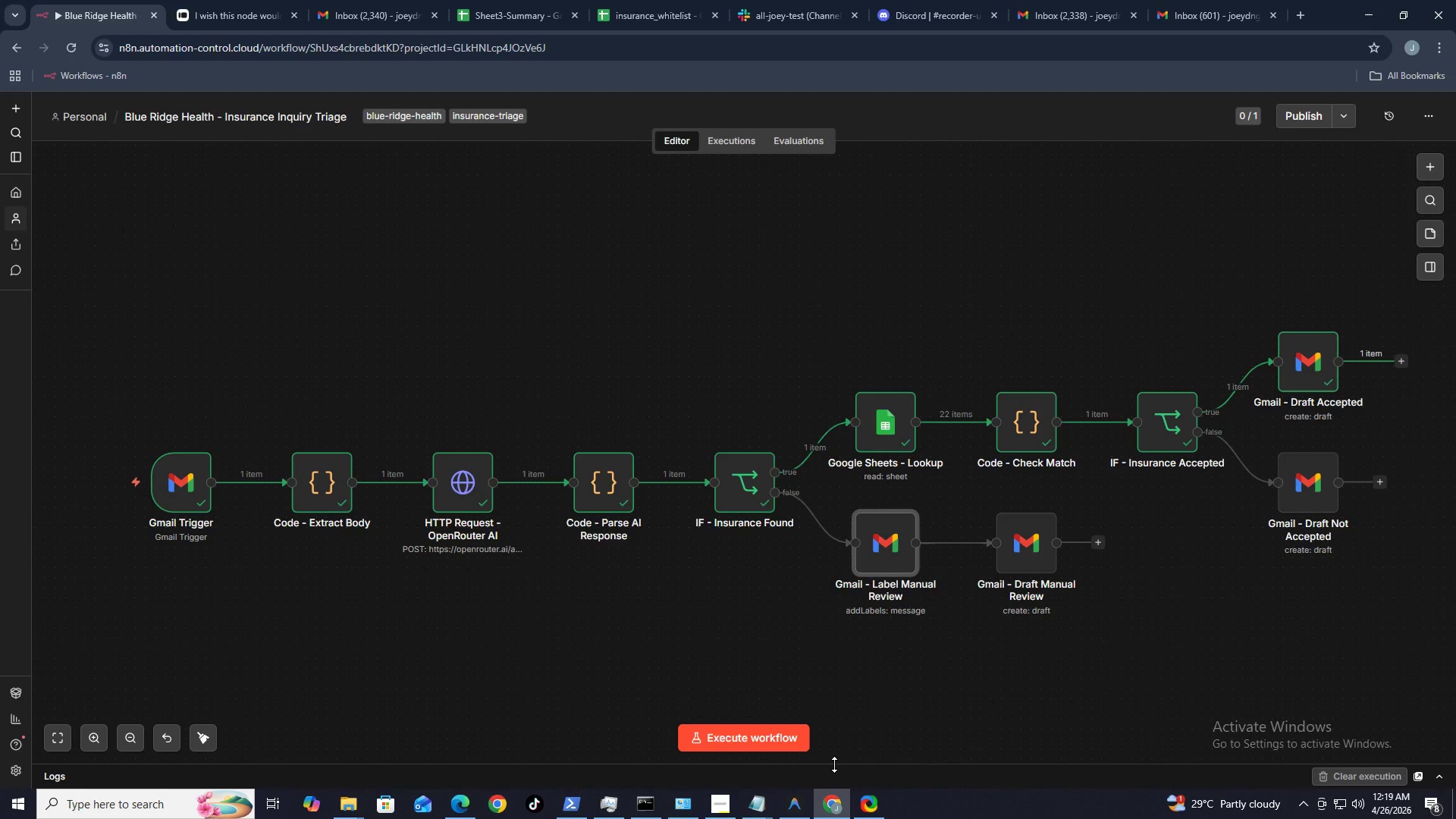 
mouse_move([846, 780])
 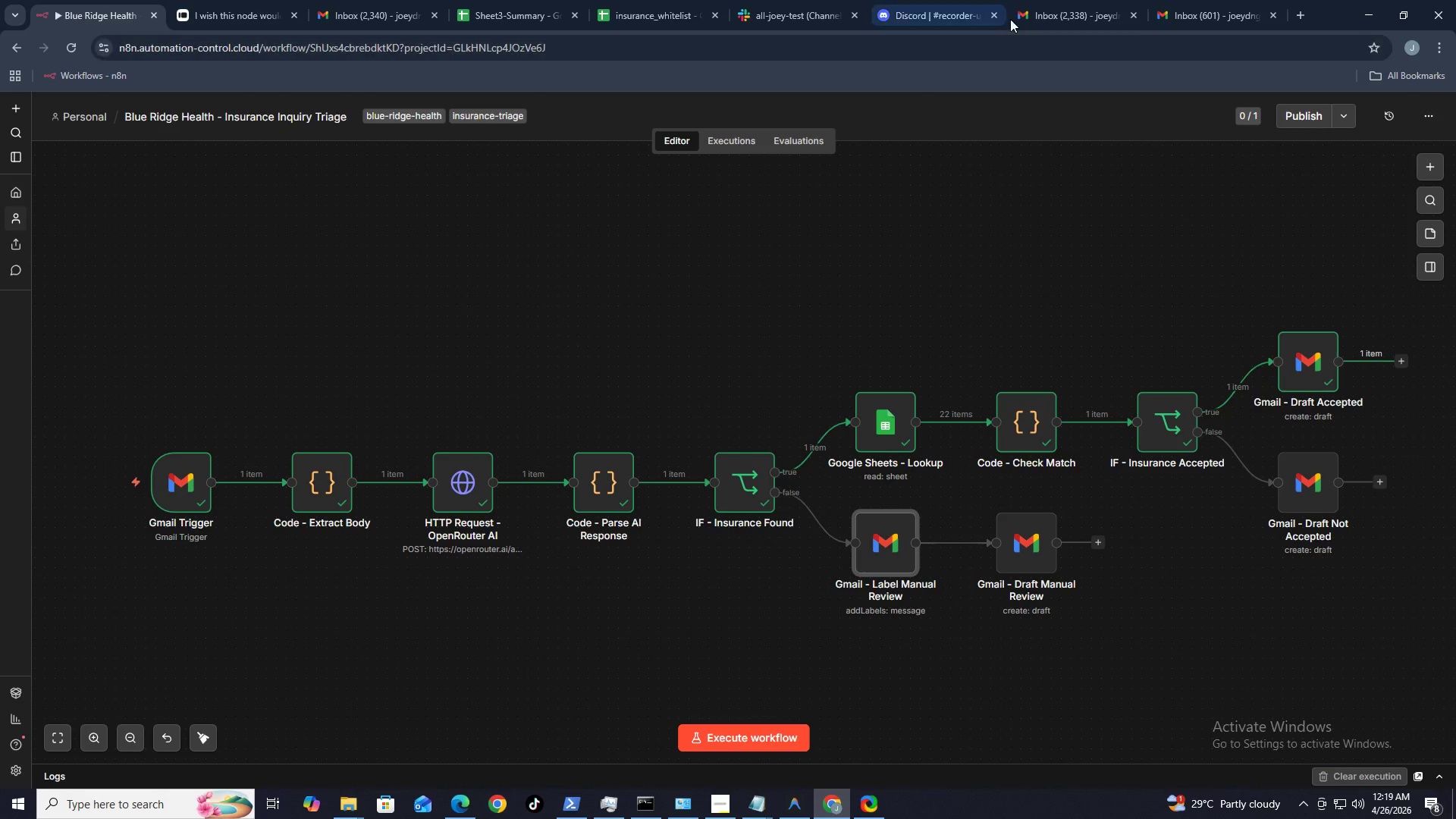 
left_click([1039, 14])
 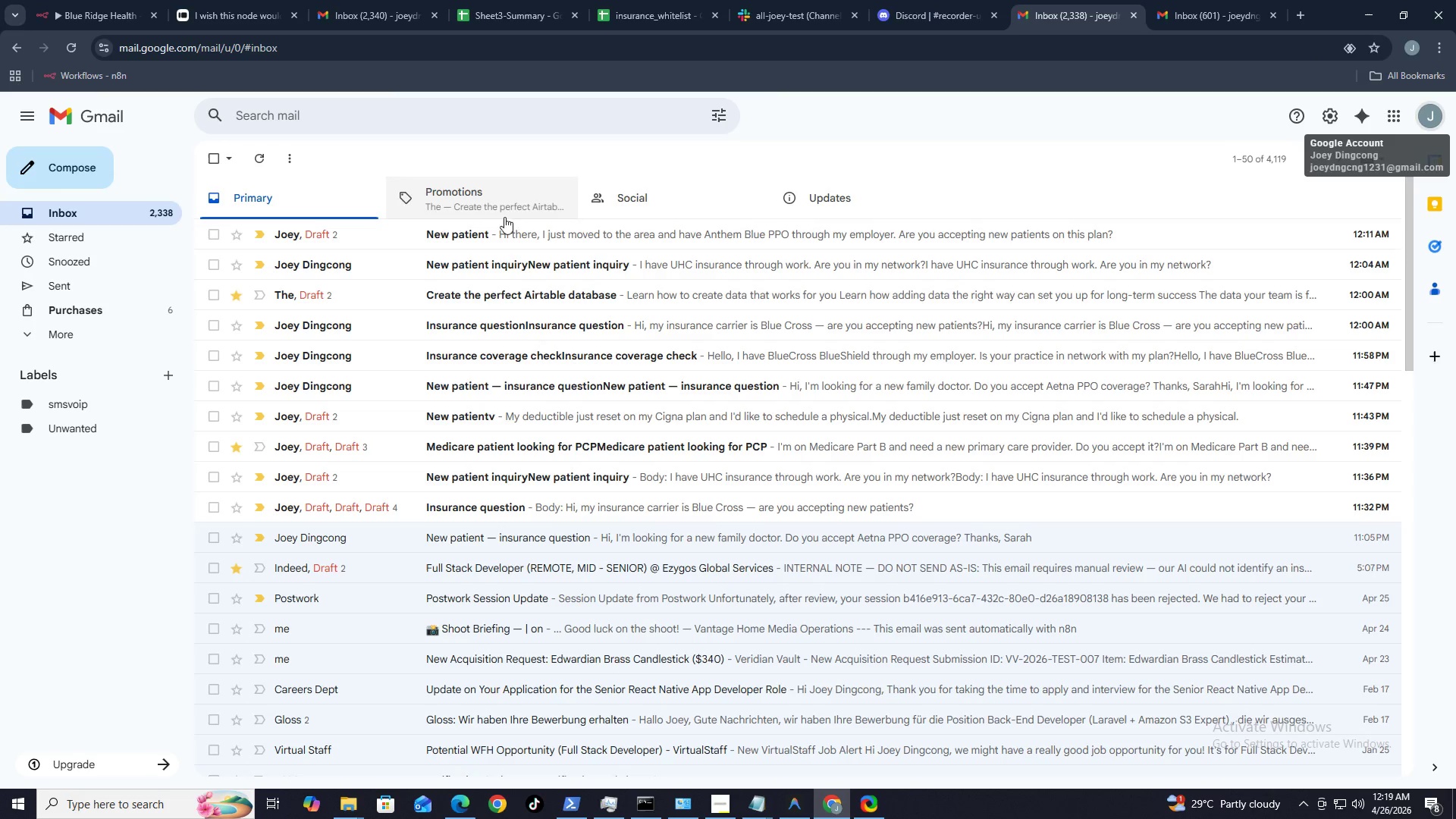 
wait(6.05)
 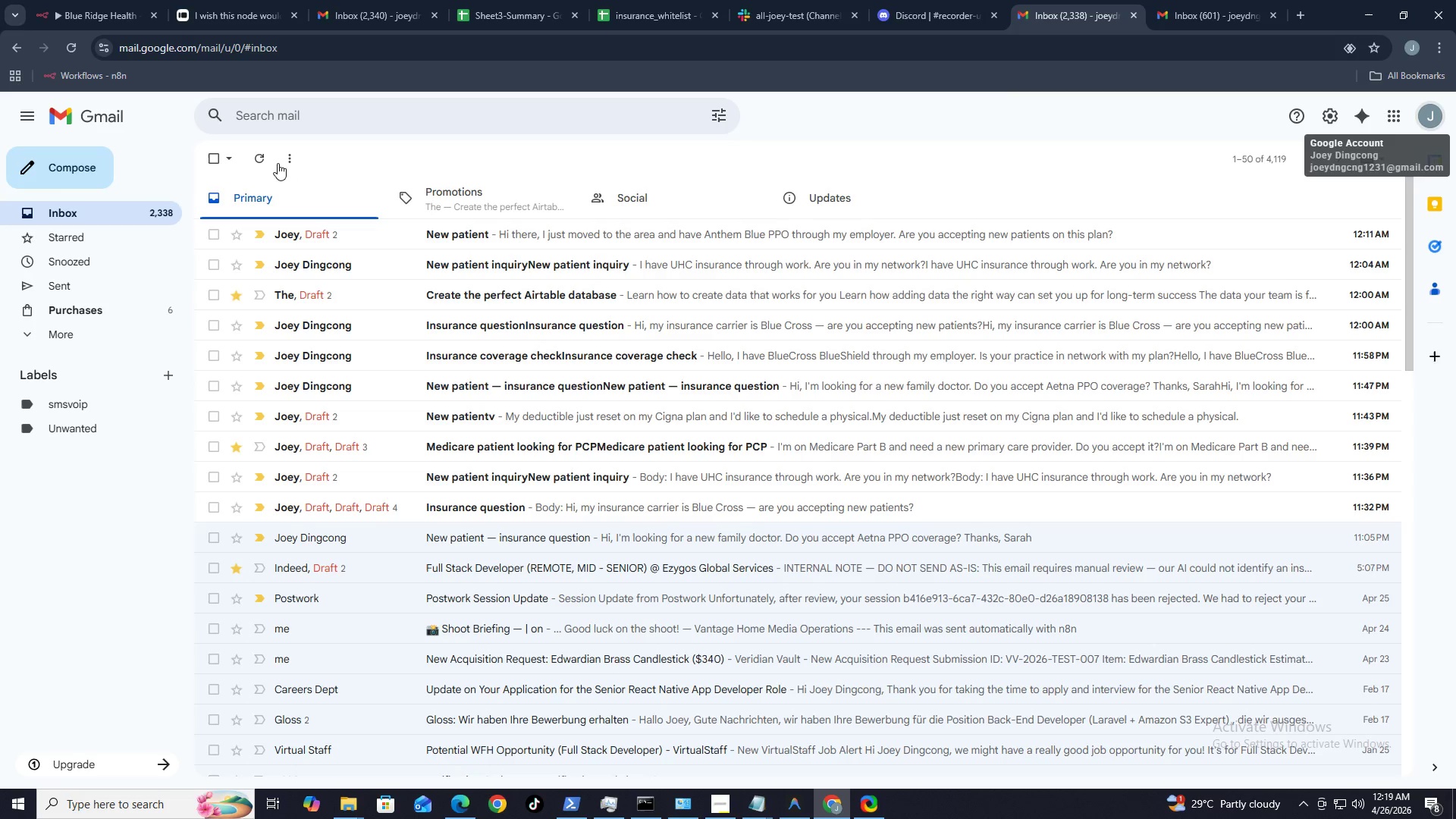 
left_click([1208, 22])
 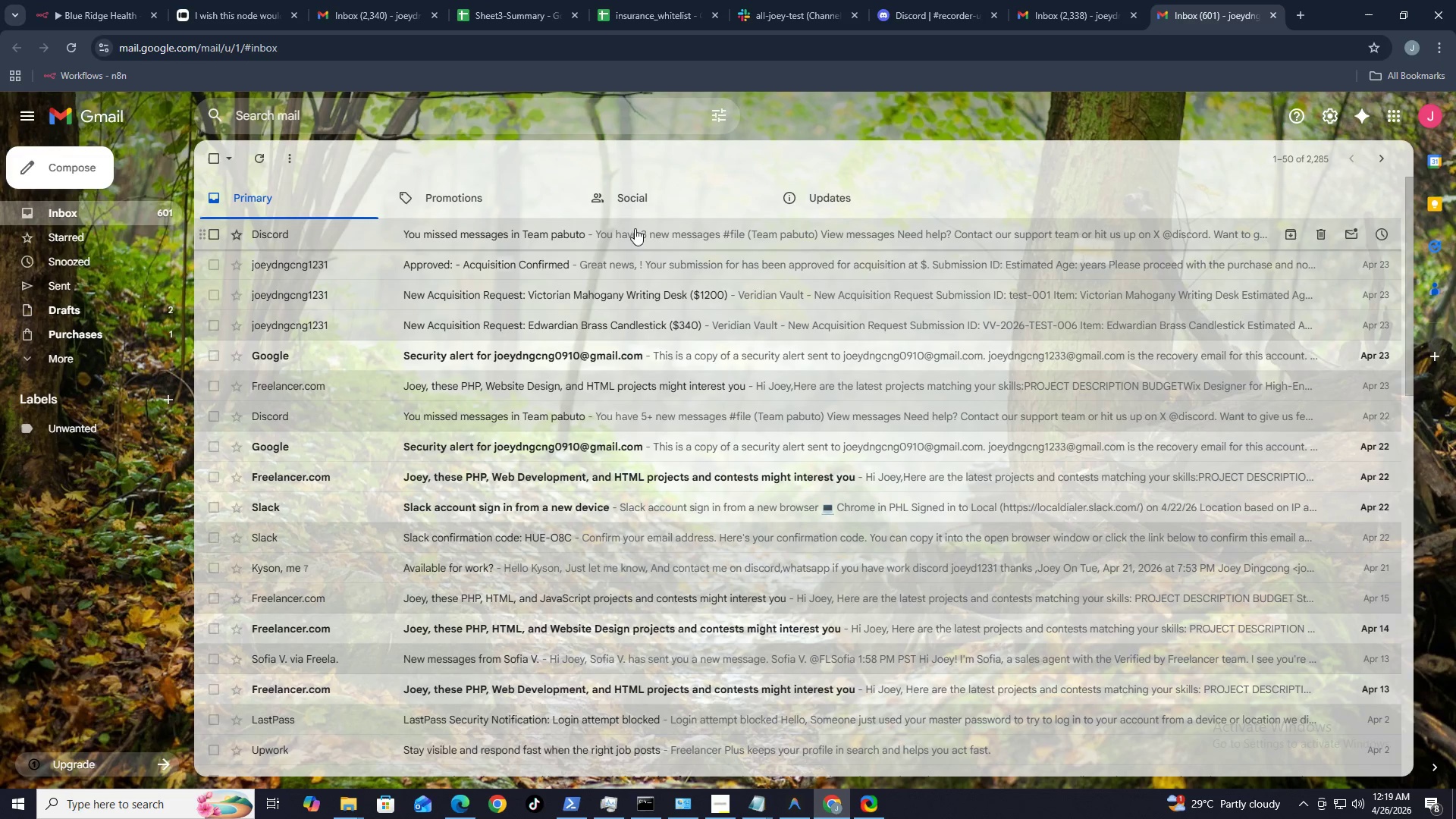 
left_click([76, 168])
 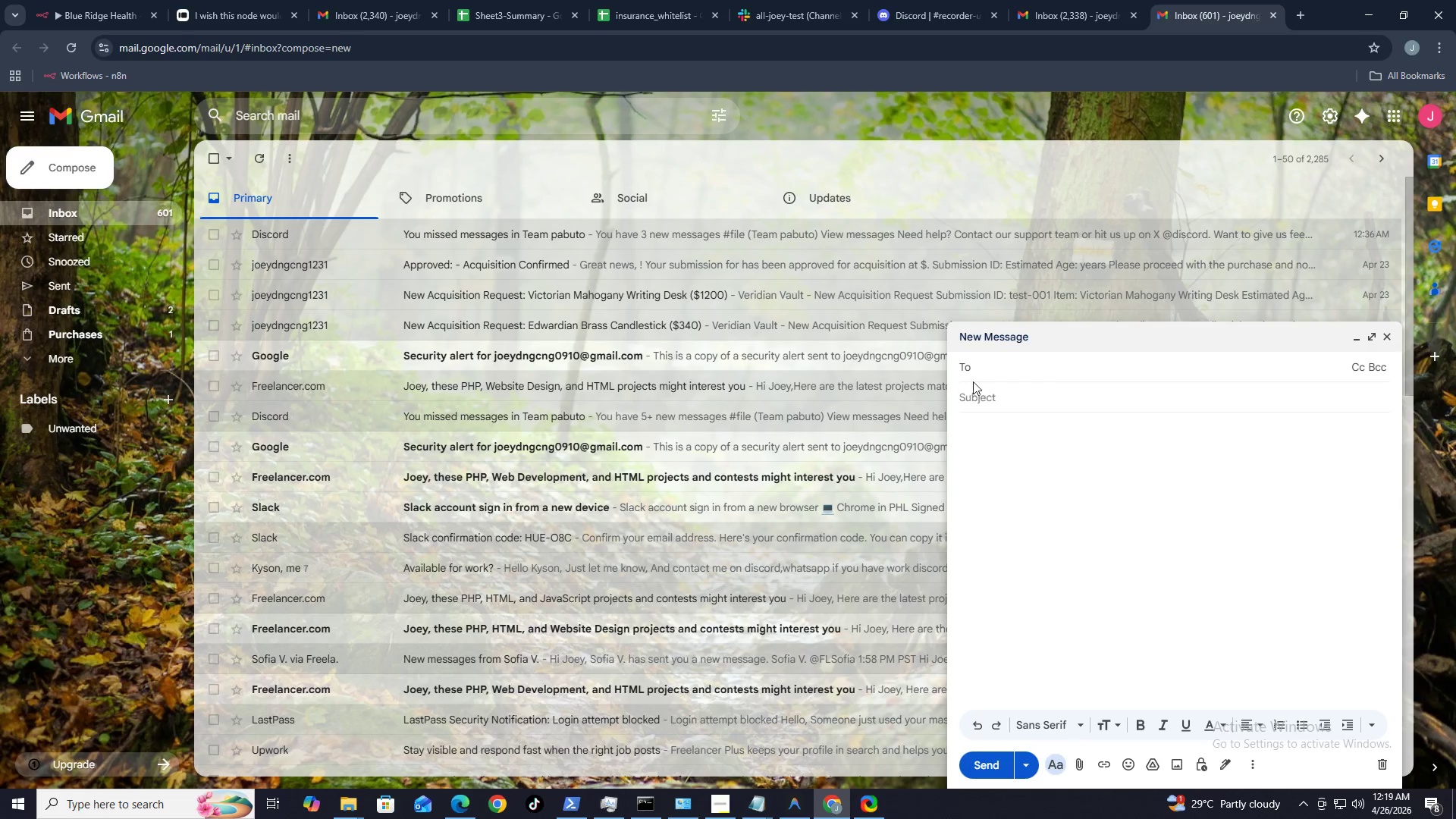 
left_click([988, 377])
 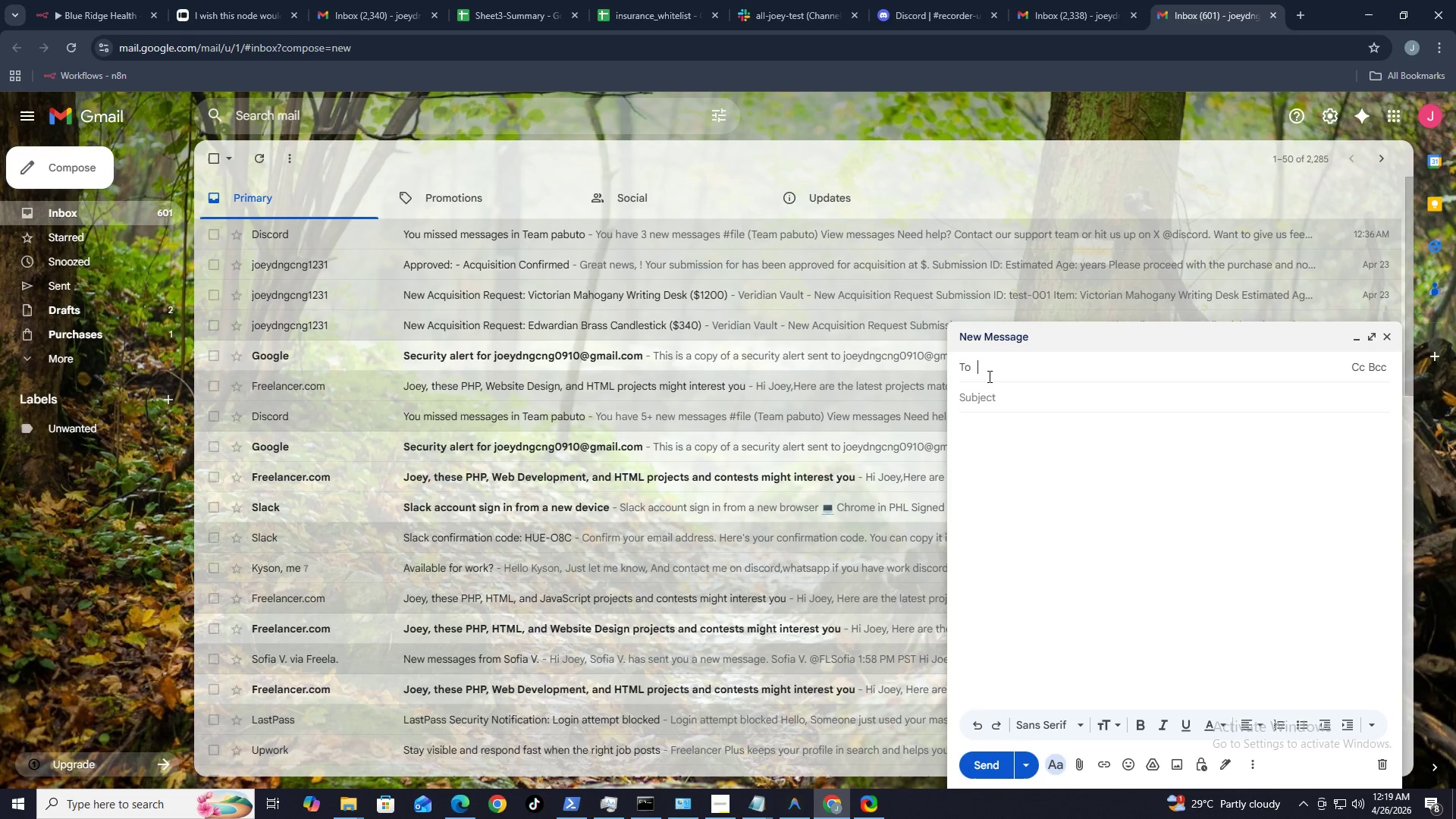 
type(joeydngcng12312gmail.cpo)
key(Backspace)
type(m)
key(Tab)
key(Tab)
 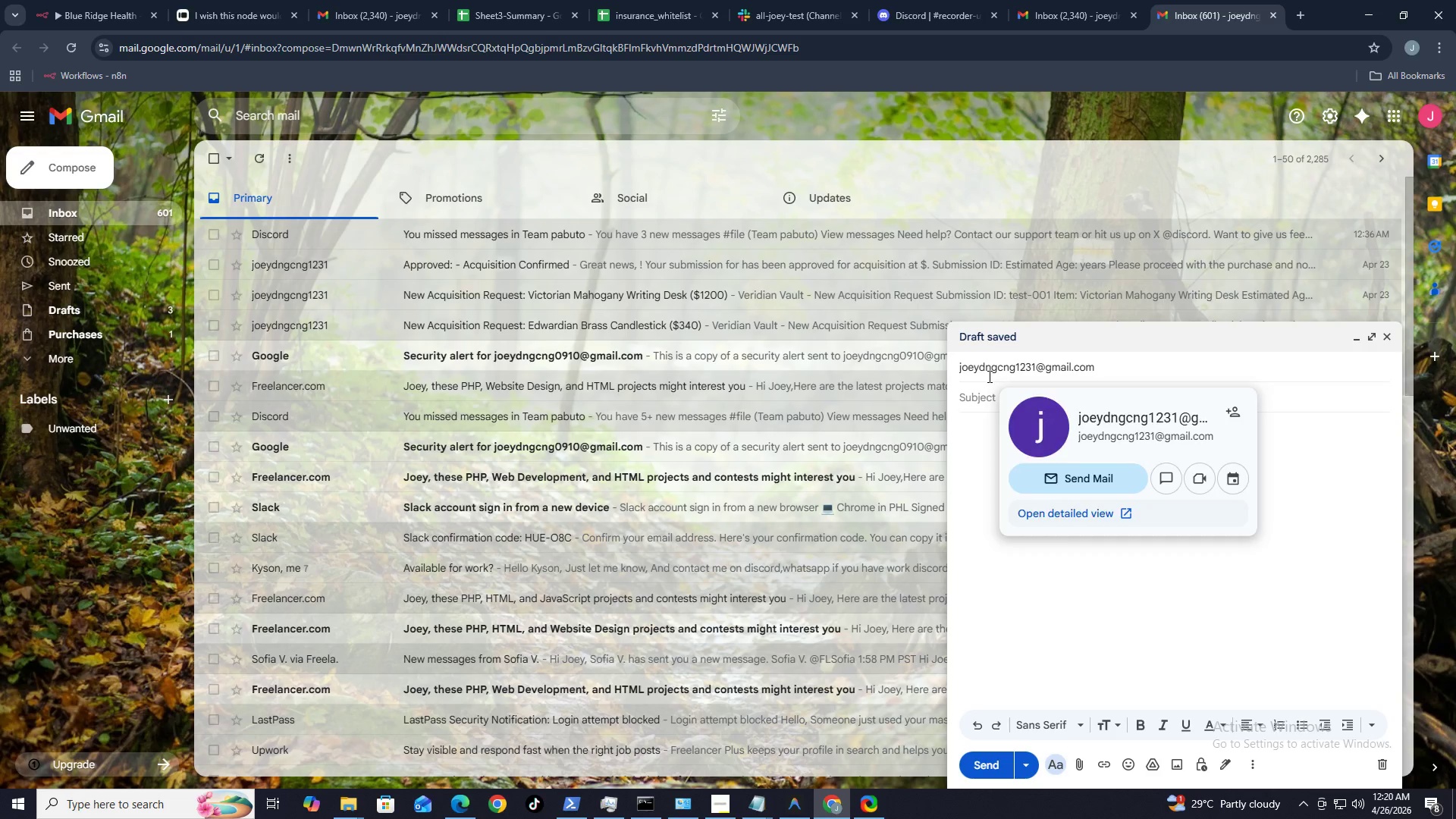 
hold_key(key=ControlLeft, duration=0.78)
 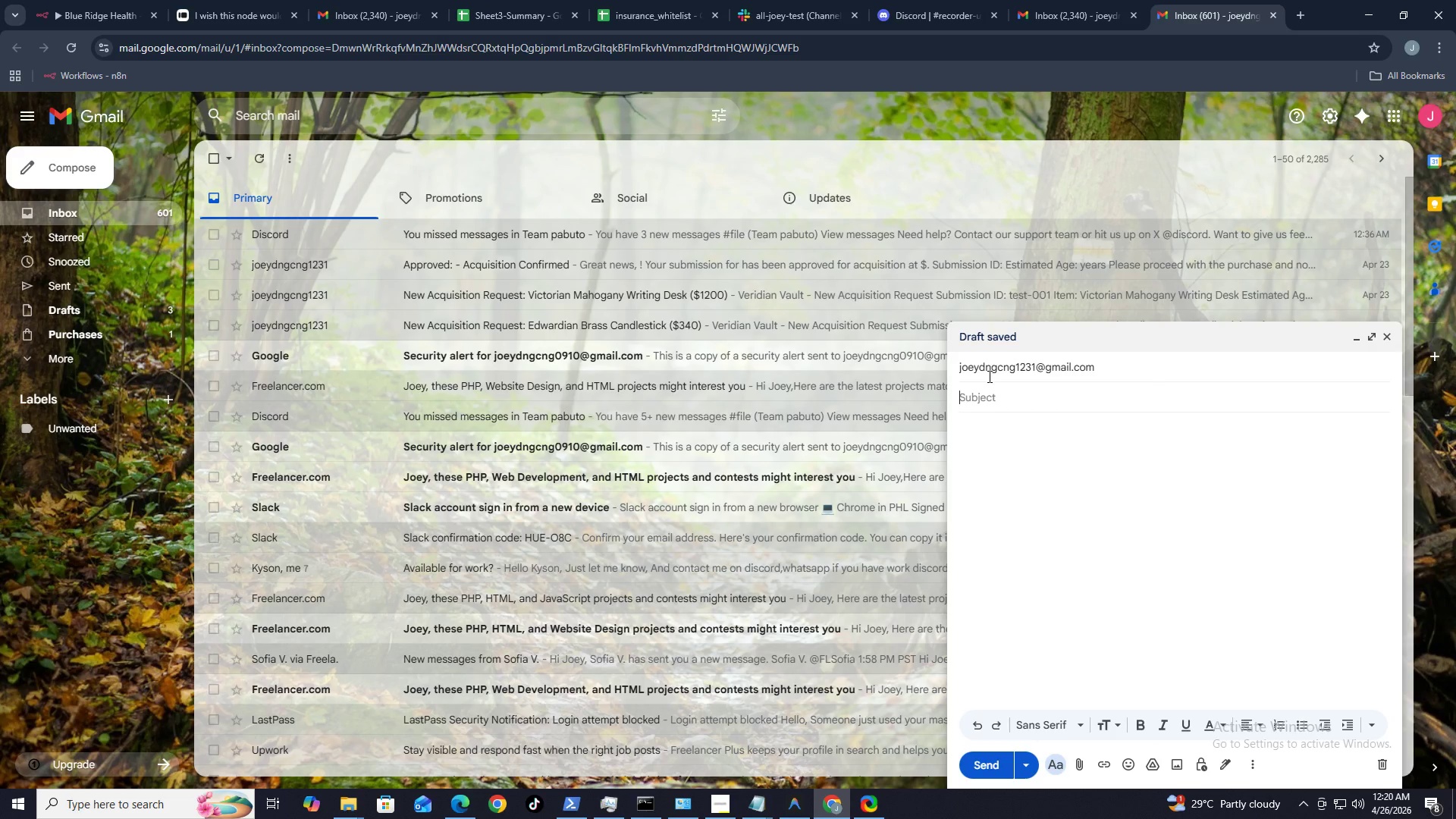 
key(Control+Shift+ShiftLeft)
 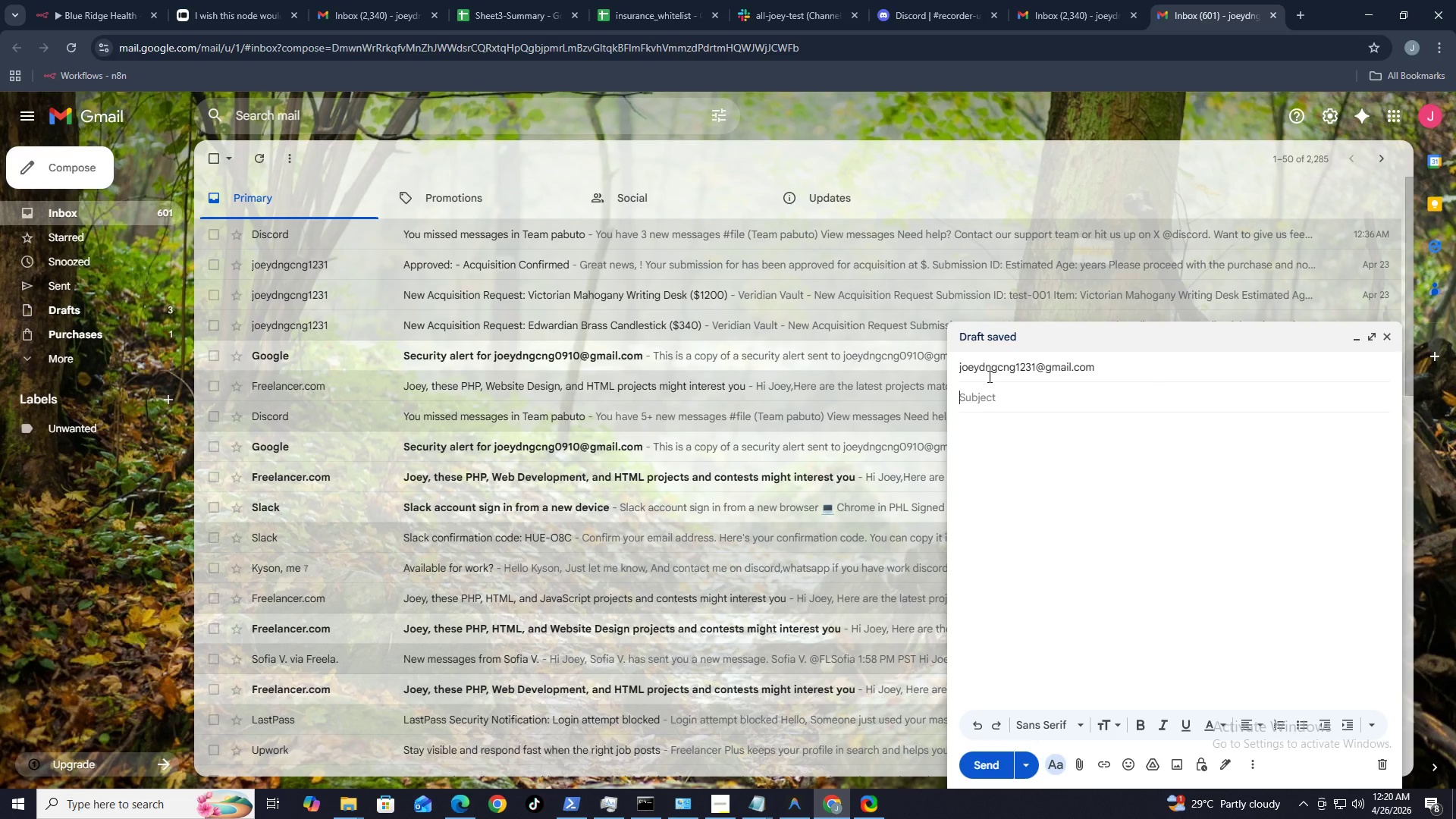 
key(Alt+Control+V)
 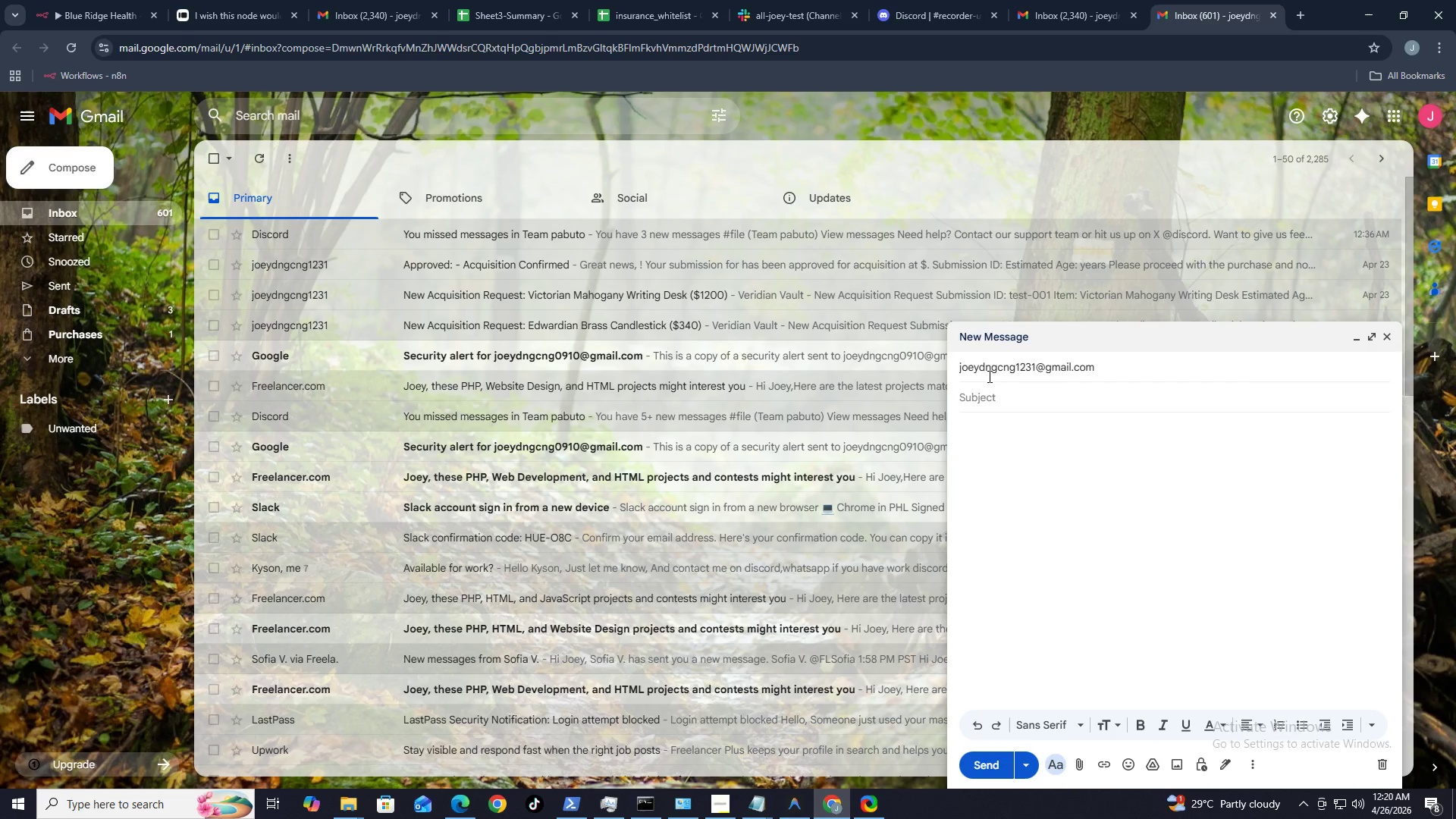 
key(Control+ControlLeft)
 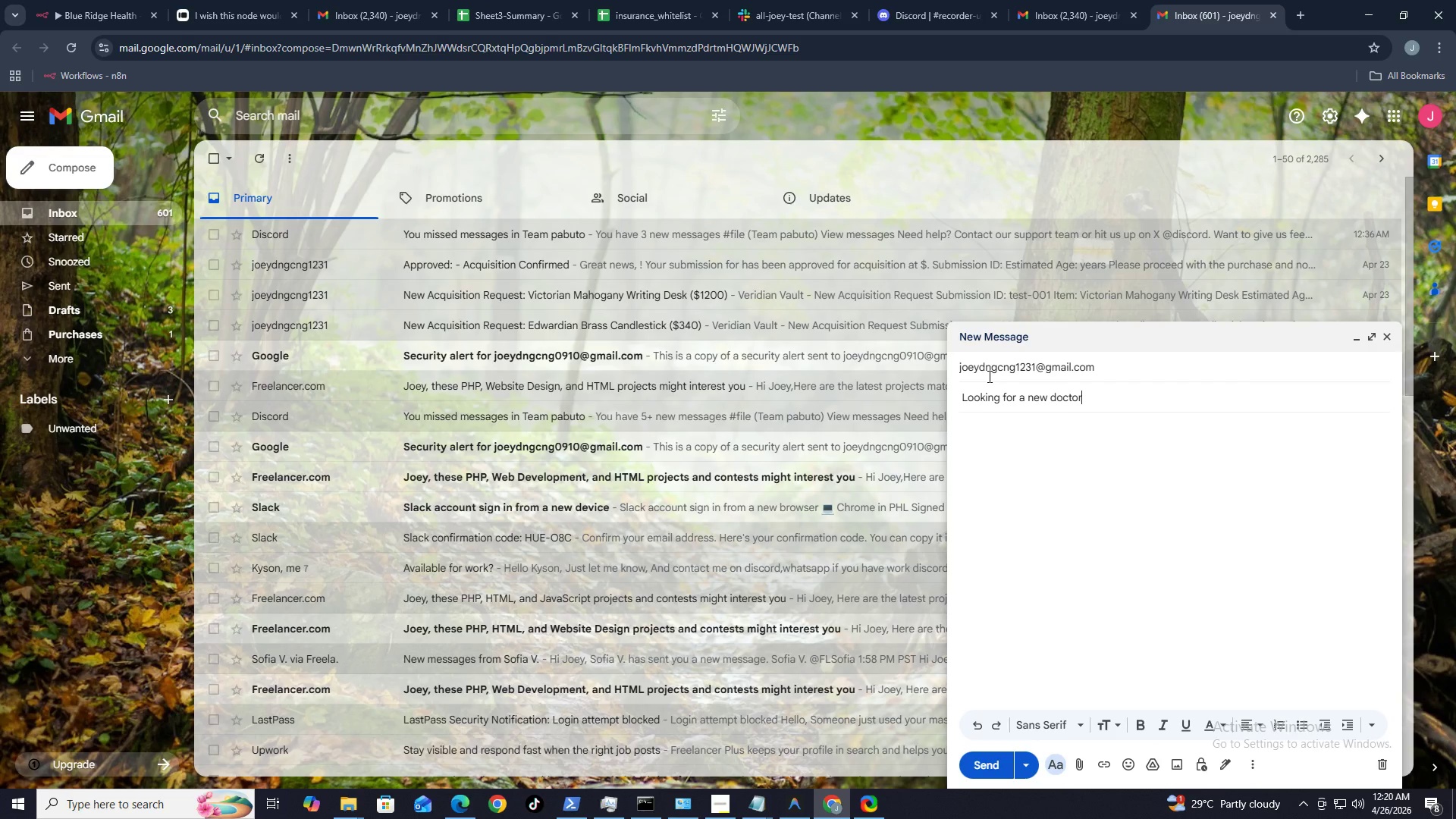 
key(Control+V)
 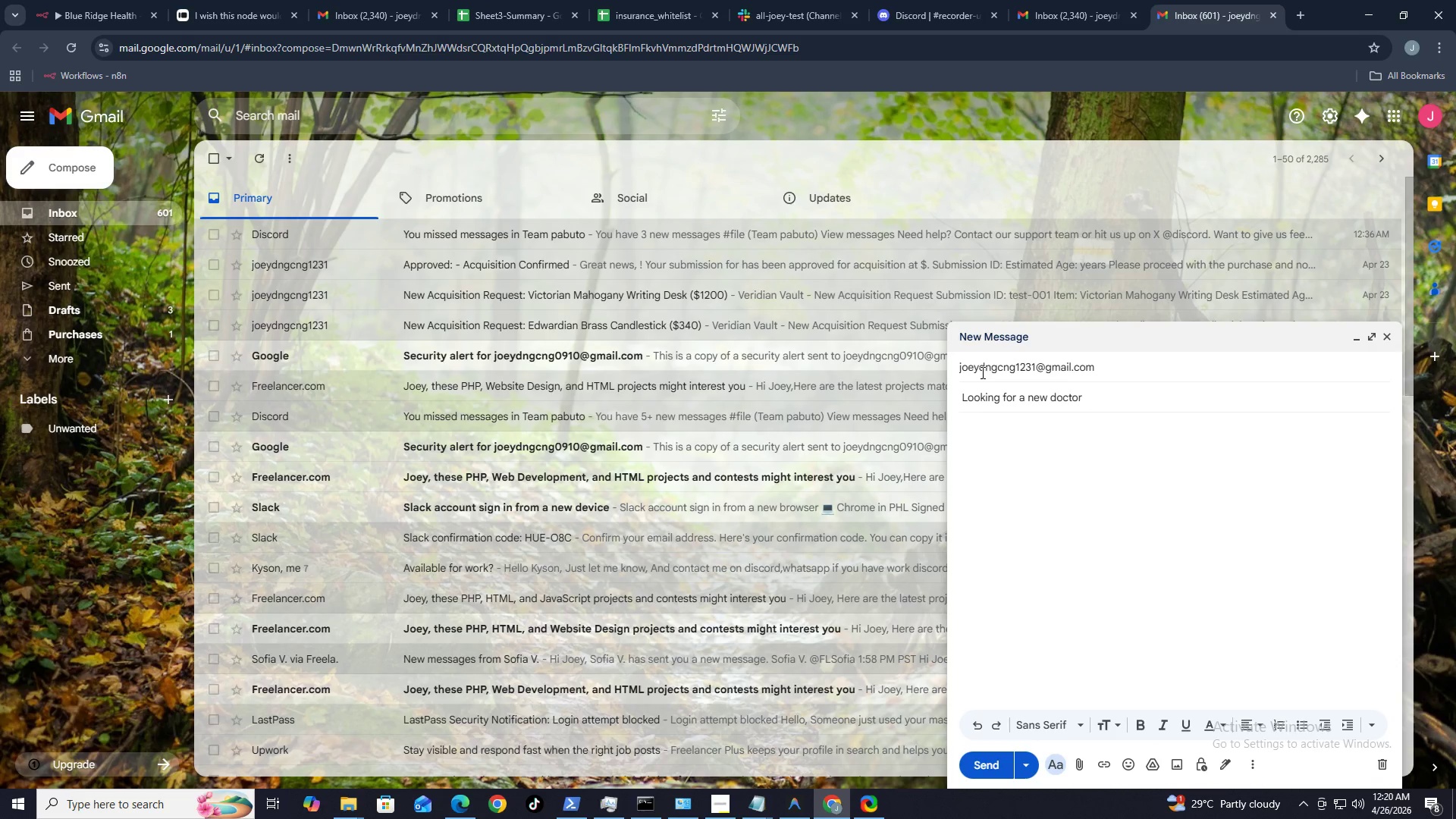 
left_click([994, 420])
 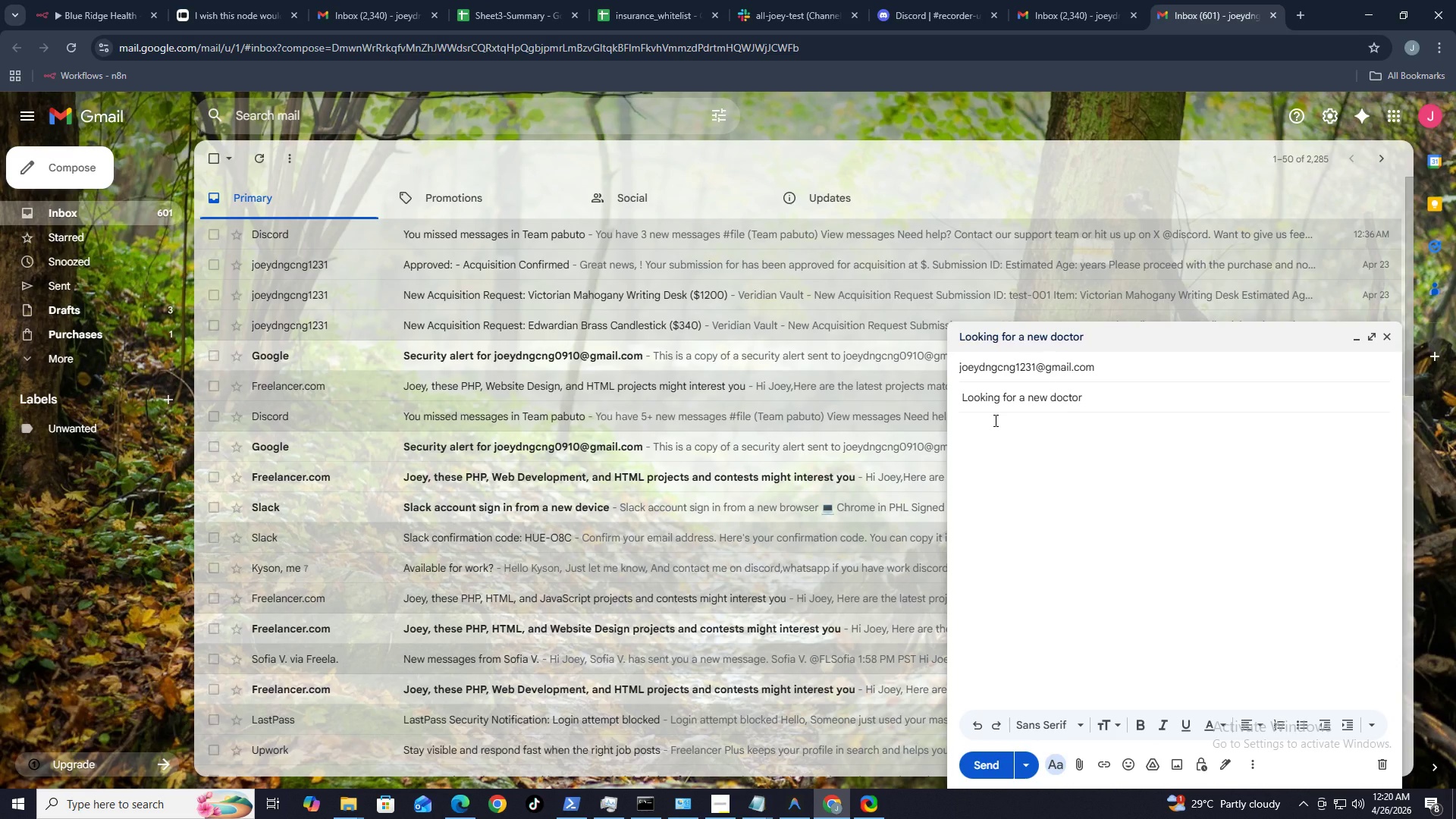 
key(Alt+Control+V)
 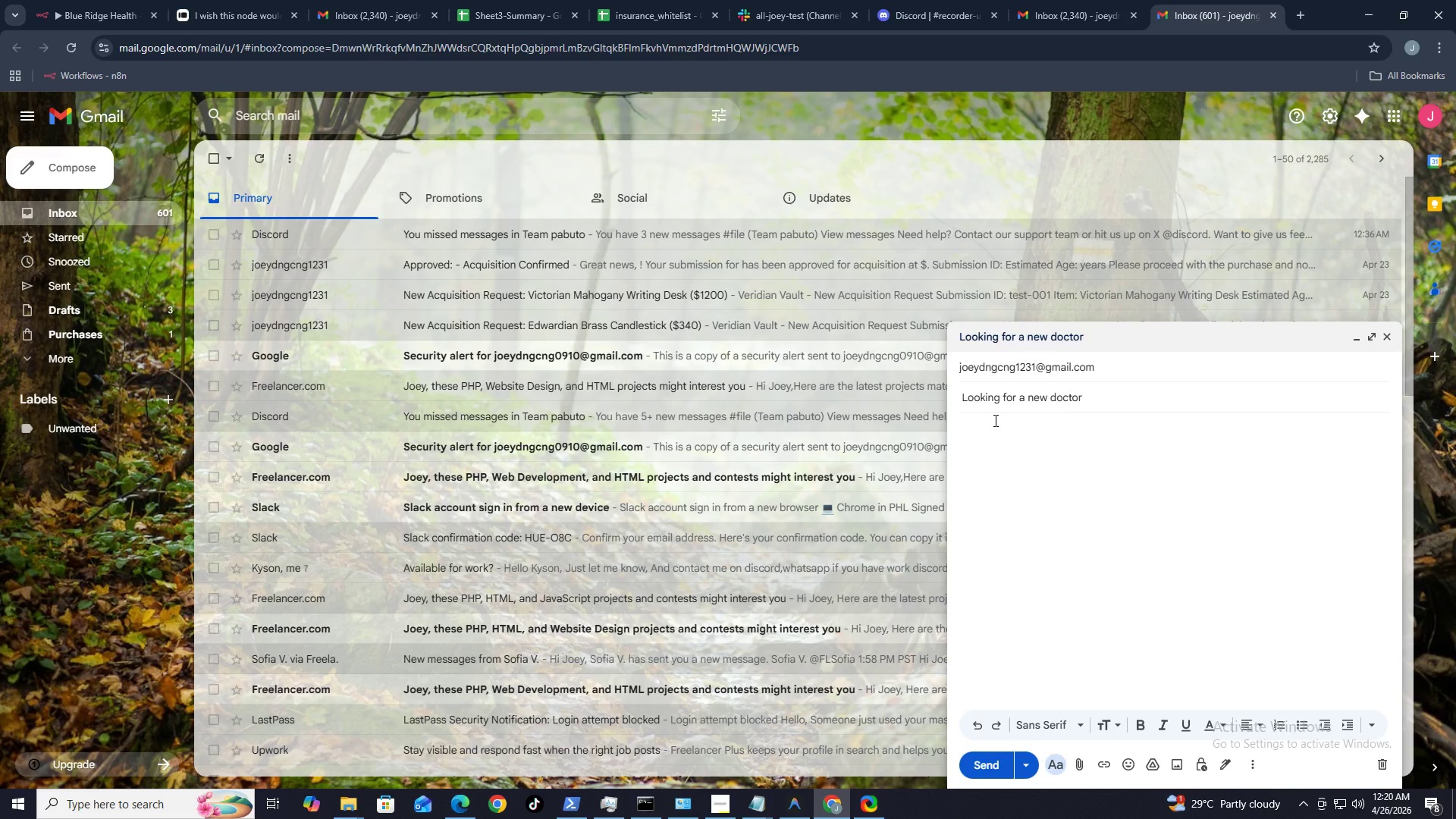 
key(Control+ControlLeft)
 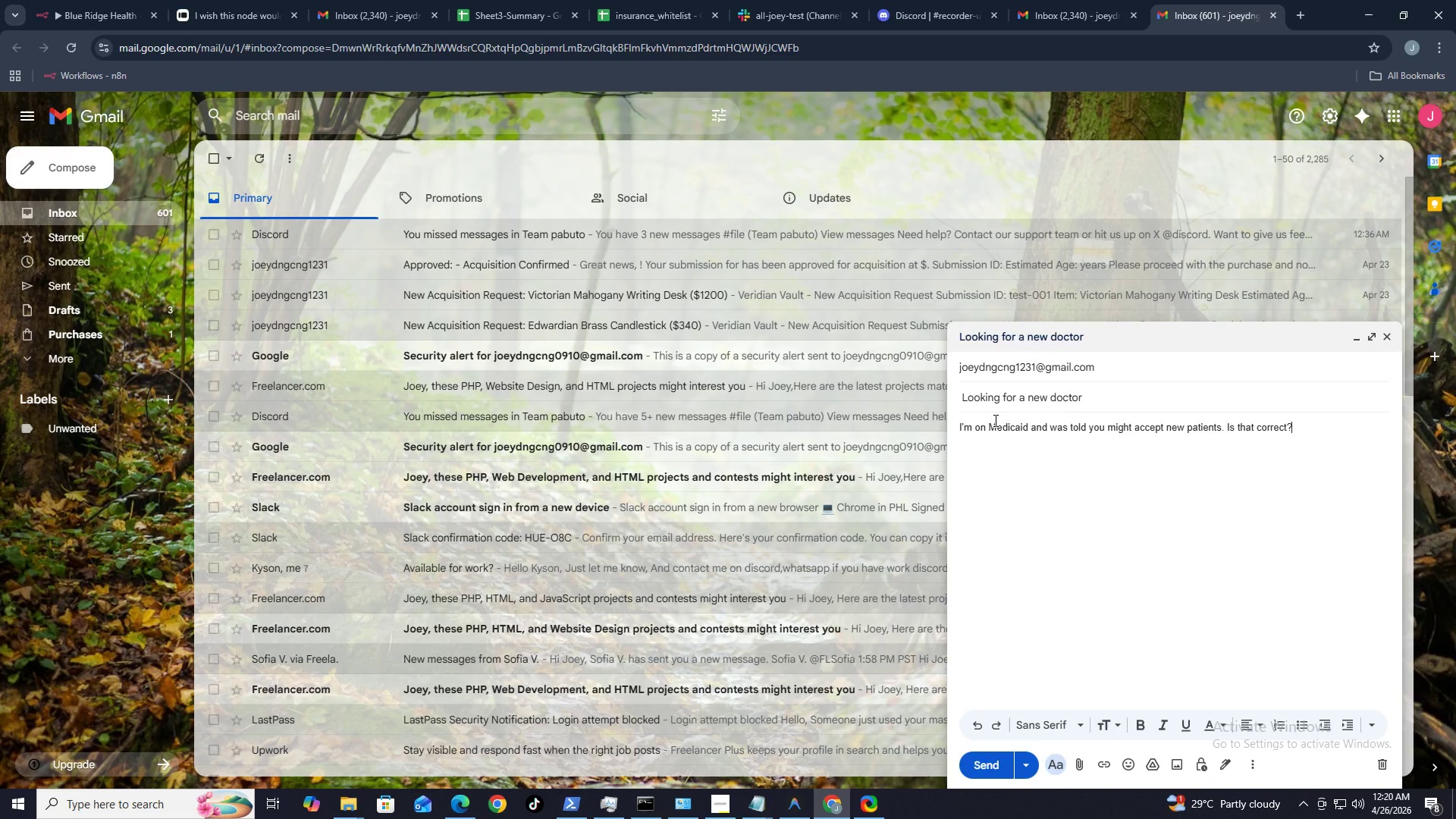 
key(Control+V)
 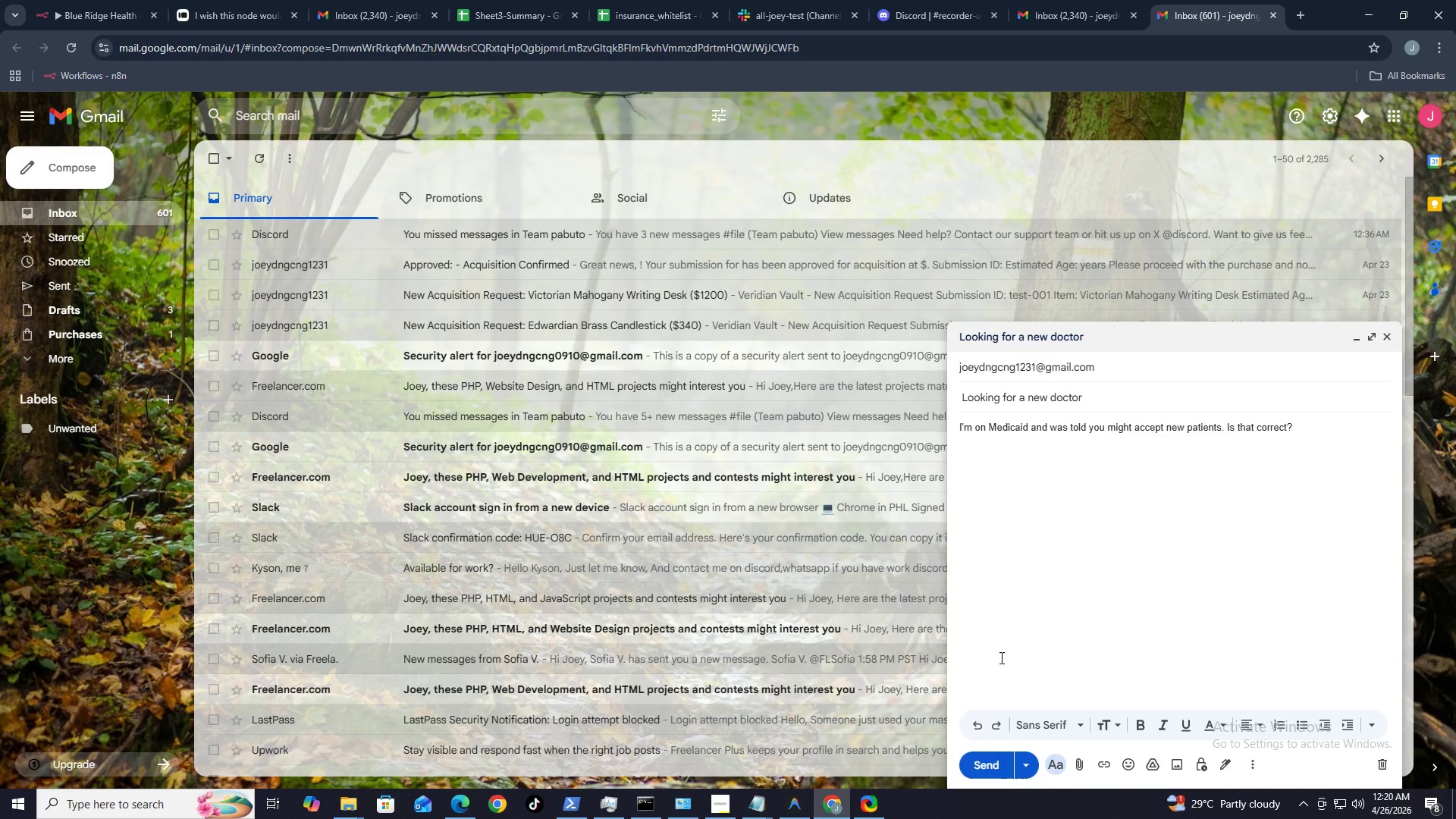 
left_click([987, 770])
 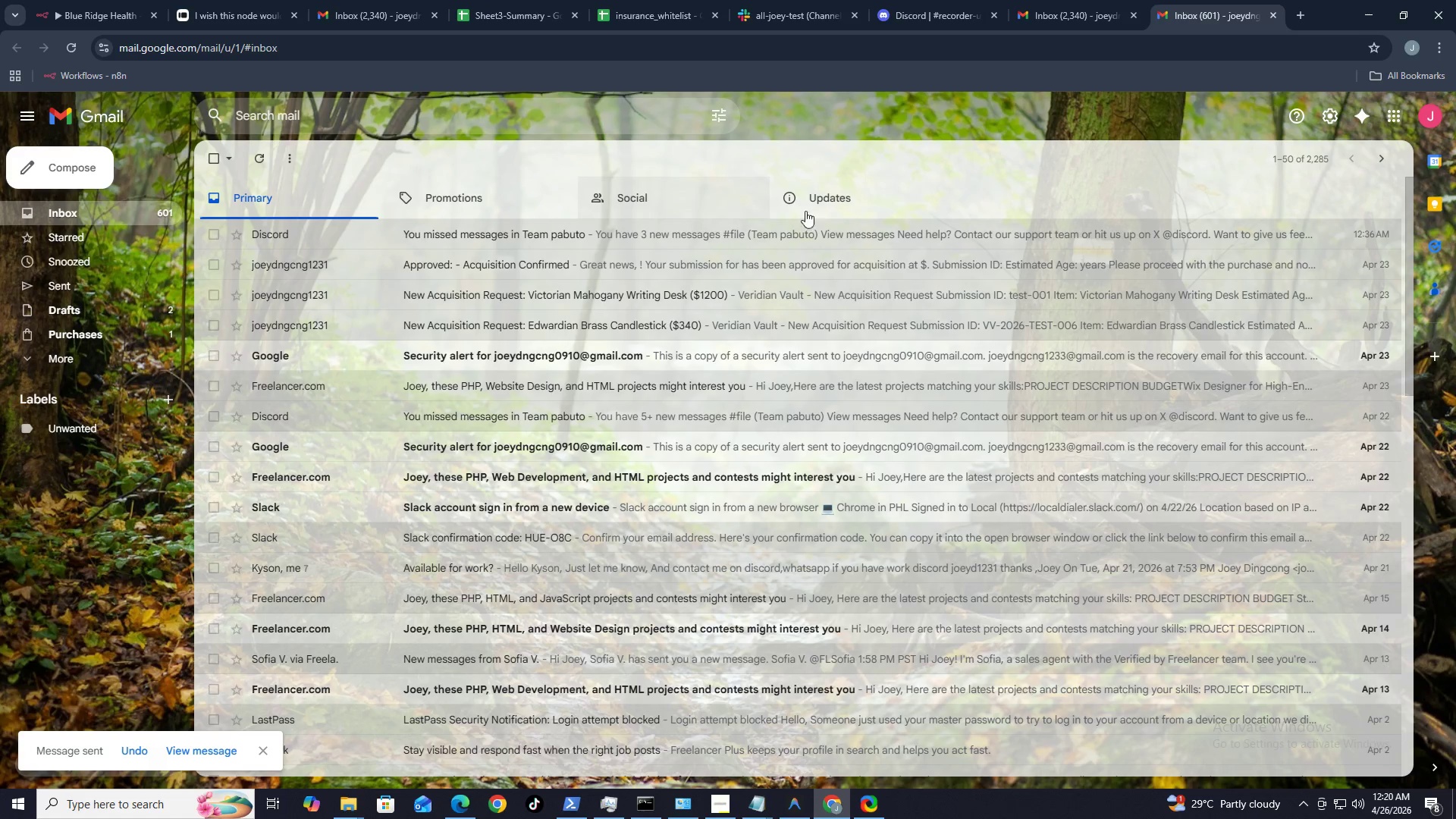 
left_click([1053, 2])
 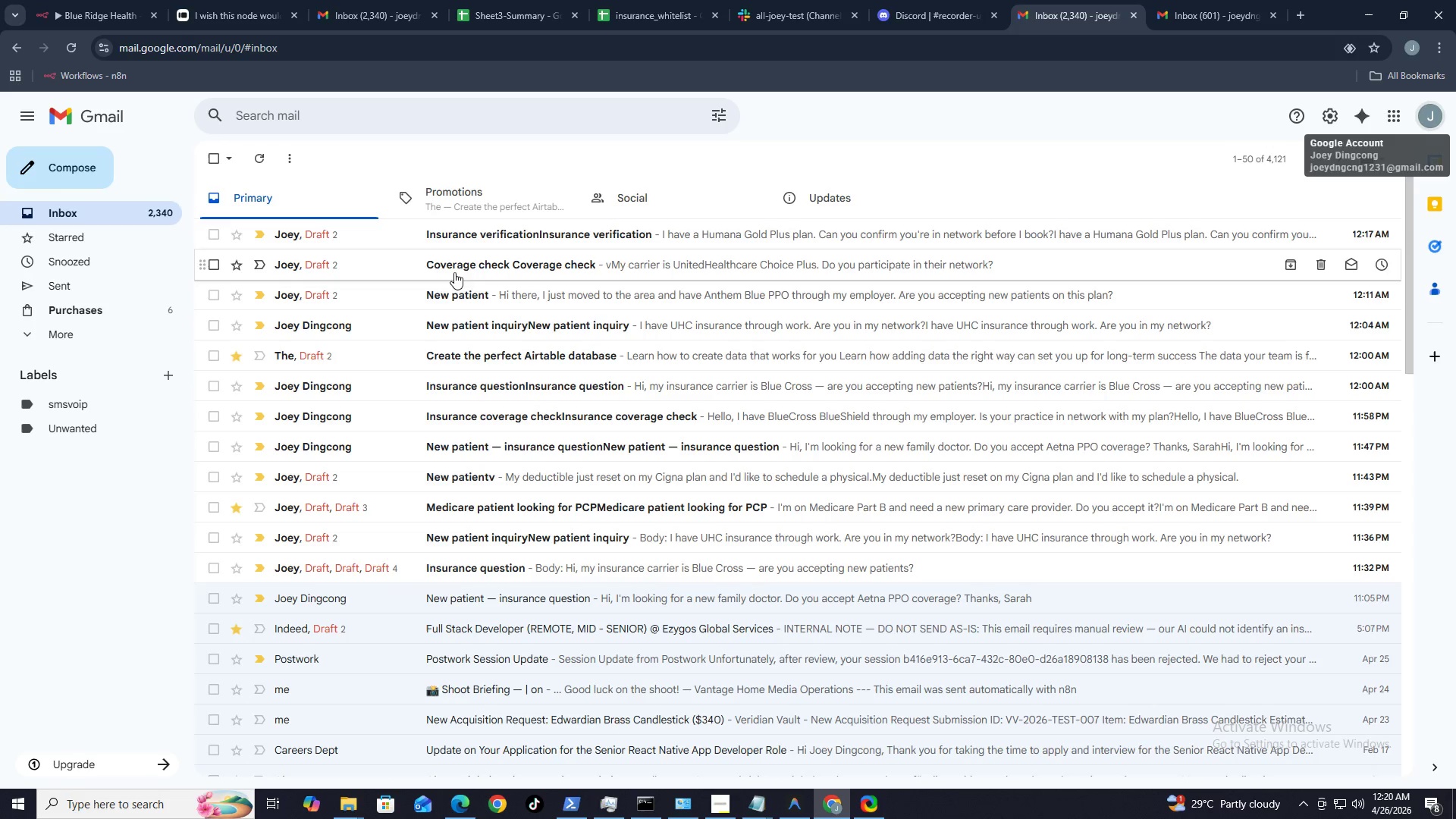 
wait(15.03)
 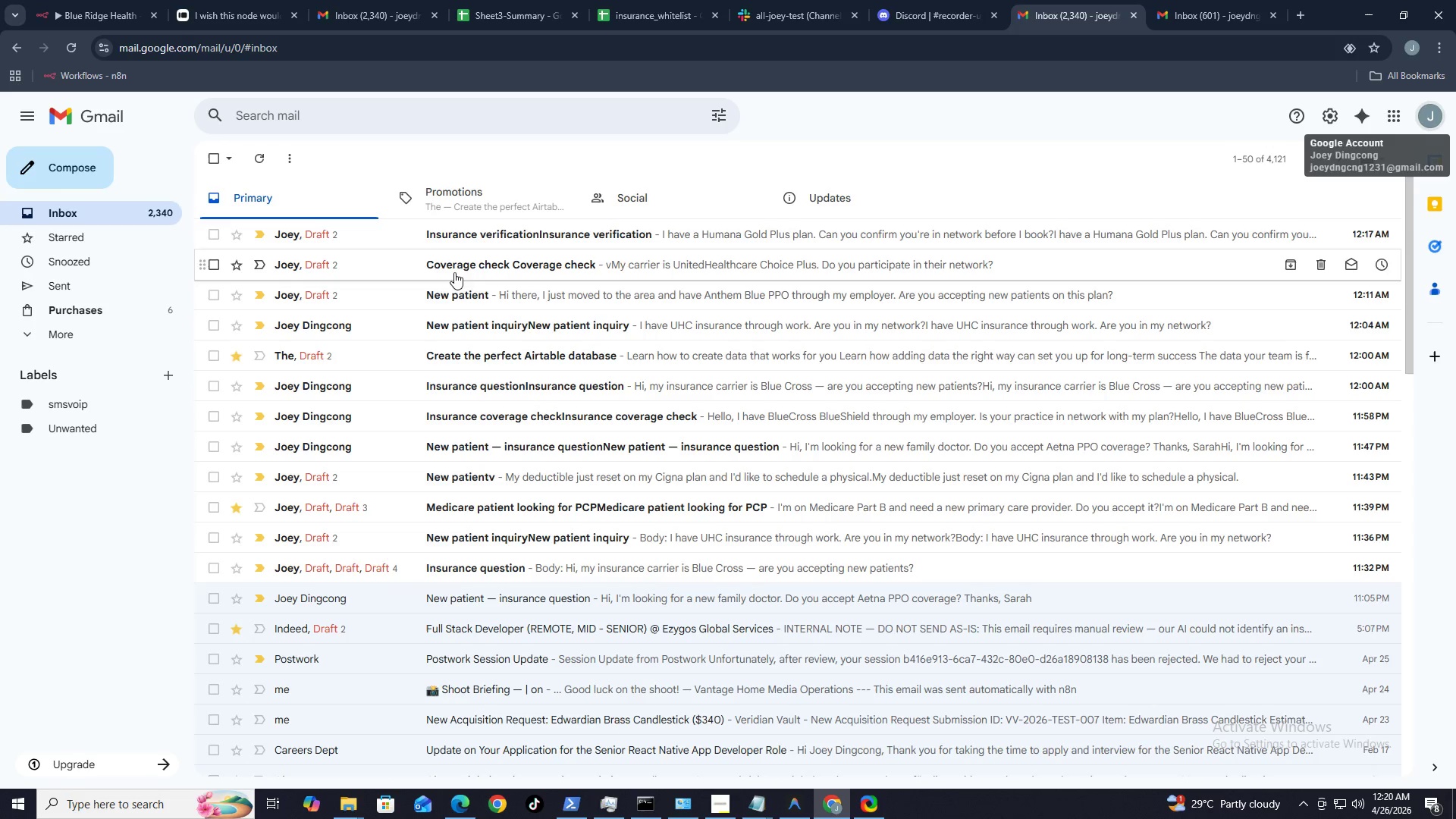 
left_click([98, 20])
 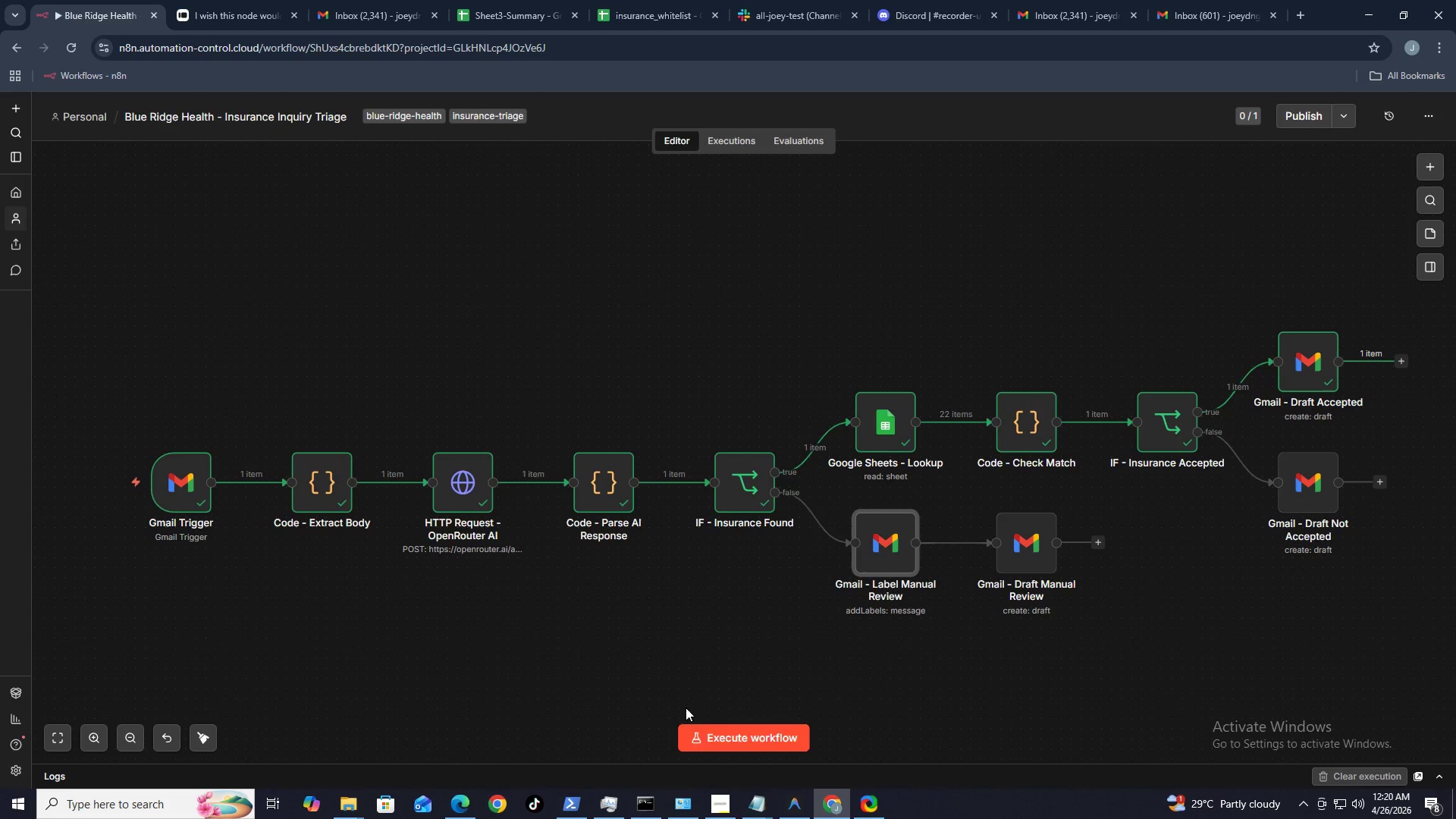 
left_click([718, 730])
 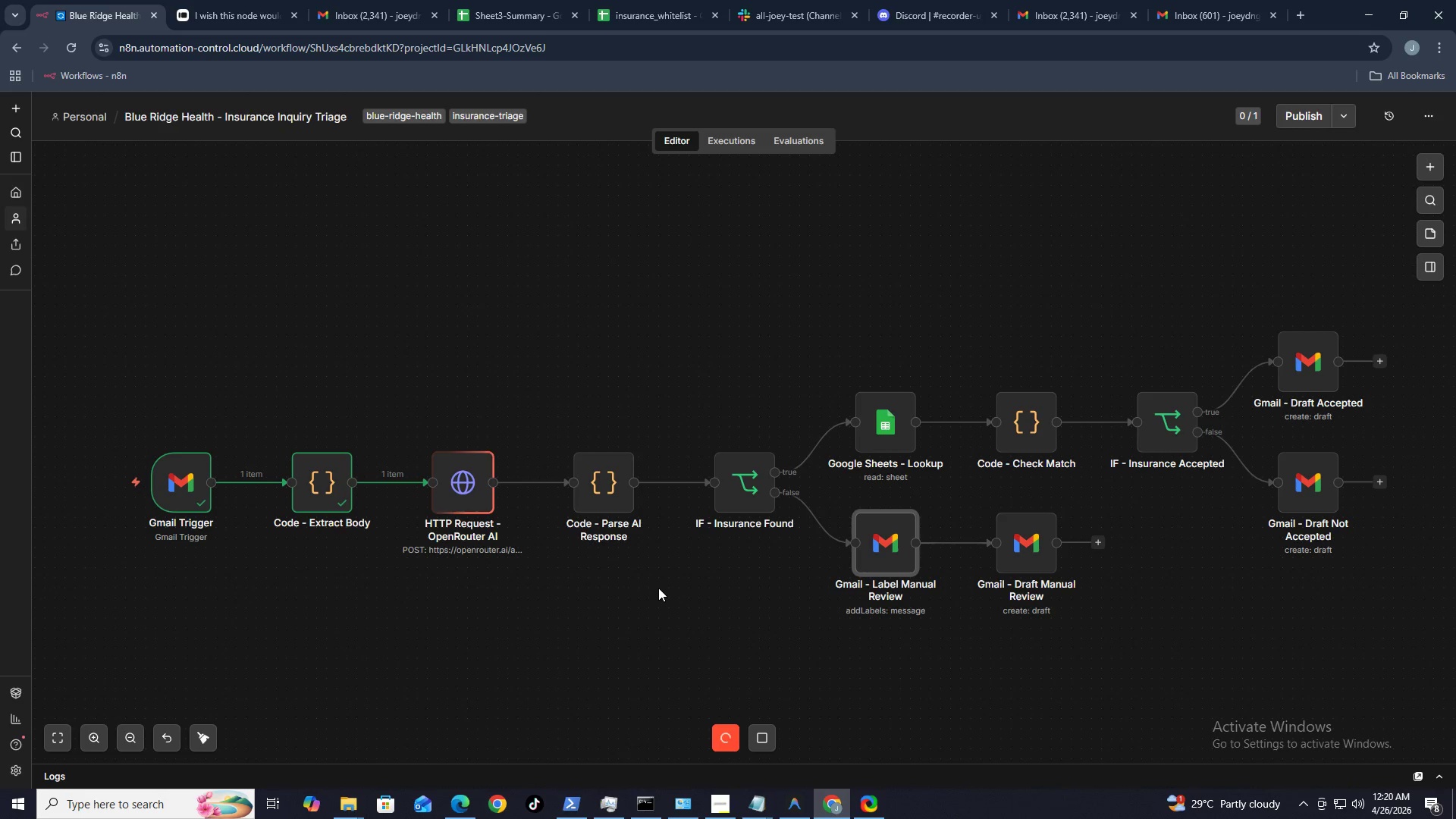 
wait(6.2)
 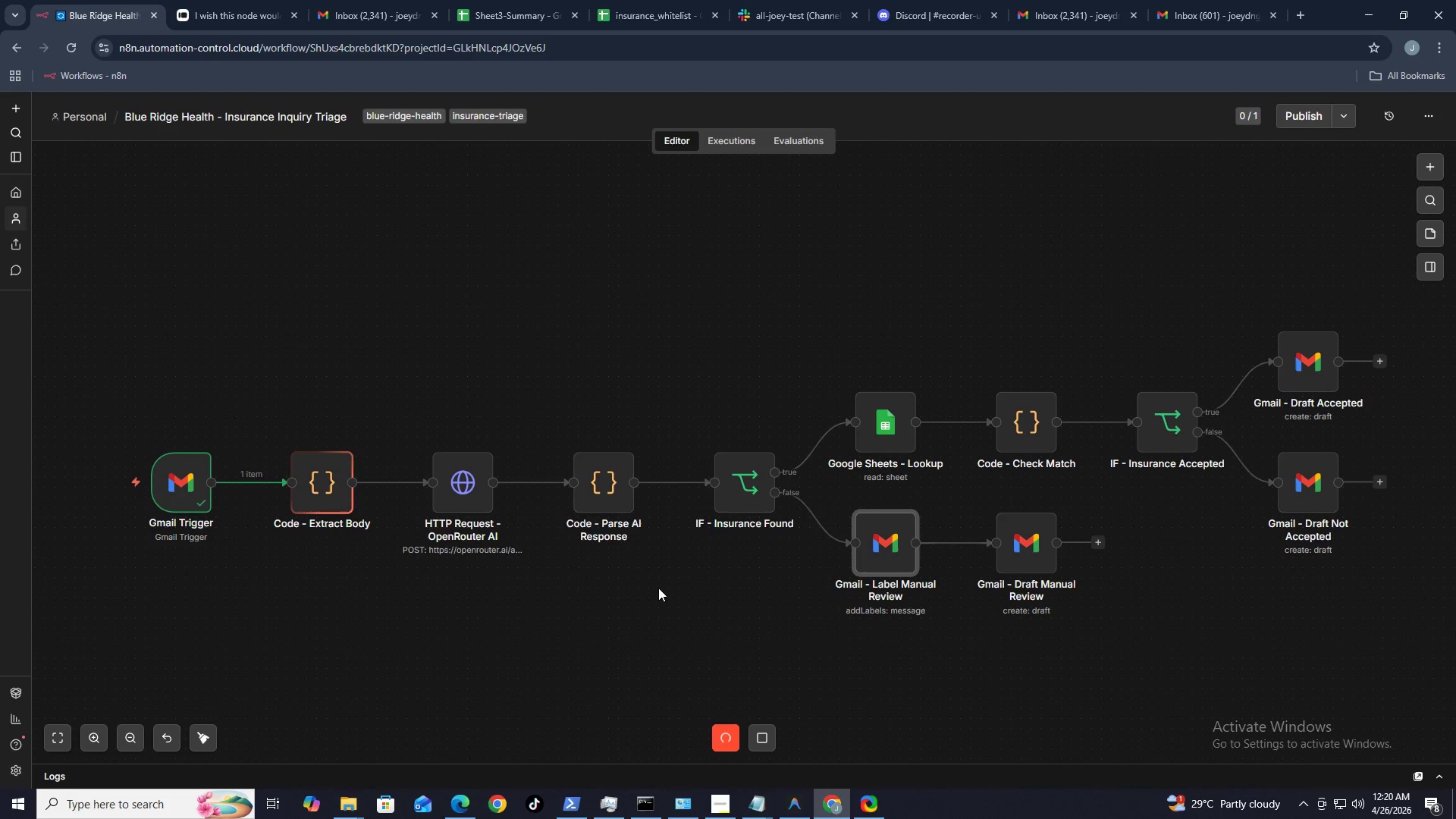 
key(Alt+B)
 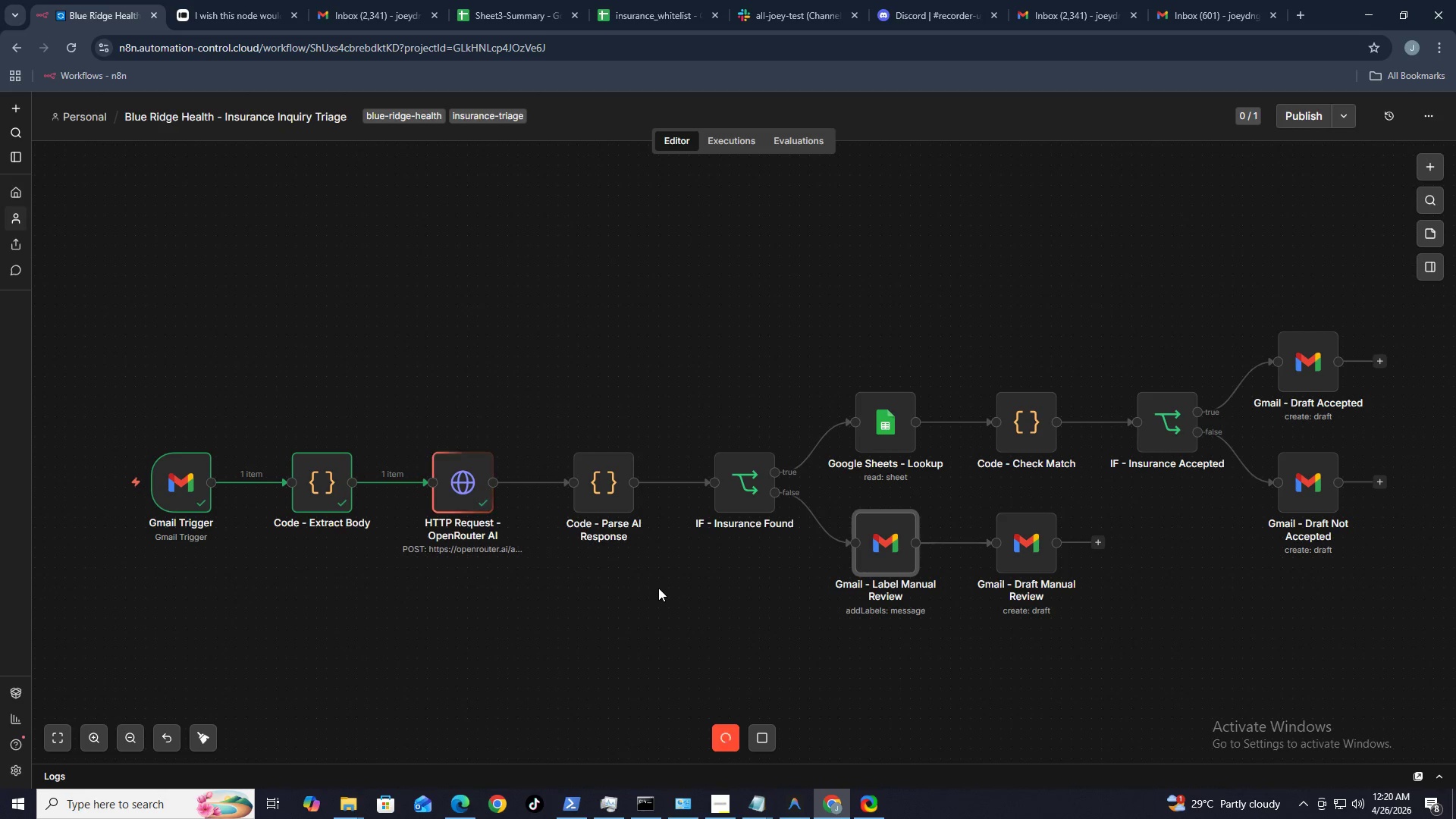 
key(Alt+N)
 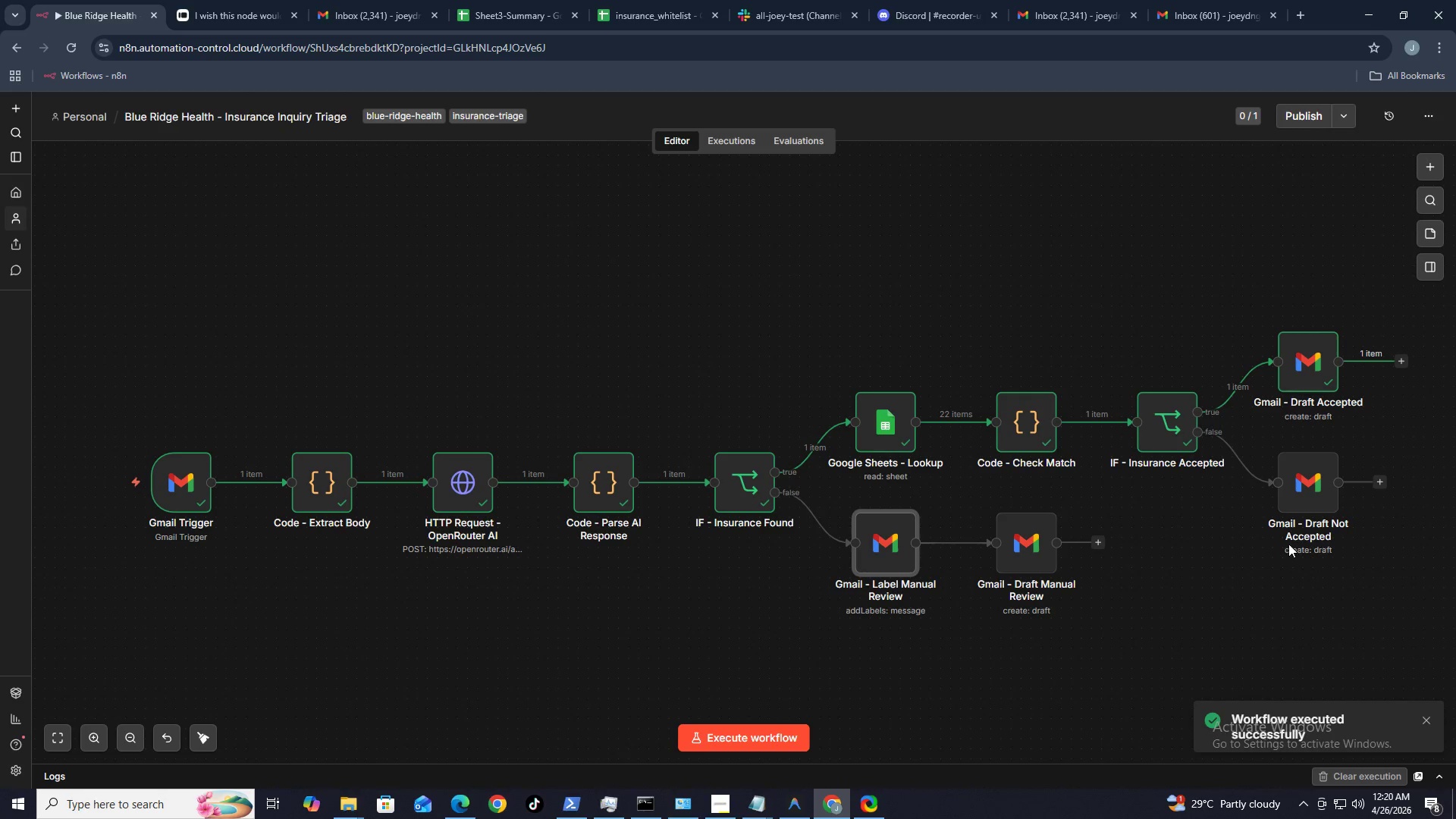 
wait(5.97)
 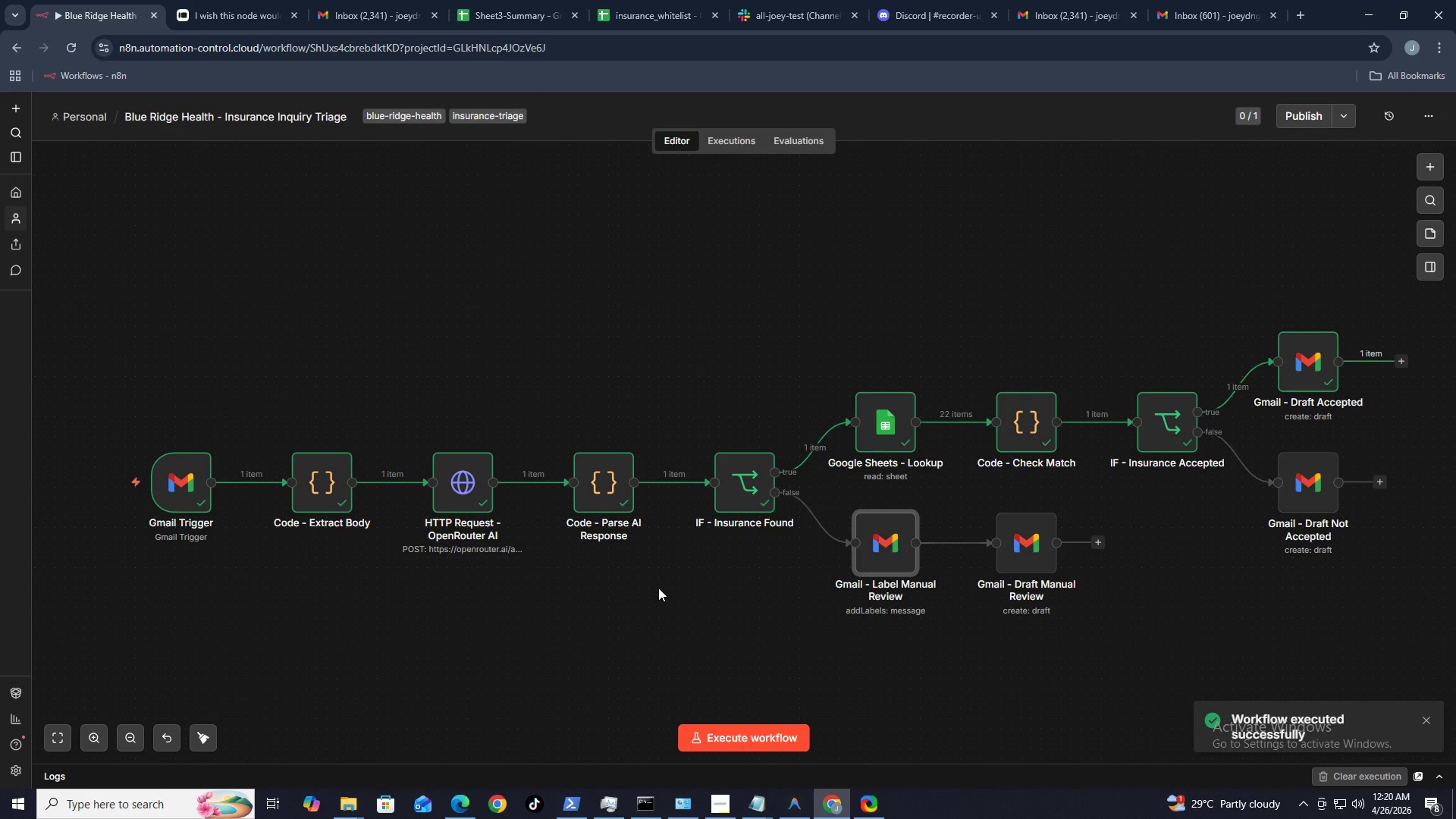 
double_click([1298, 368])
 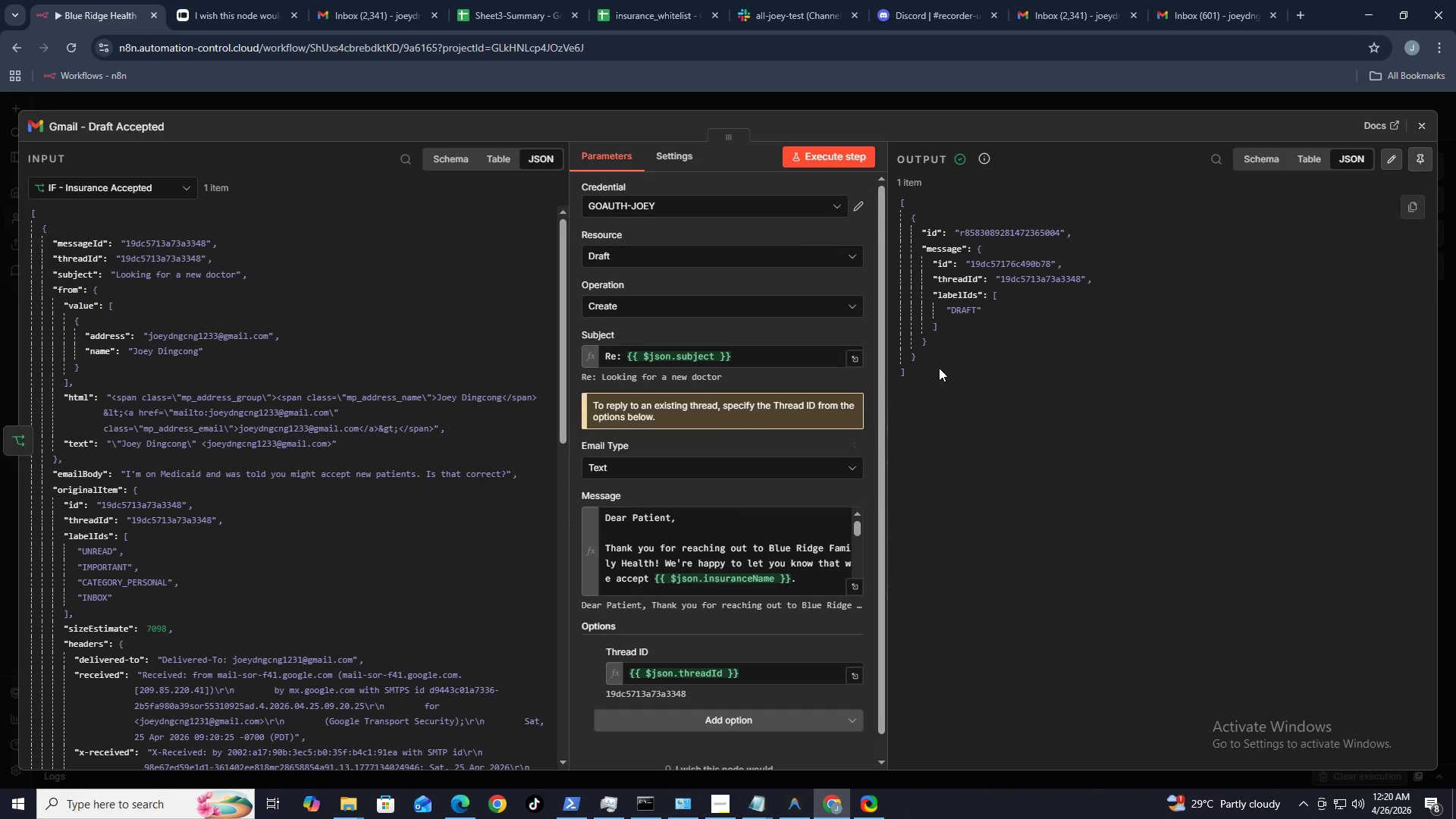 
scroll: coordinate [340, 610], scroll_direction: down, amount: 32.0
 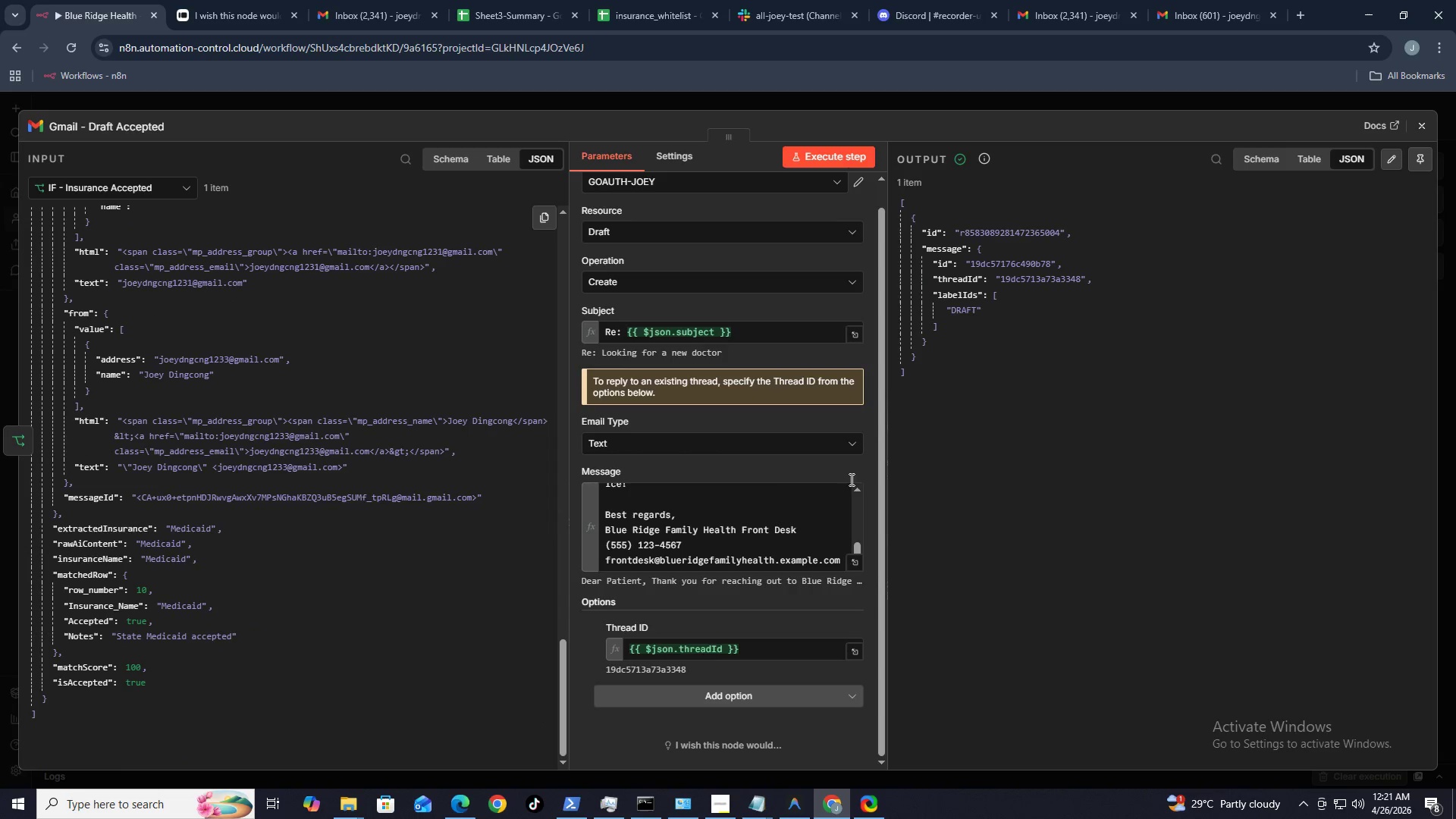 
left_click([1424, 132])
 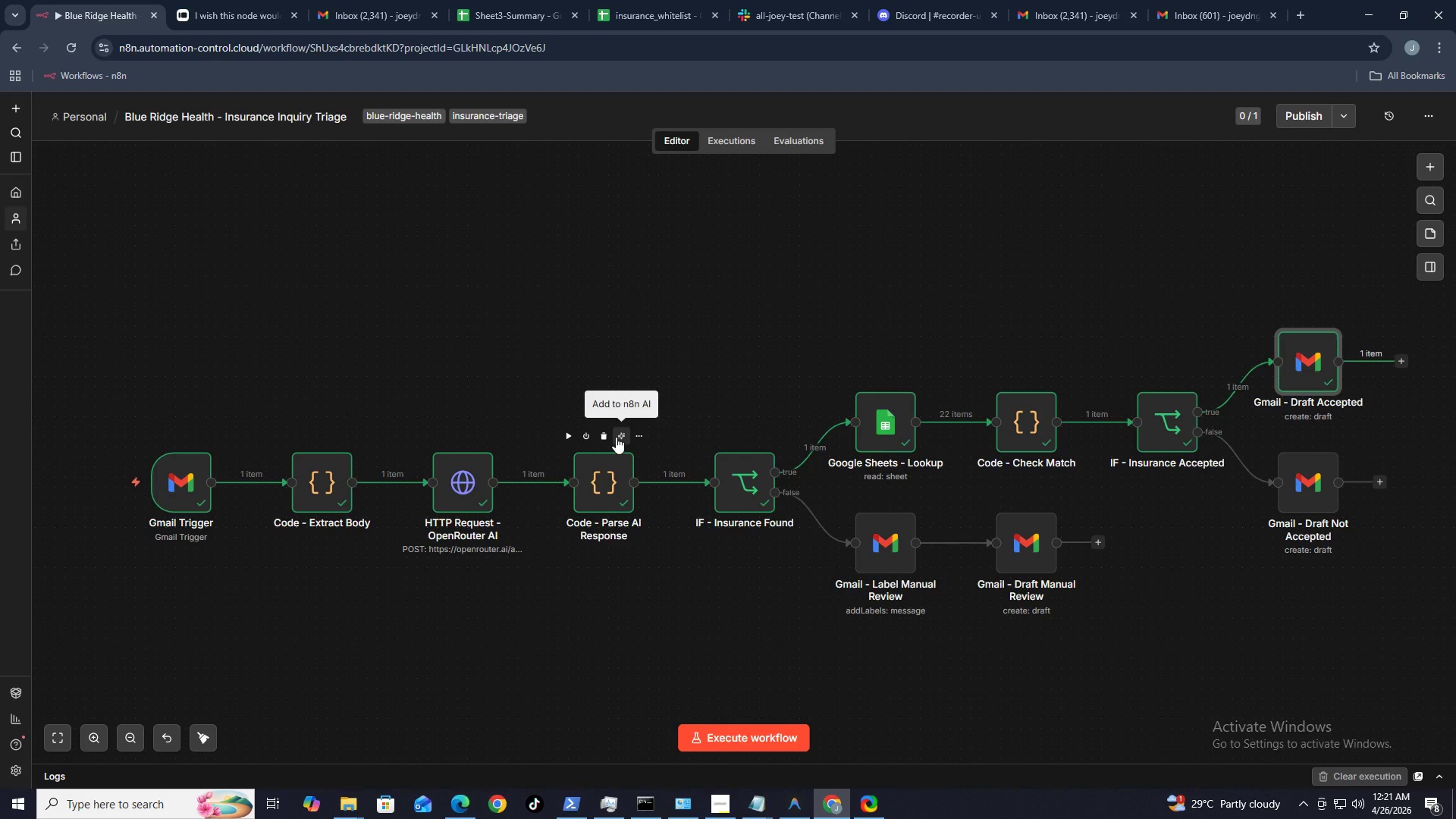 
hold_key(key=AltLeft, duration=0.75)
 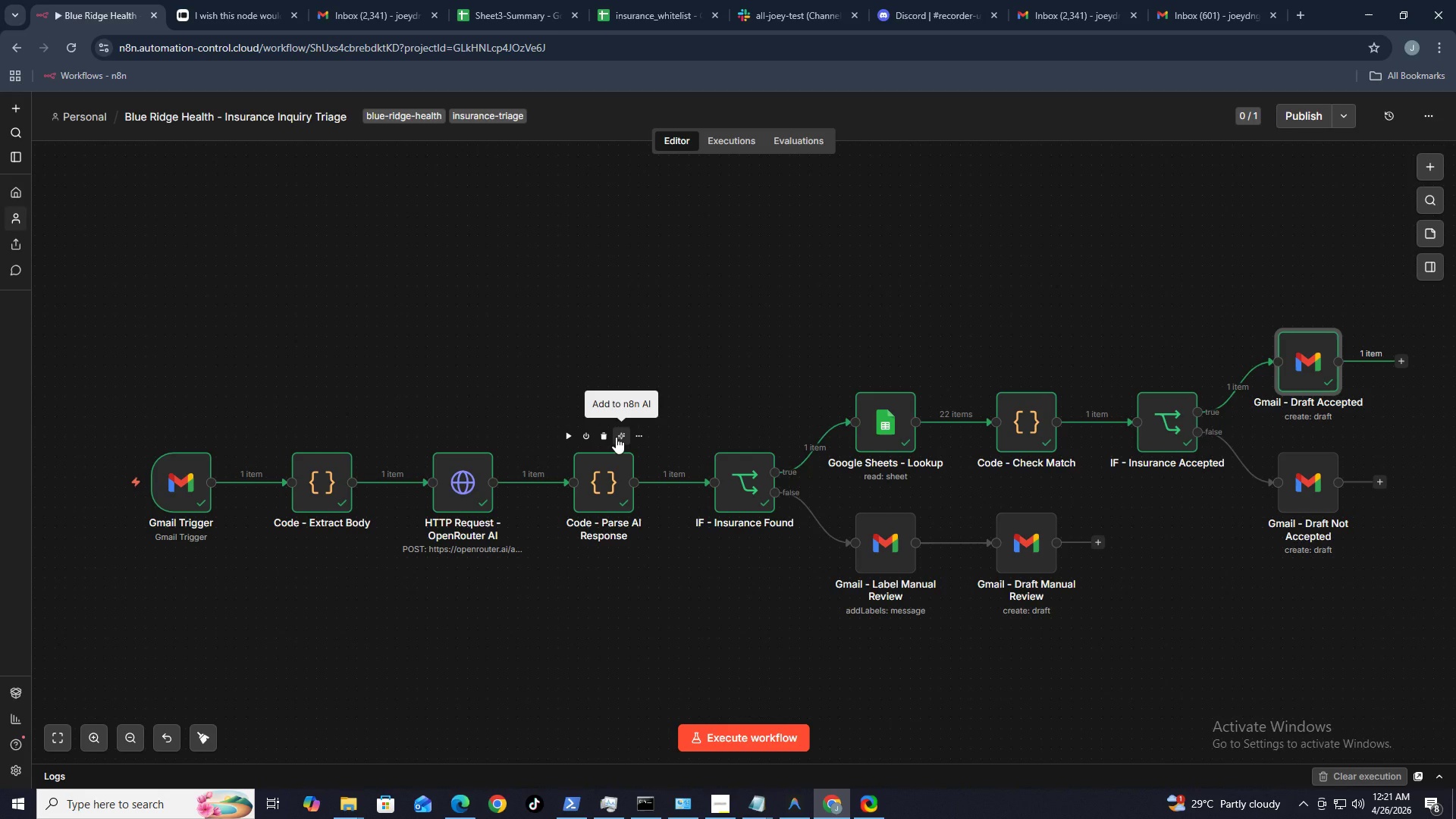 
key(B)
 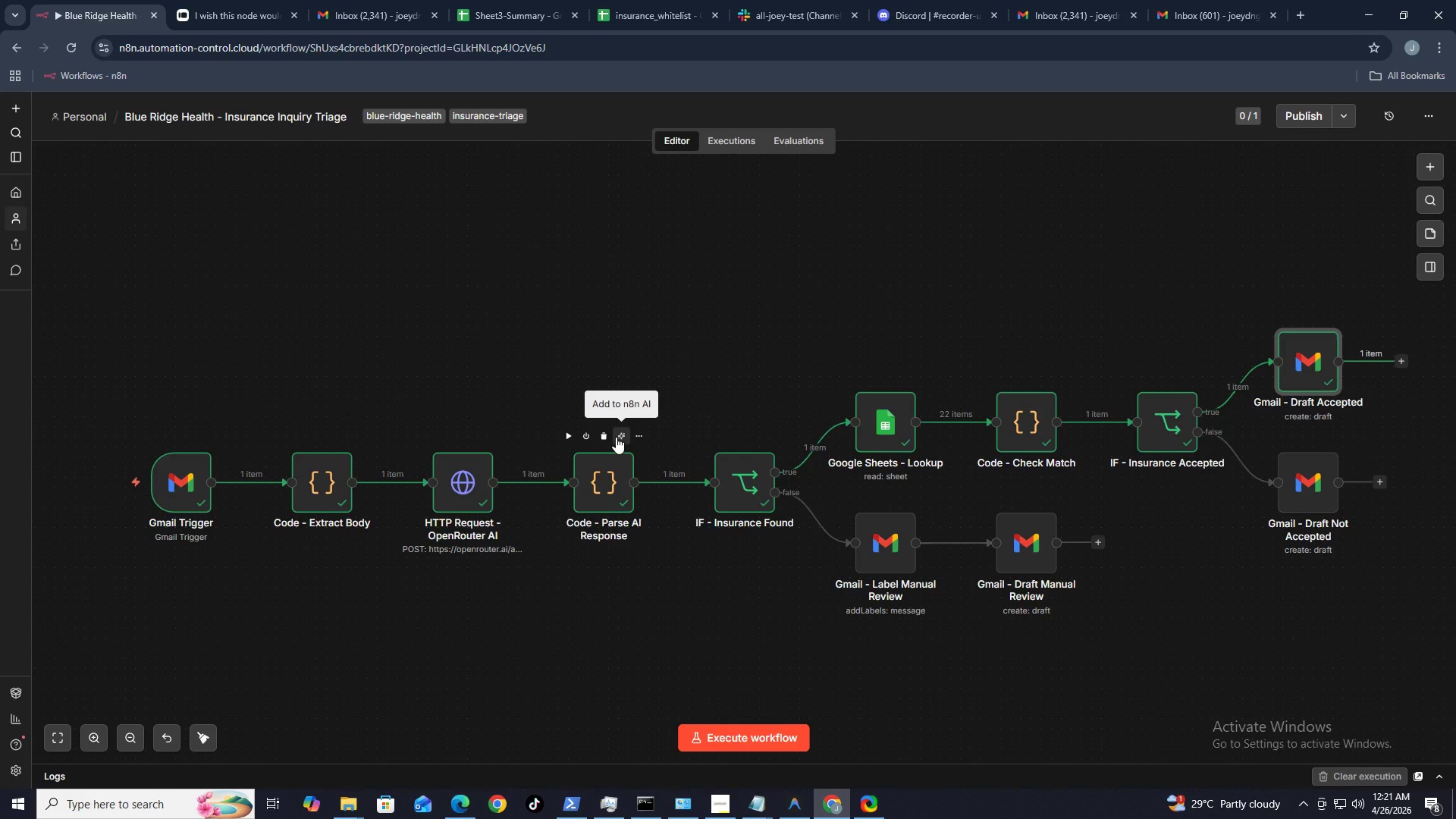 
key(Alt+F6)
 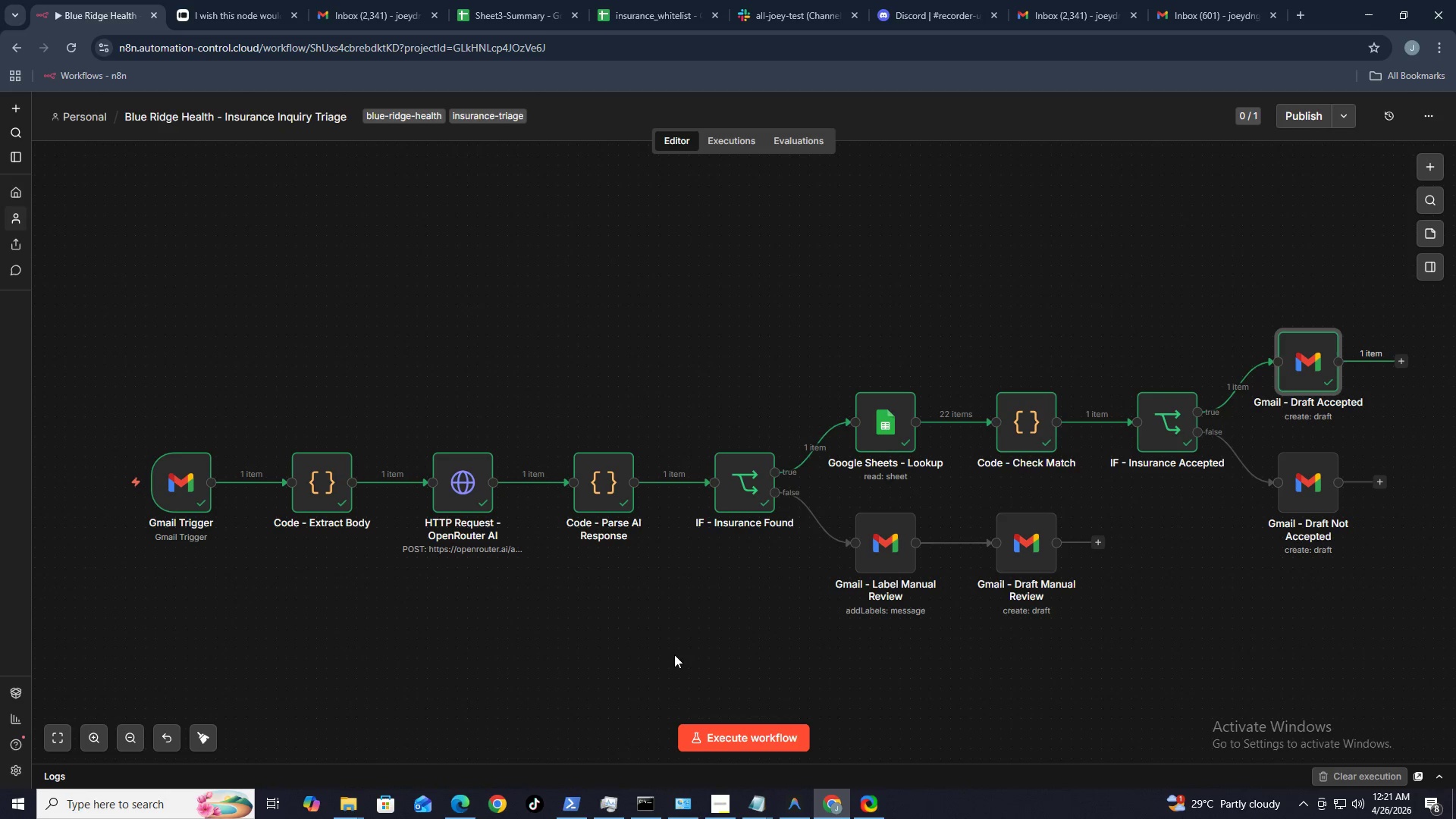 
mouse_move([858, 541])
 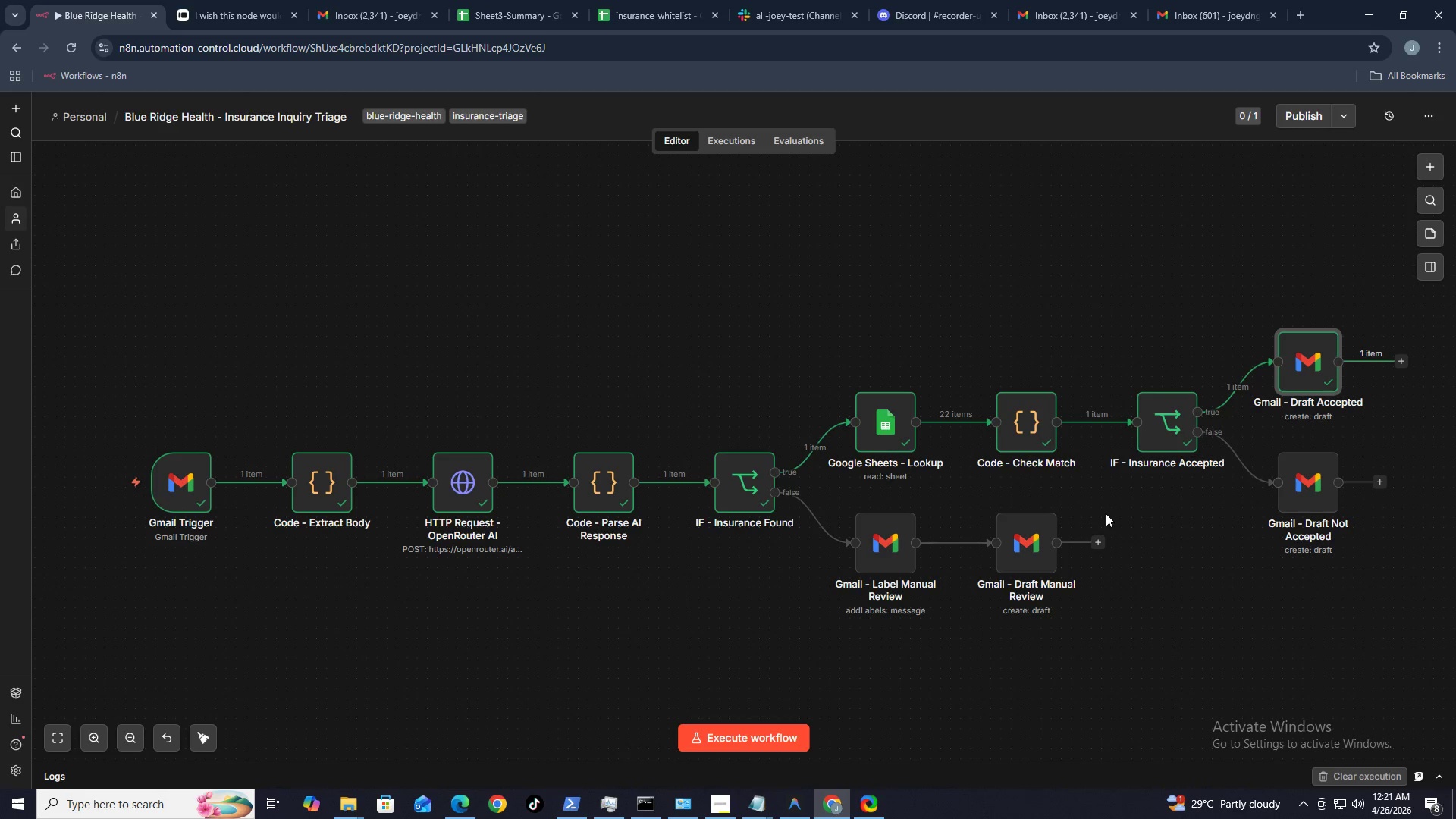 
mouse_move([1100, 533])
 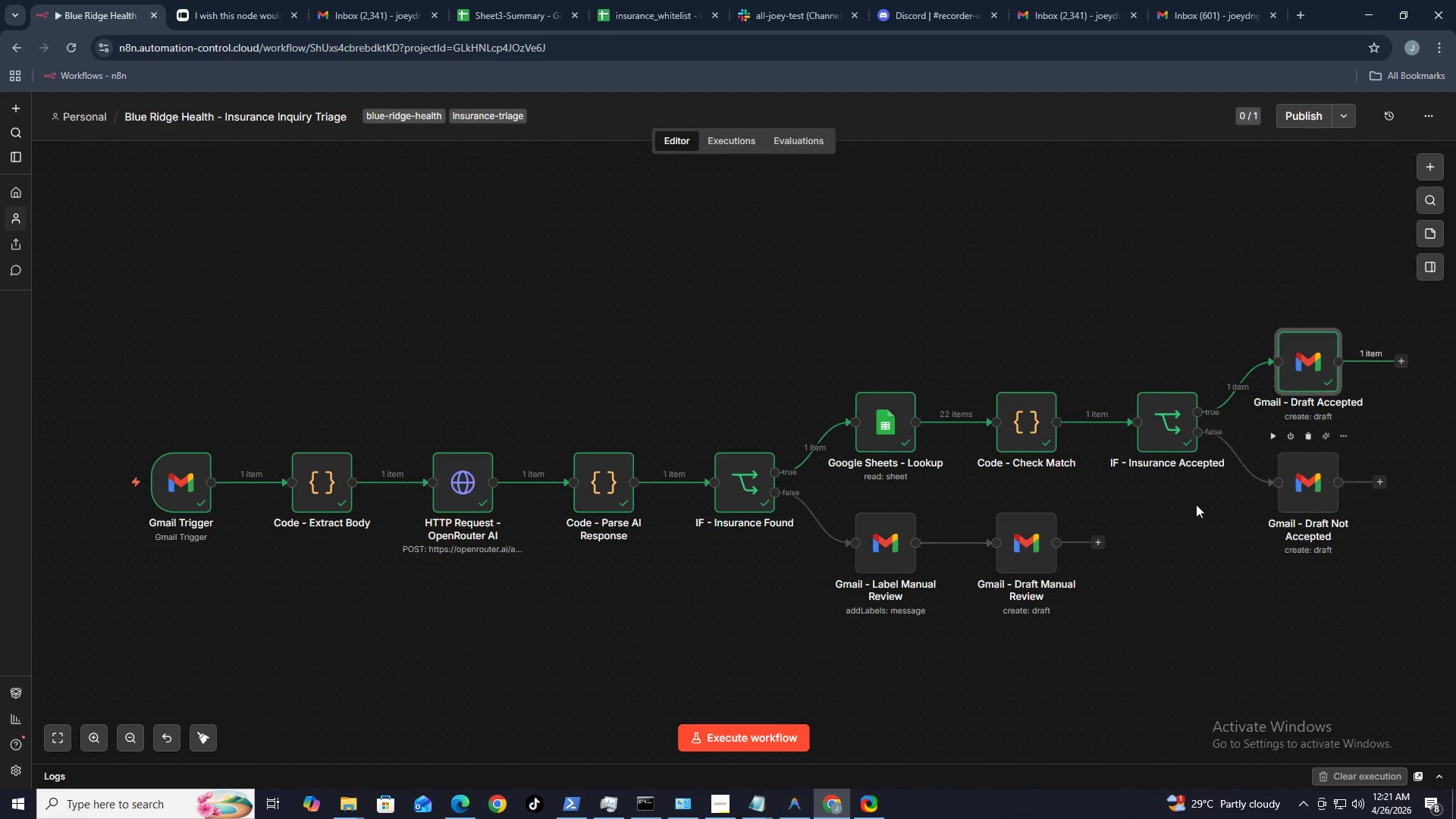 
mouse_move([742, 529])
 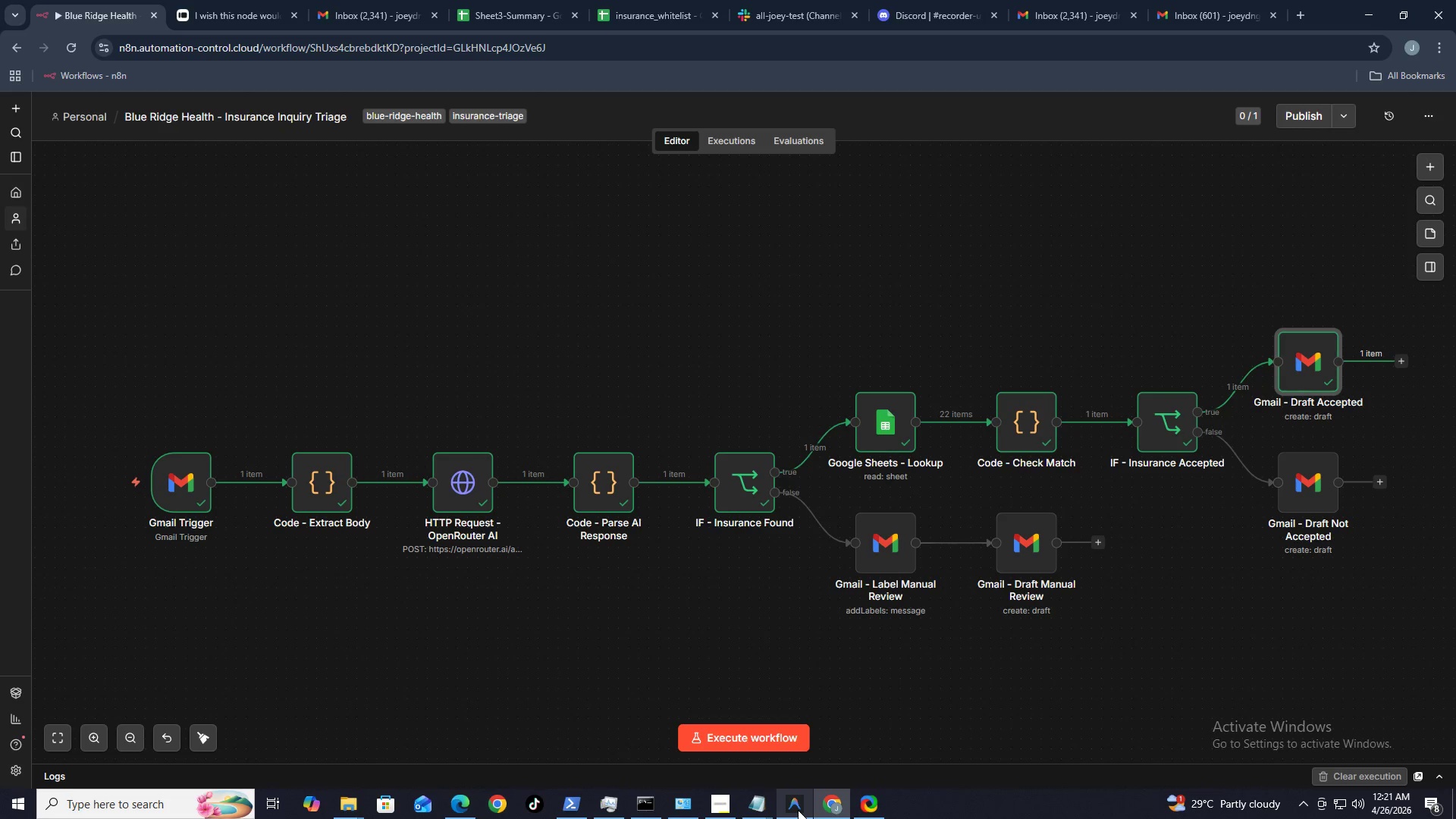 
left_click([797, 810])
 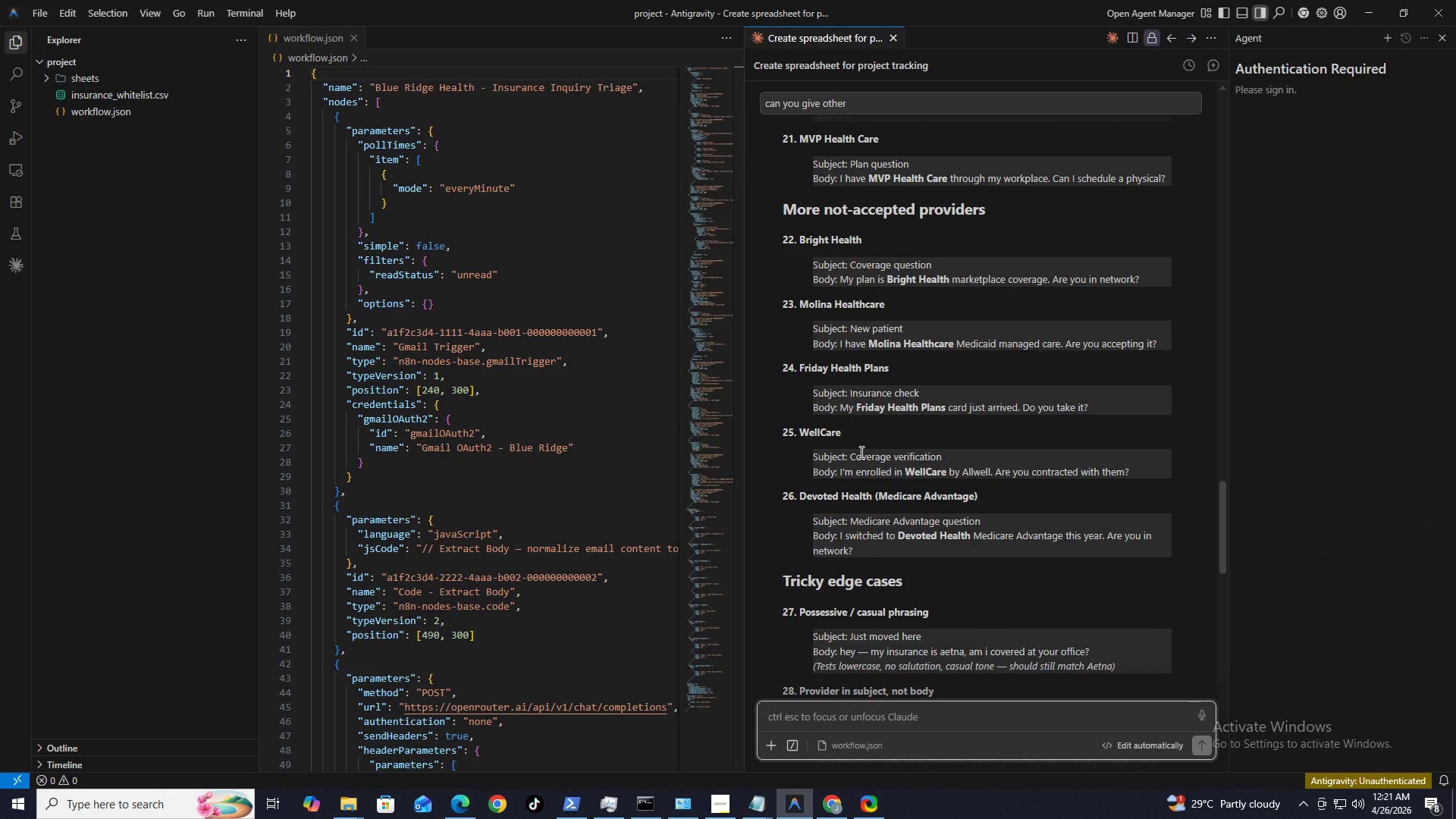 
left_click_drag(start_coordinate=[851, 456], to_coordinate=[959, 449])
 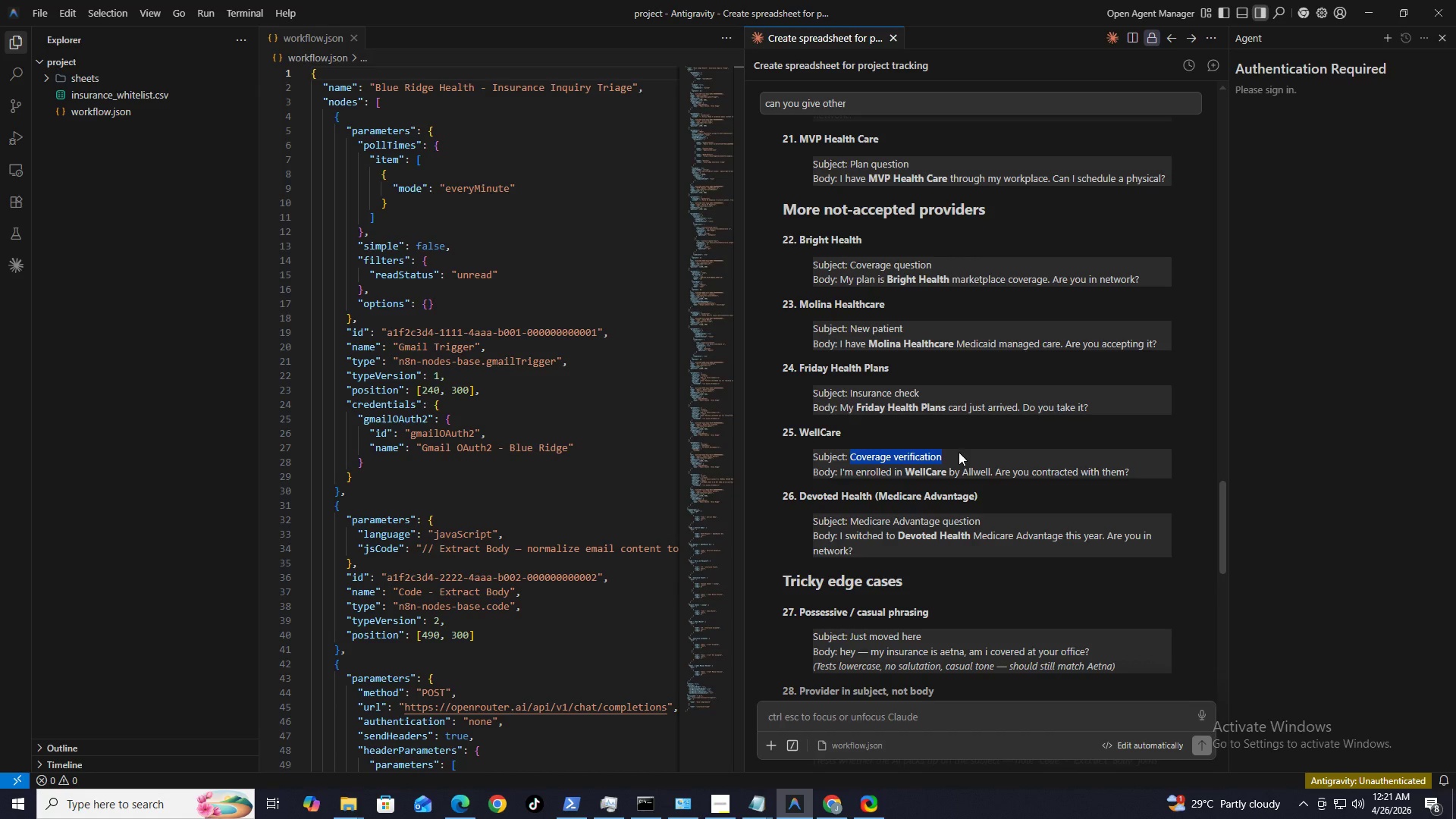 
key(Control+C)
 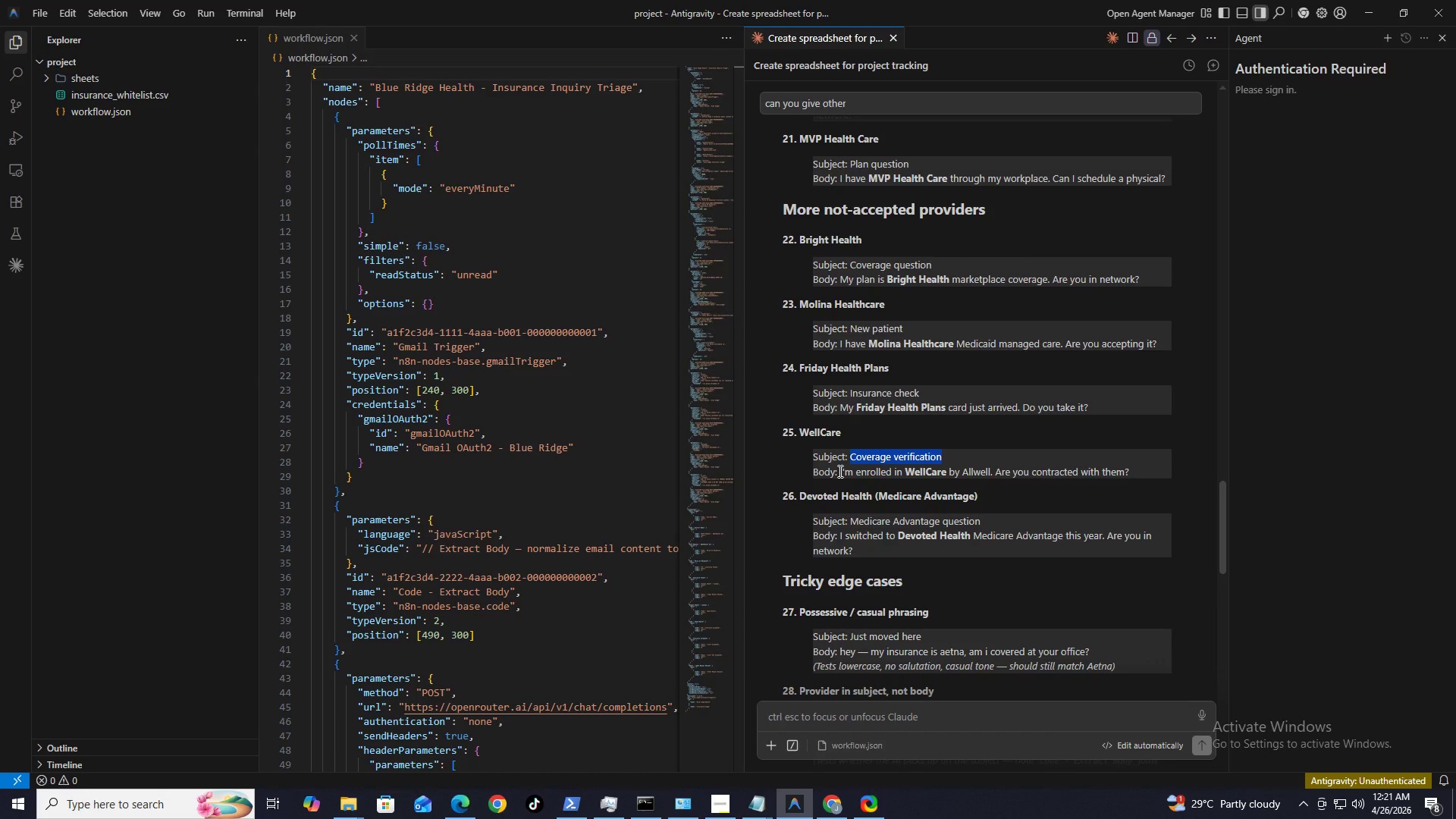 
left_click_drag(start_coordinate=[840, 472], to_coordinate=[1134, 471])
 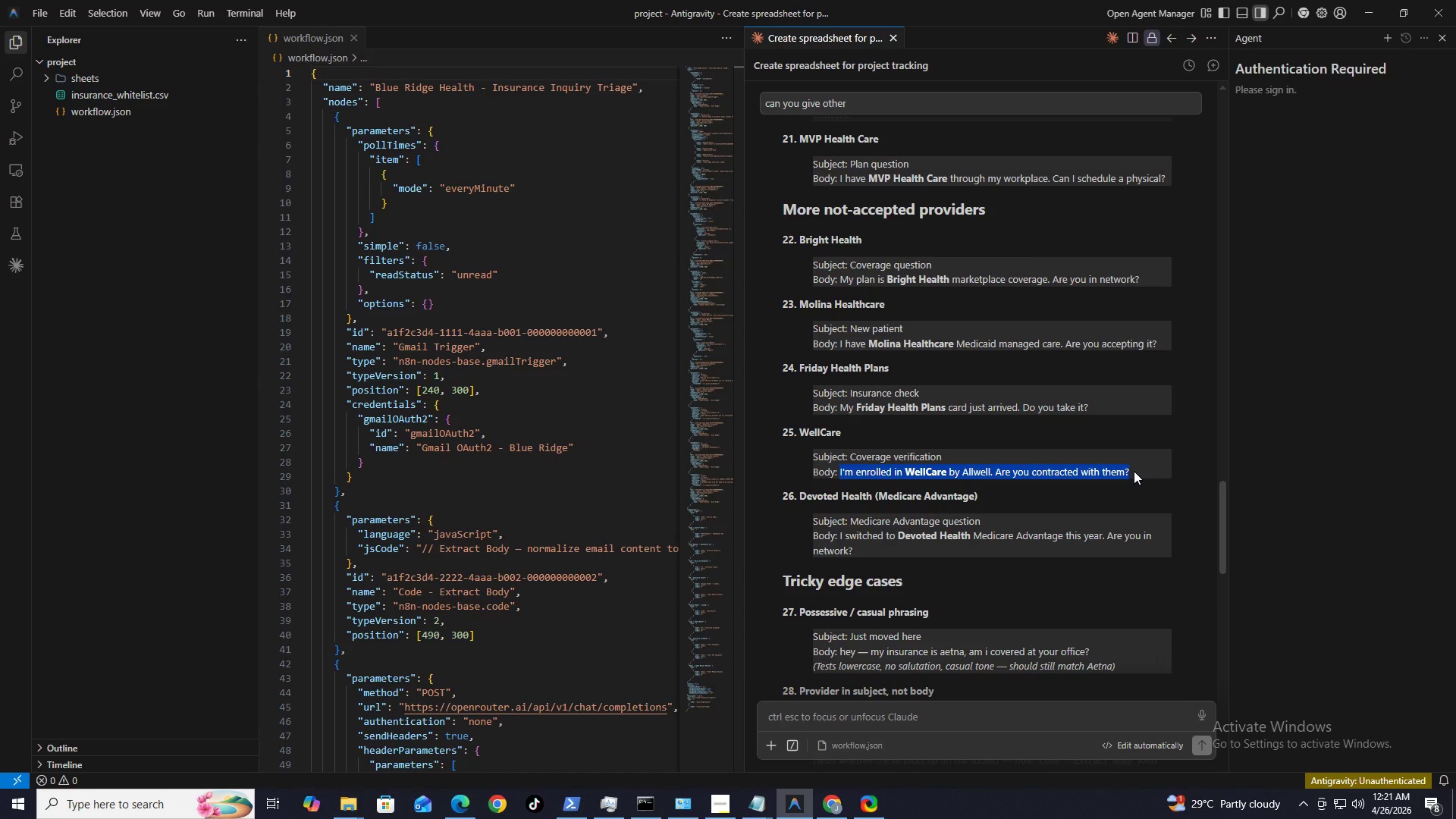 
key(Control+V)
 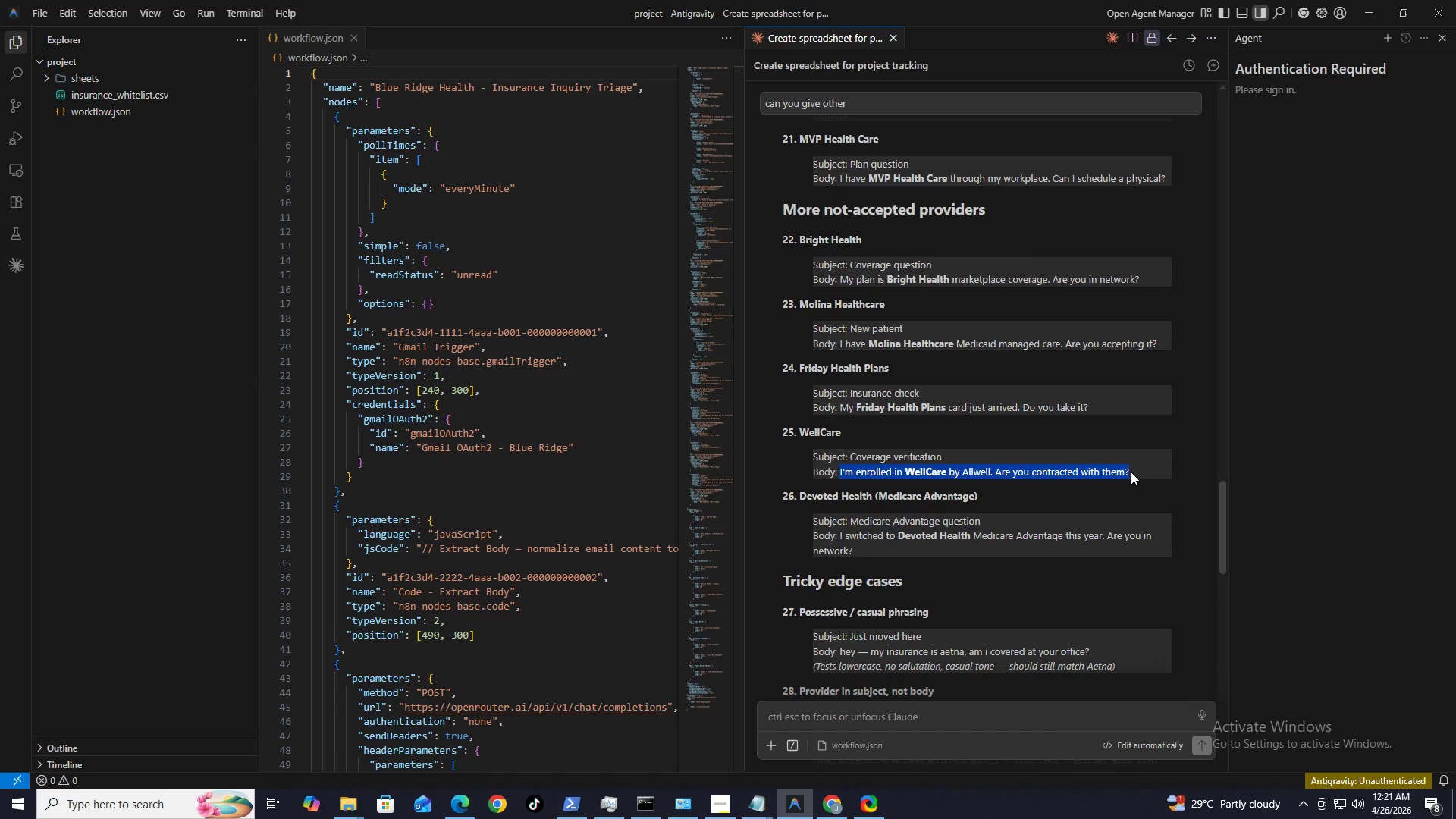 
key(Control+C)
 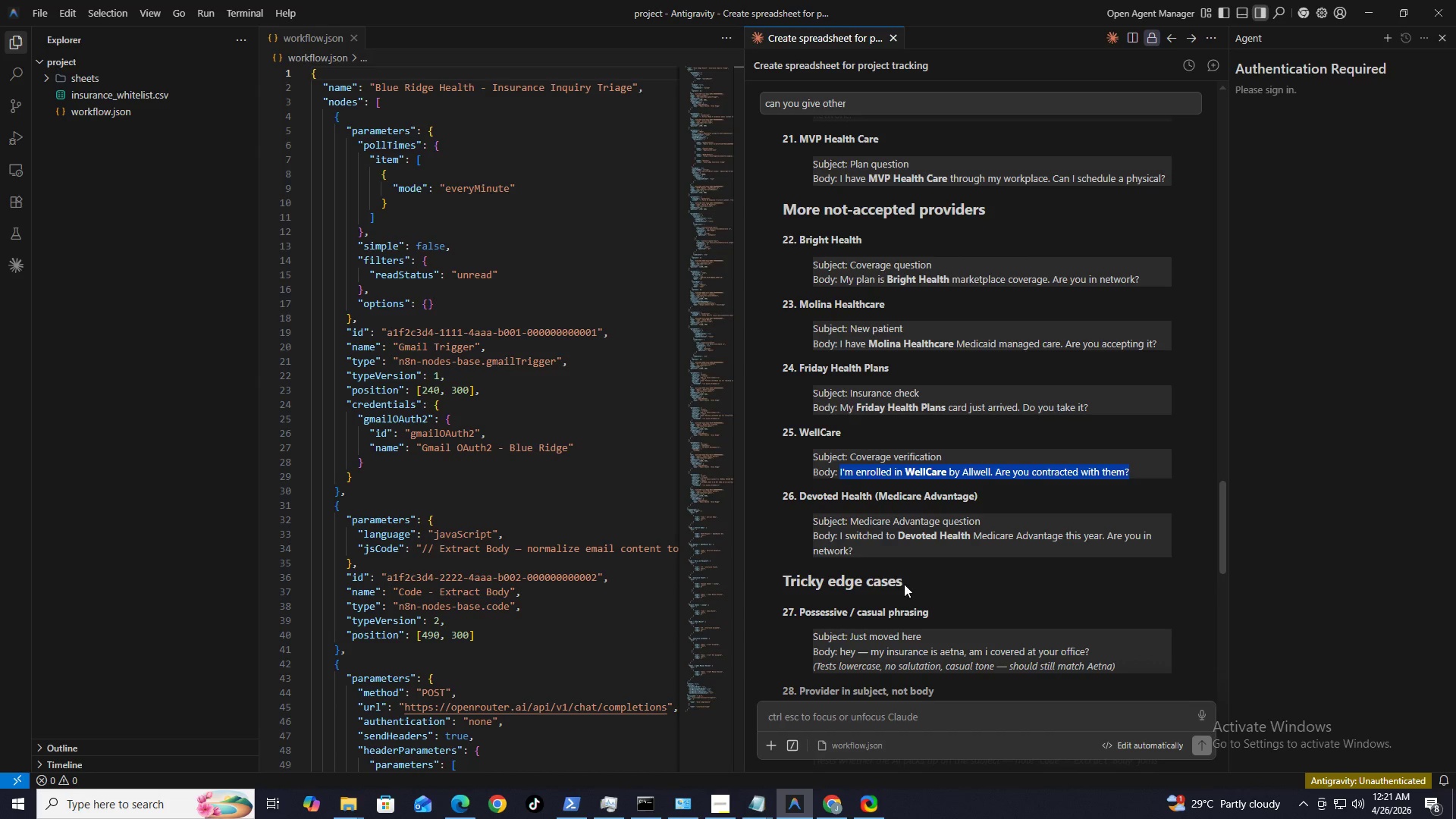 
wait(5.23)
 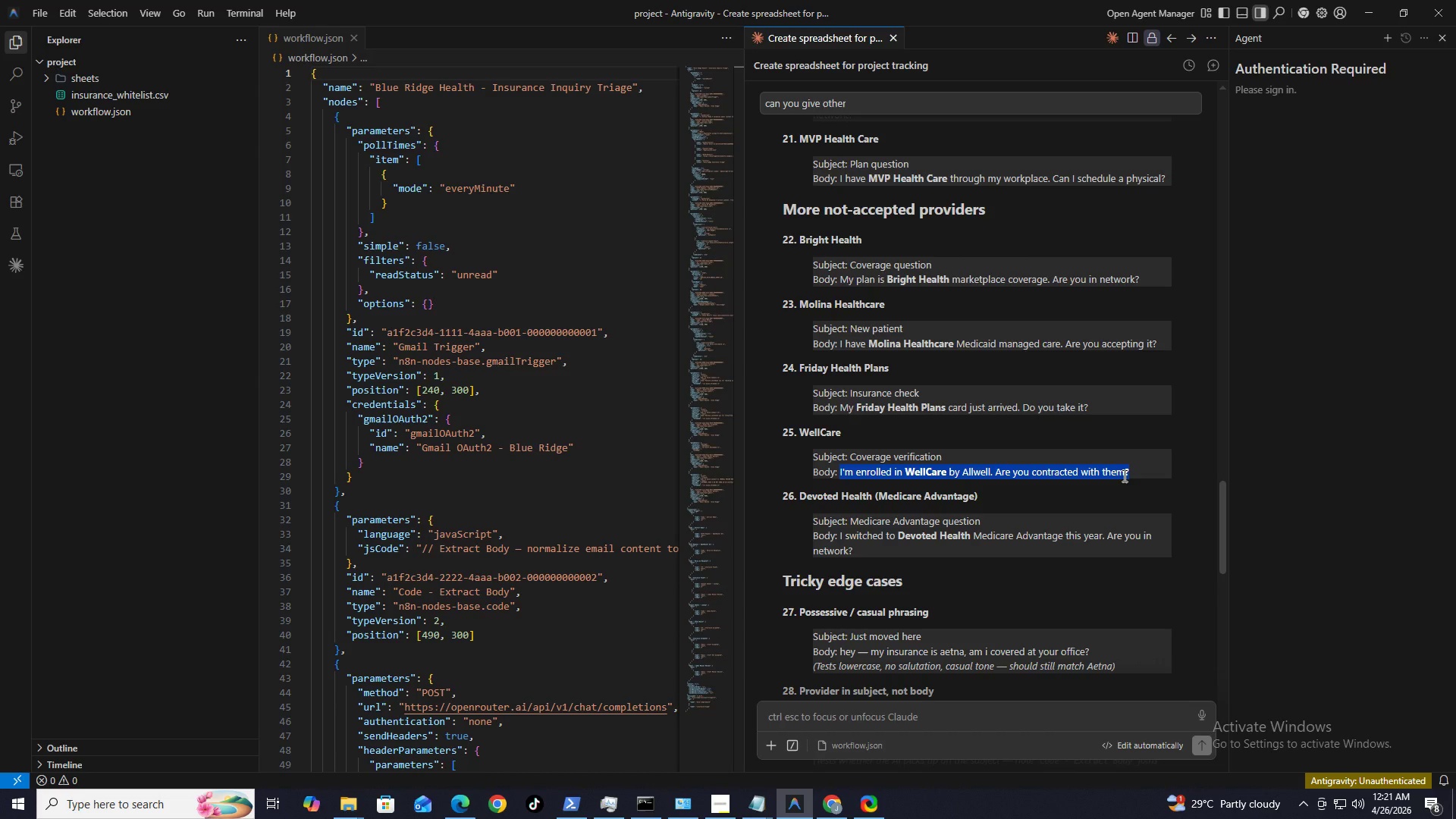 
mouse_move([841, 780])
 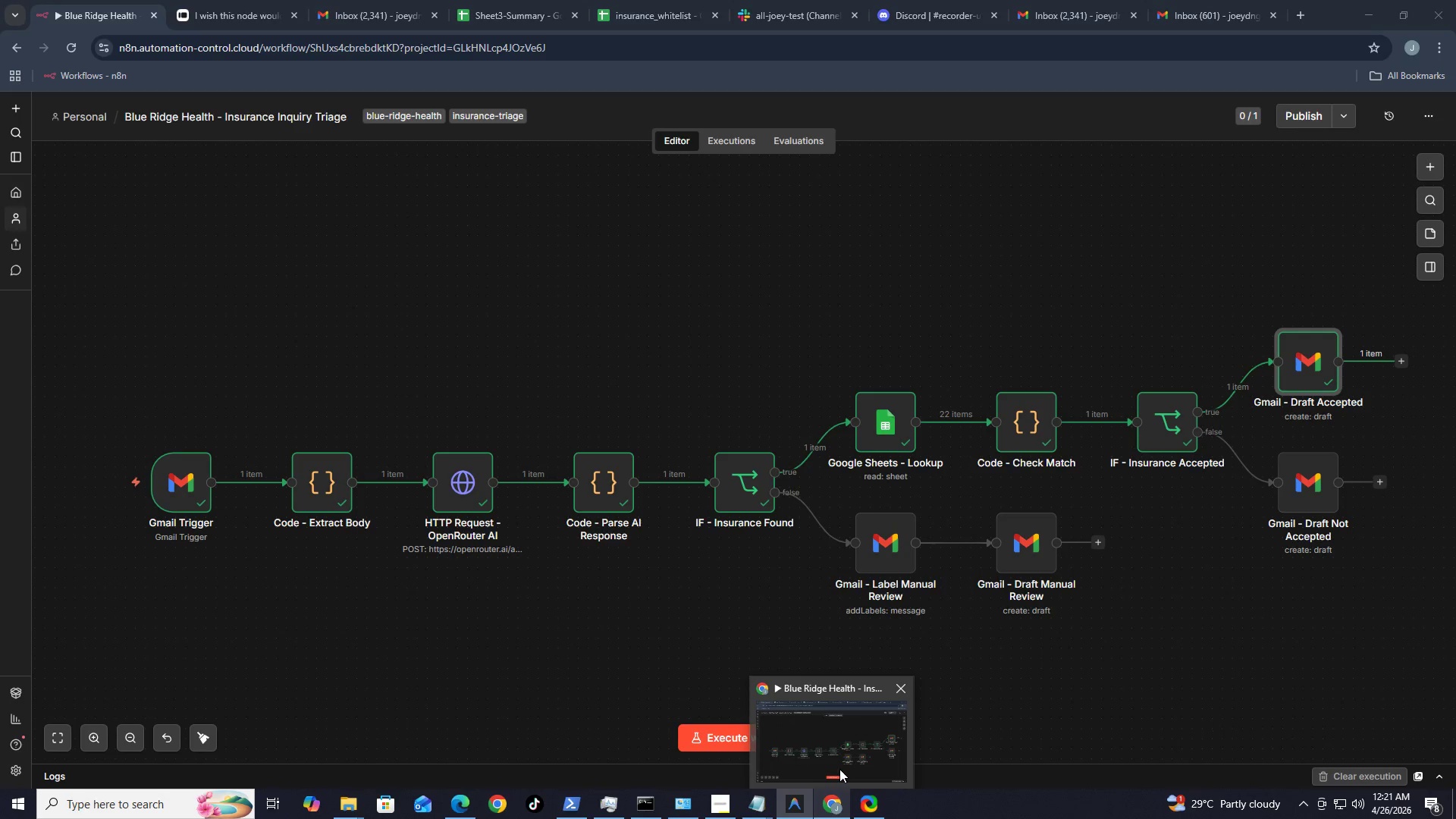 
left_click([843, 767])
 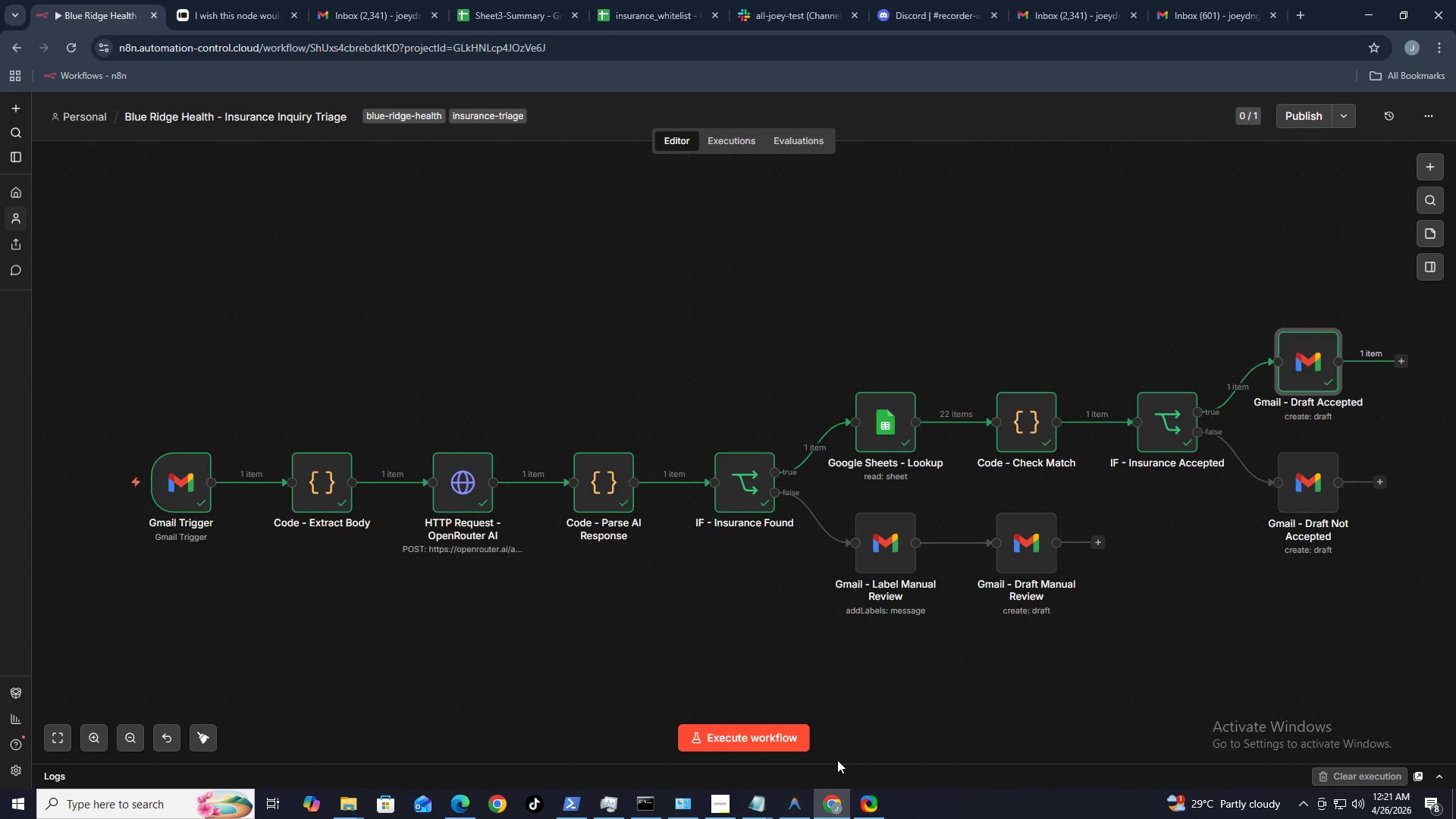 
mouse_move([865, 733])
 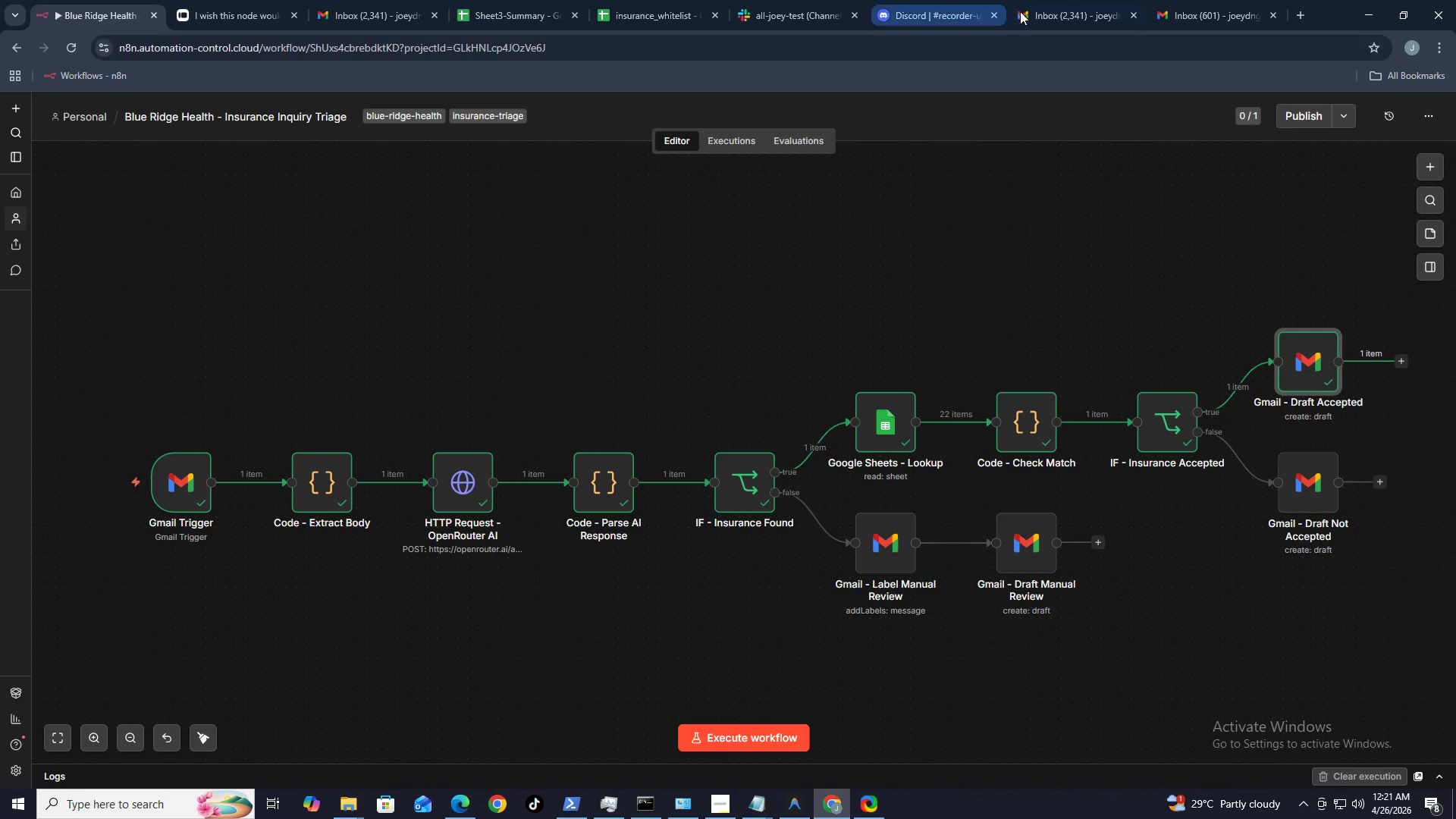 
left_click([1040, 11])
 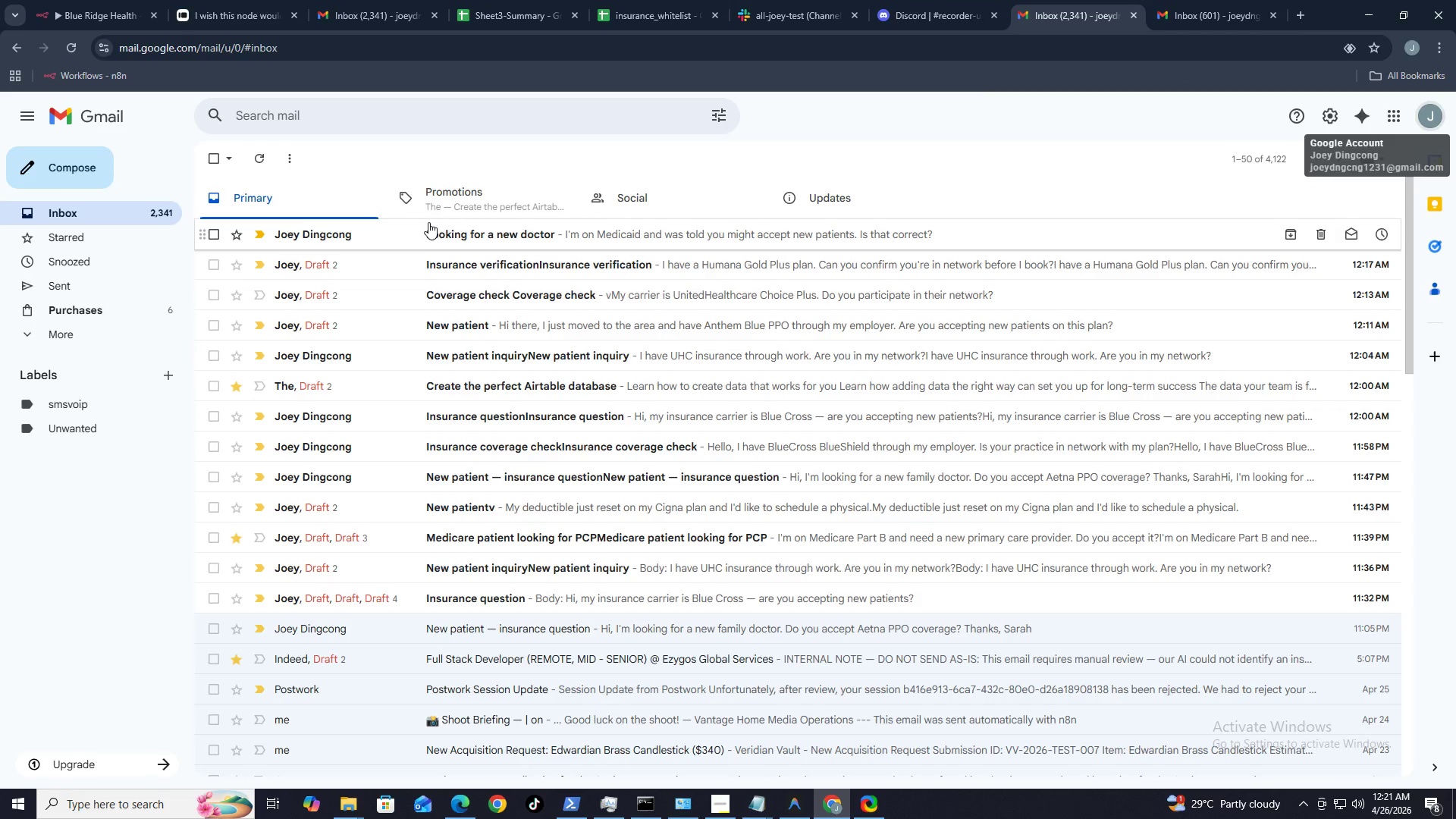 
wait(6.91)
 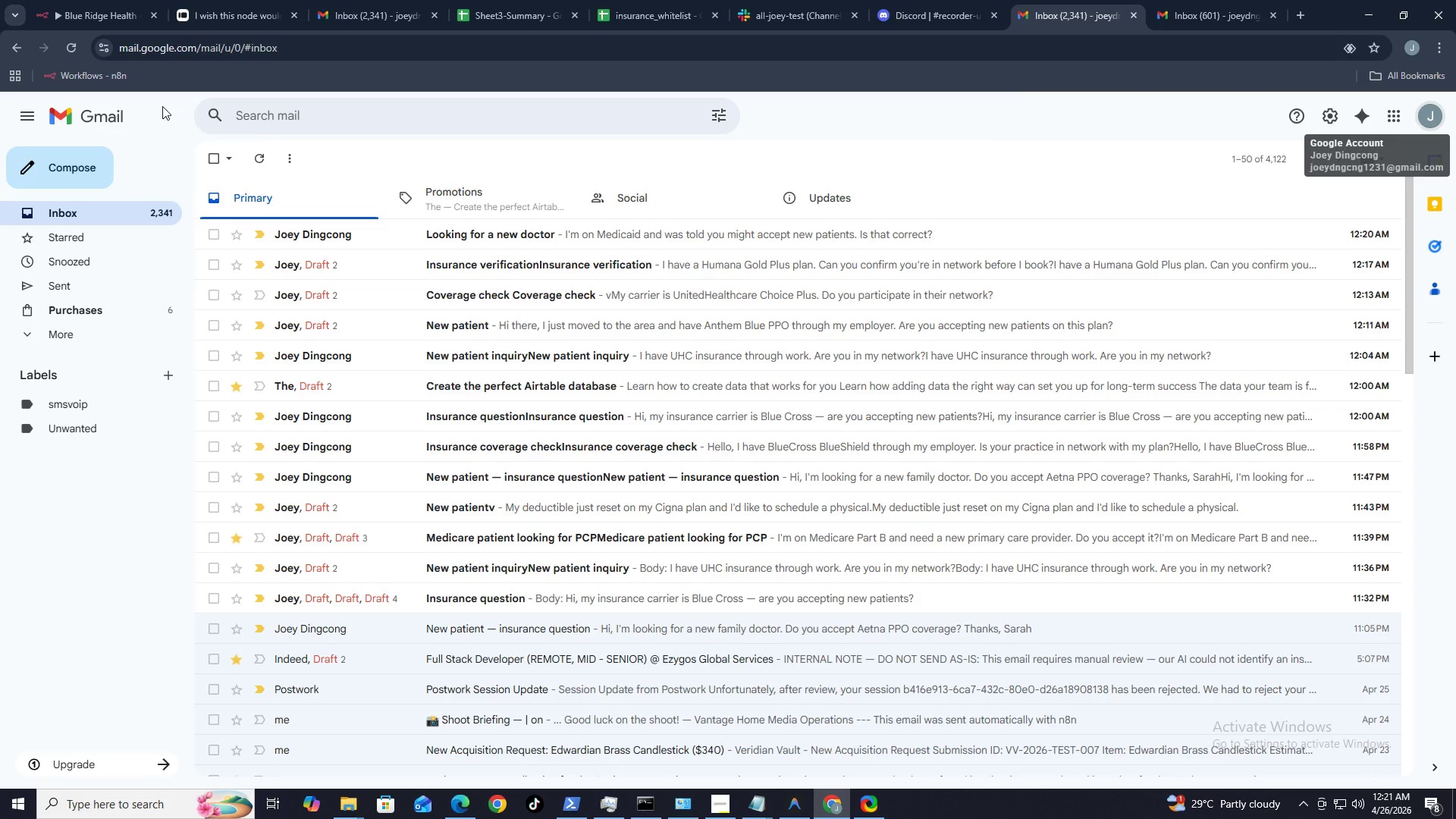 
left_click([1208, 19])
 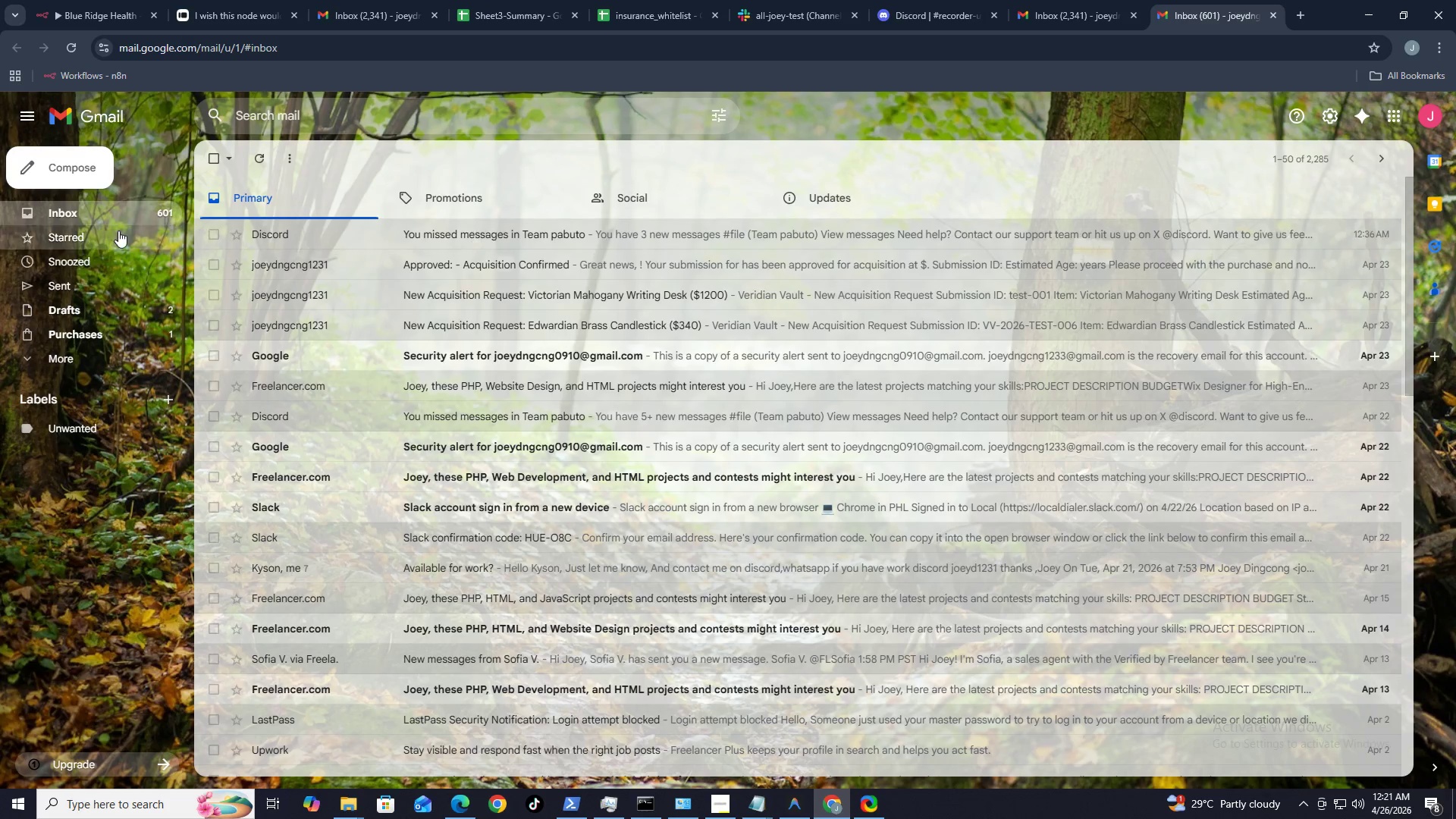 
left_click([77, 165])
 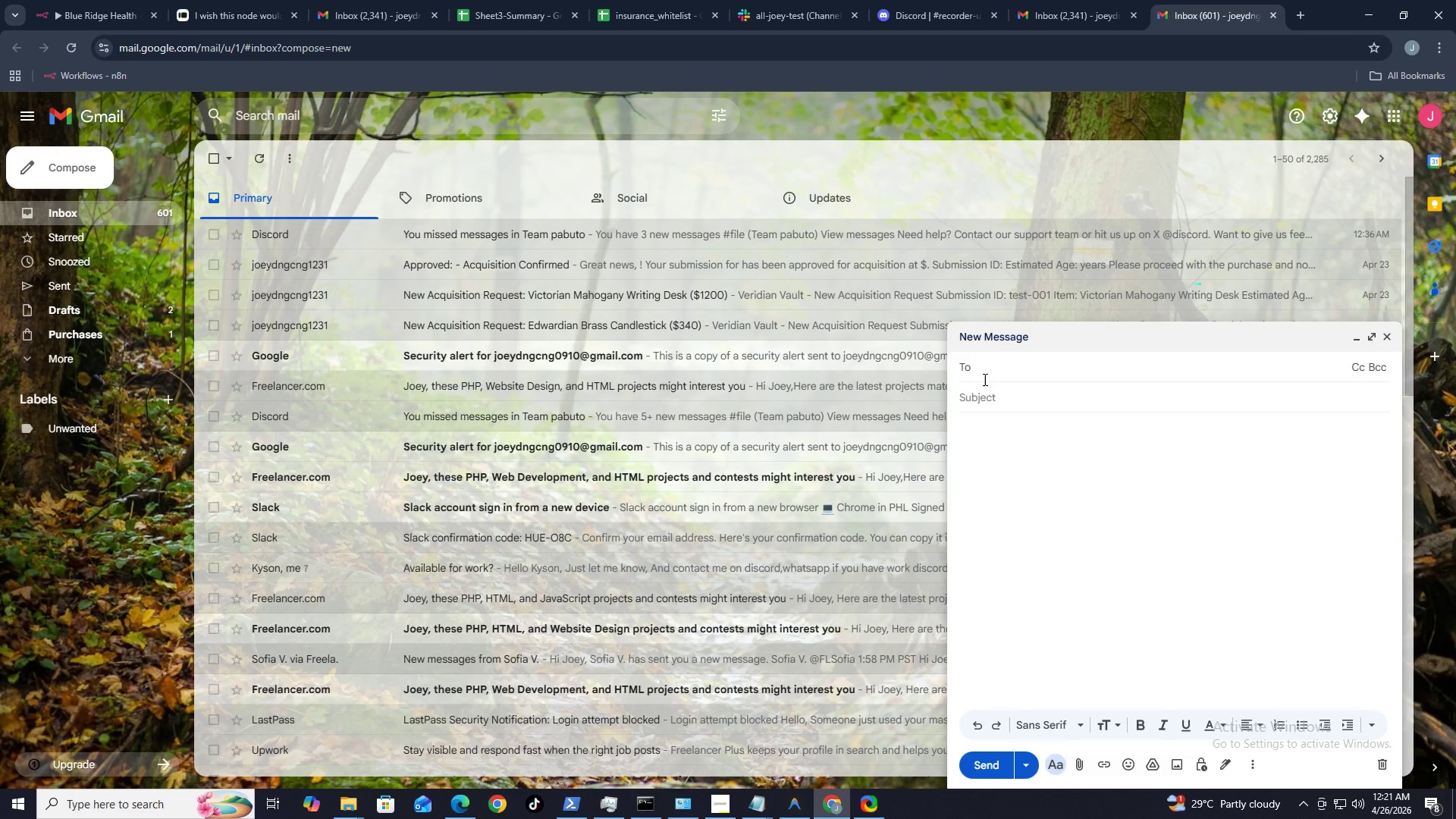 
left_click([990, 376])
 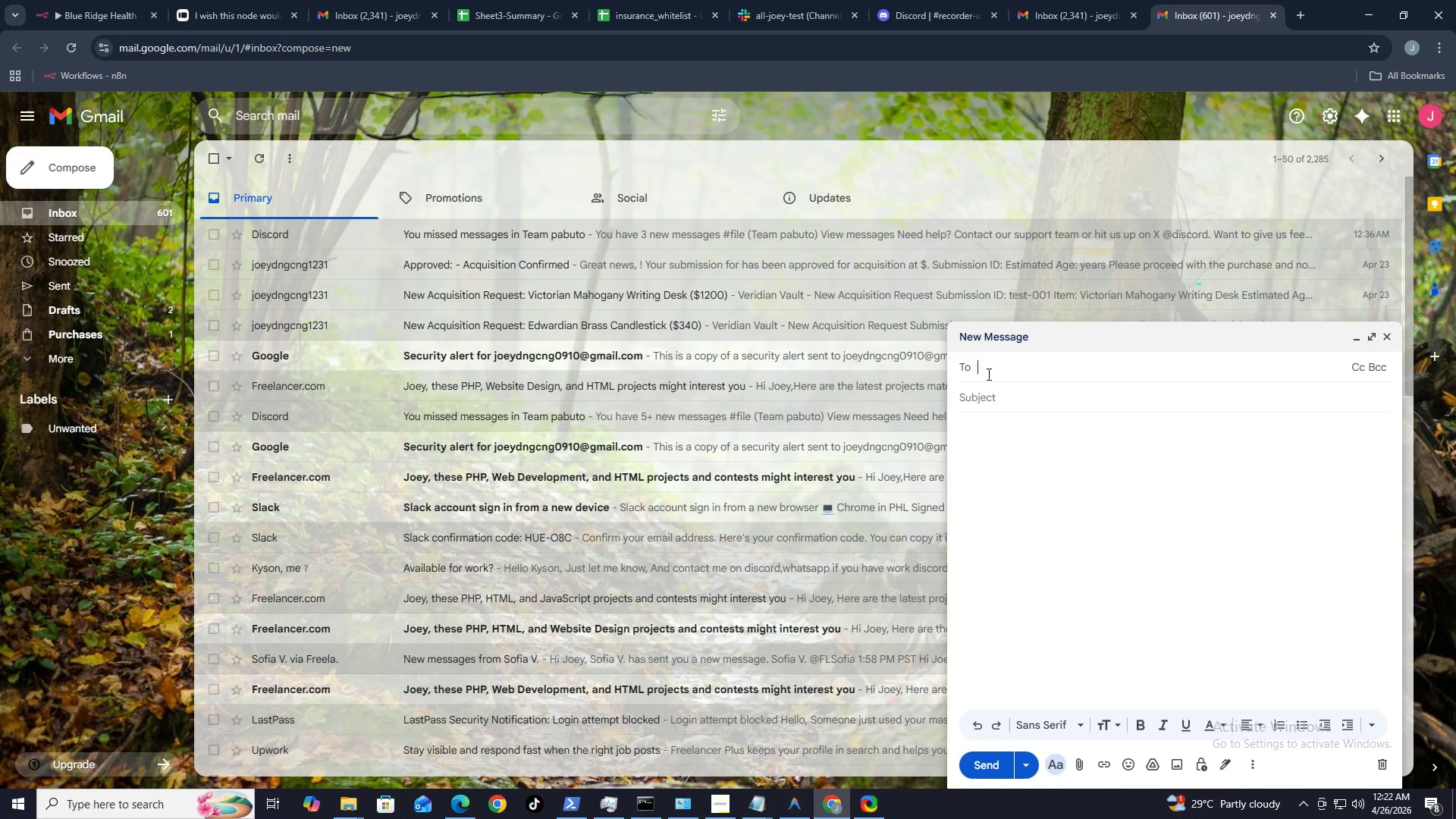 
type(joeydngcng1231@gmail.cpo)
key(Backspace)
type(m)
key(Tab)
key(Tab)
 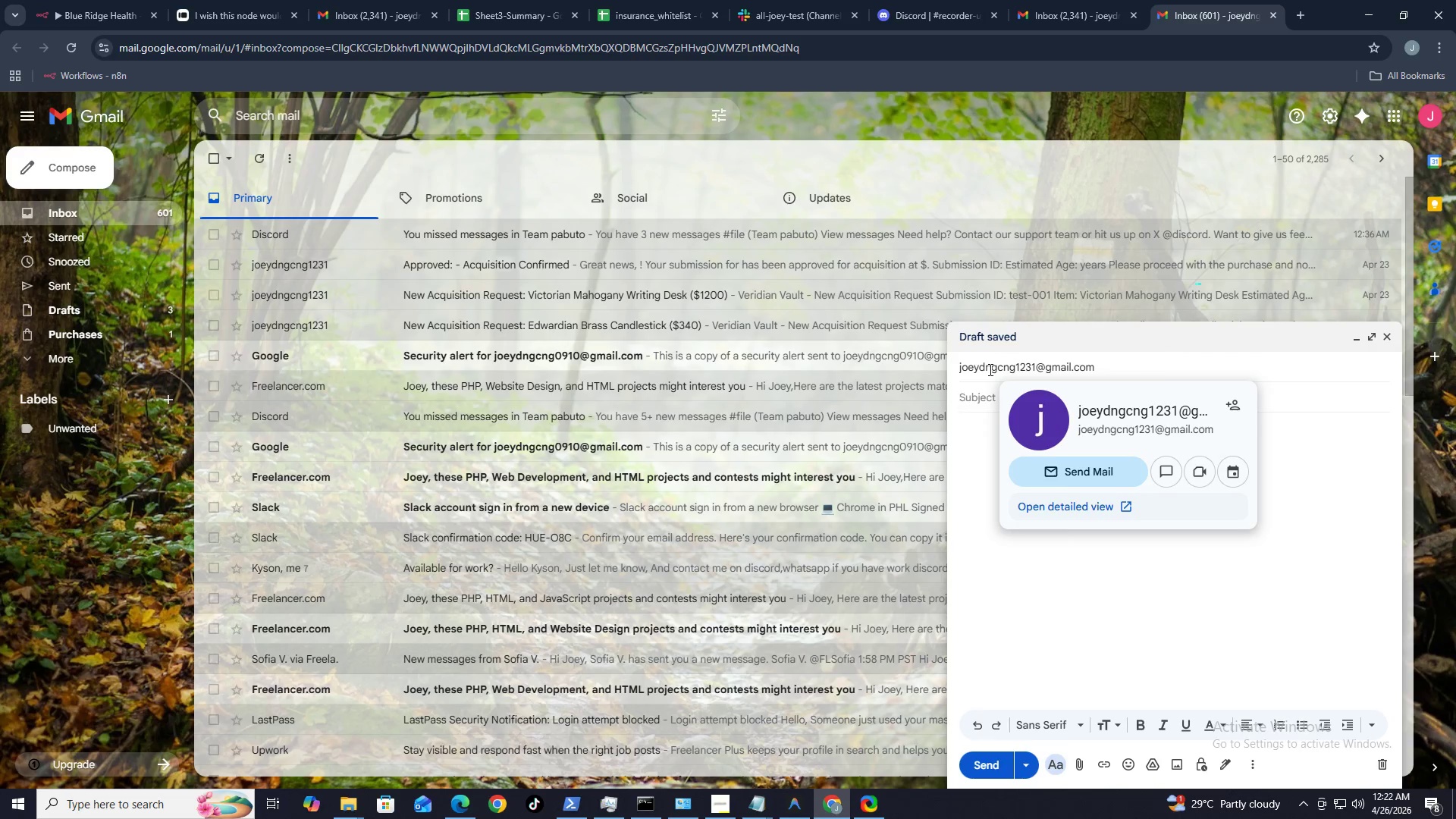 
hold_key(key=ControlLeft, duration=0.92)
 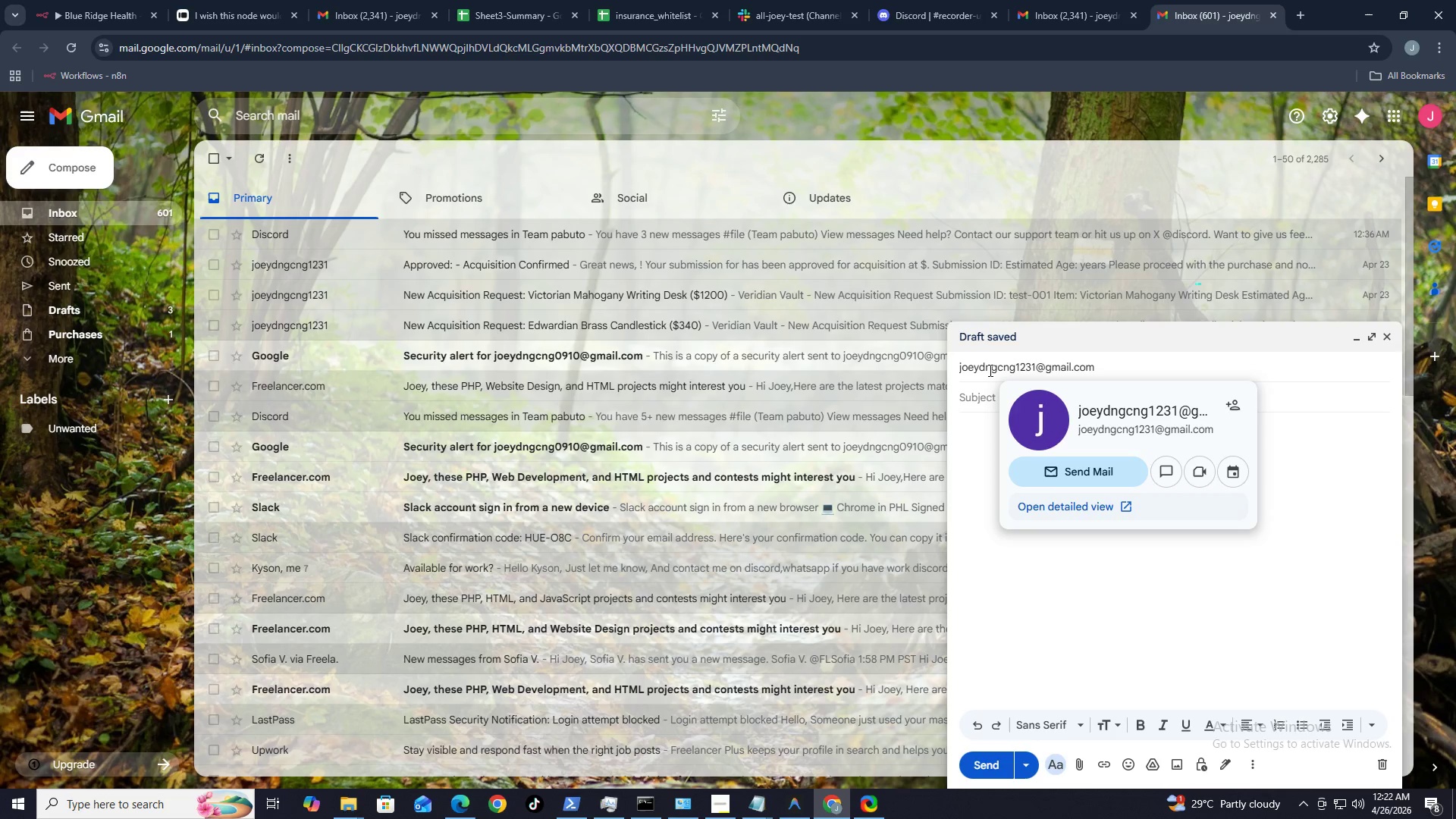 
key(Alt+Control+V)
 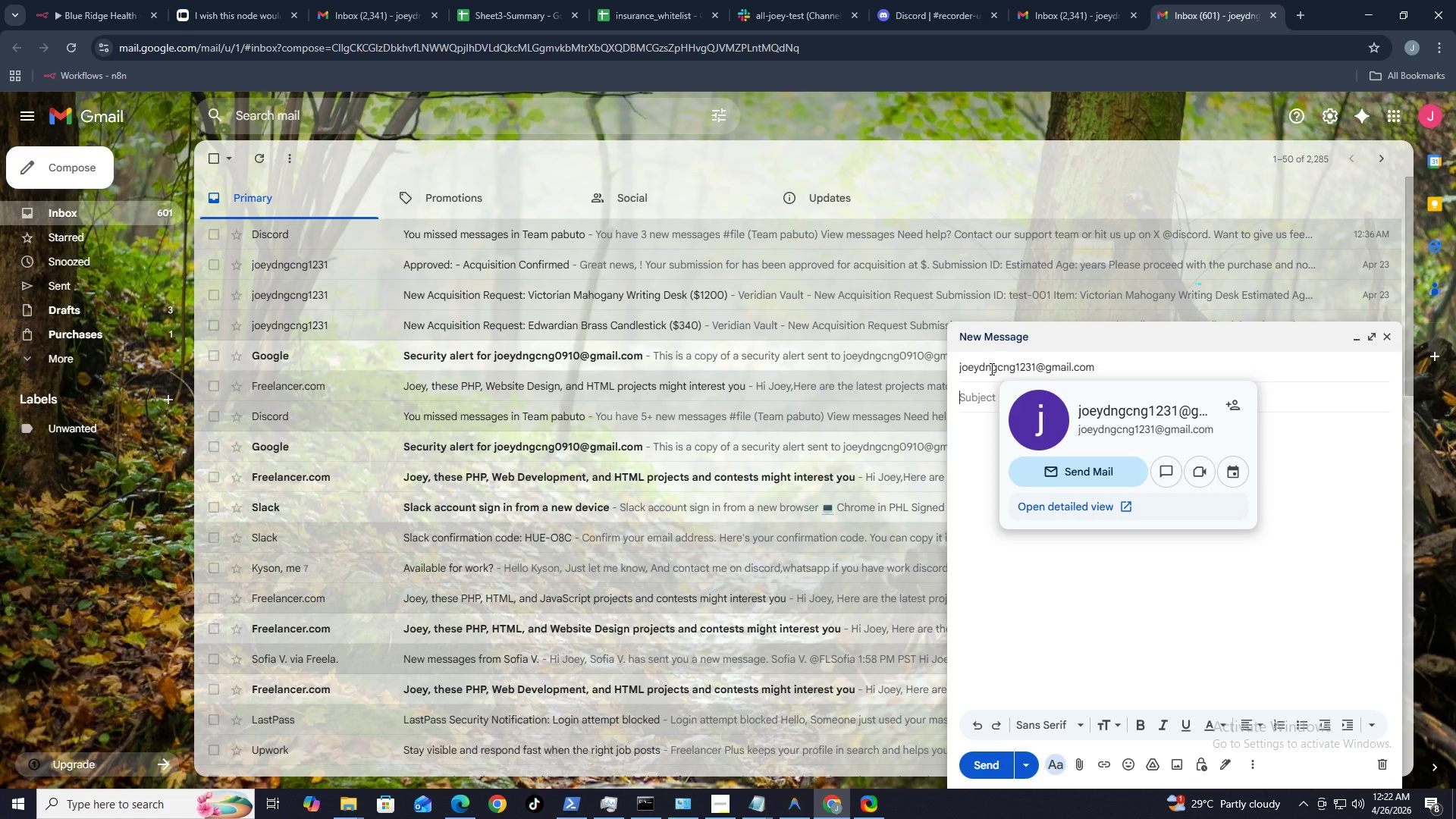 
key(Control+ControlLeft)
 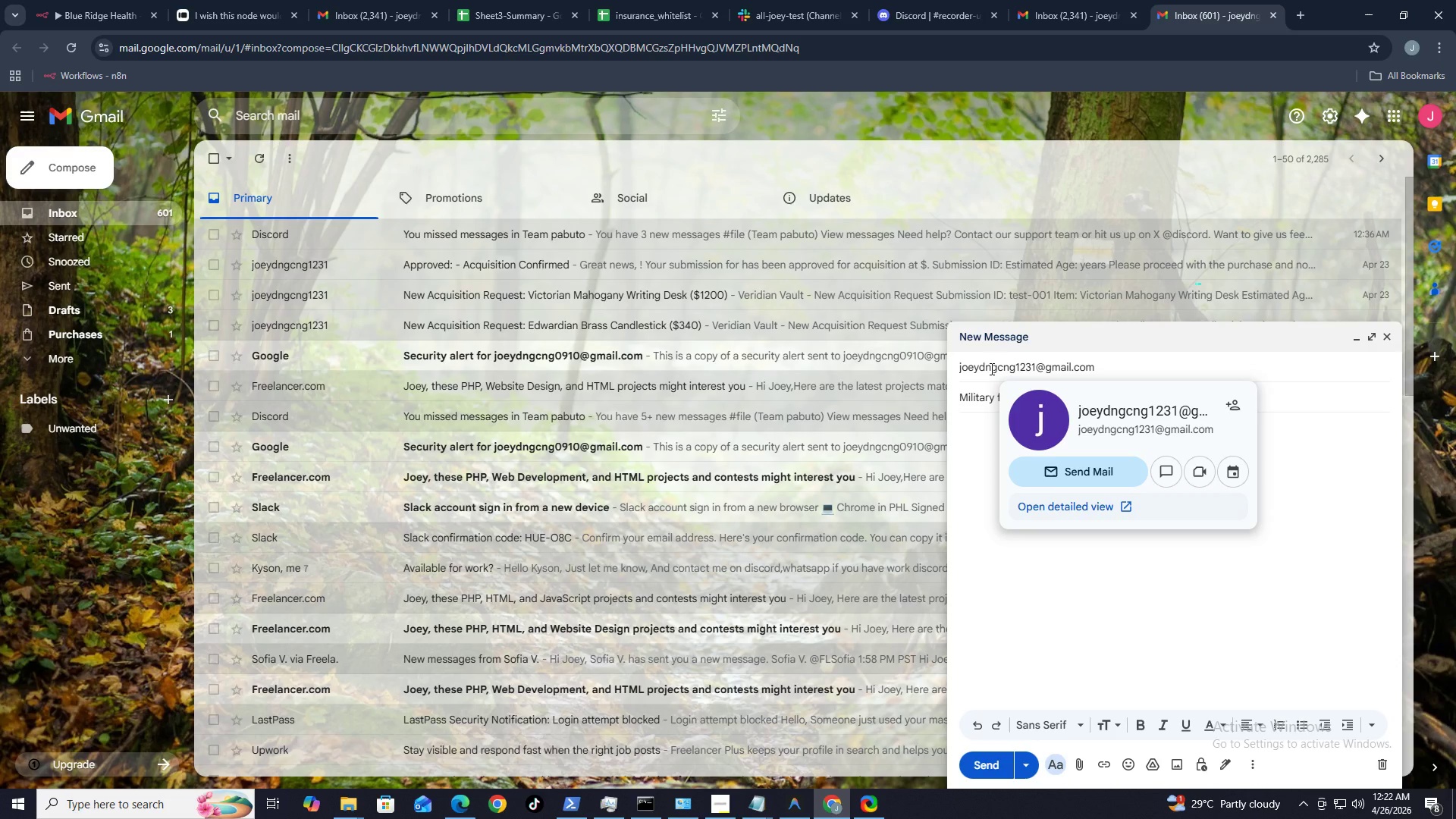 
key(Control+ControlLeft)
 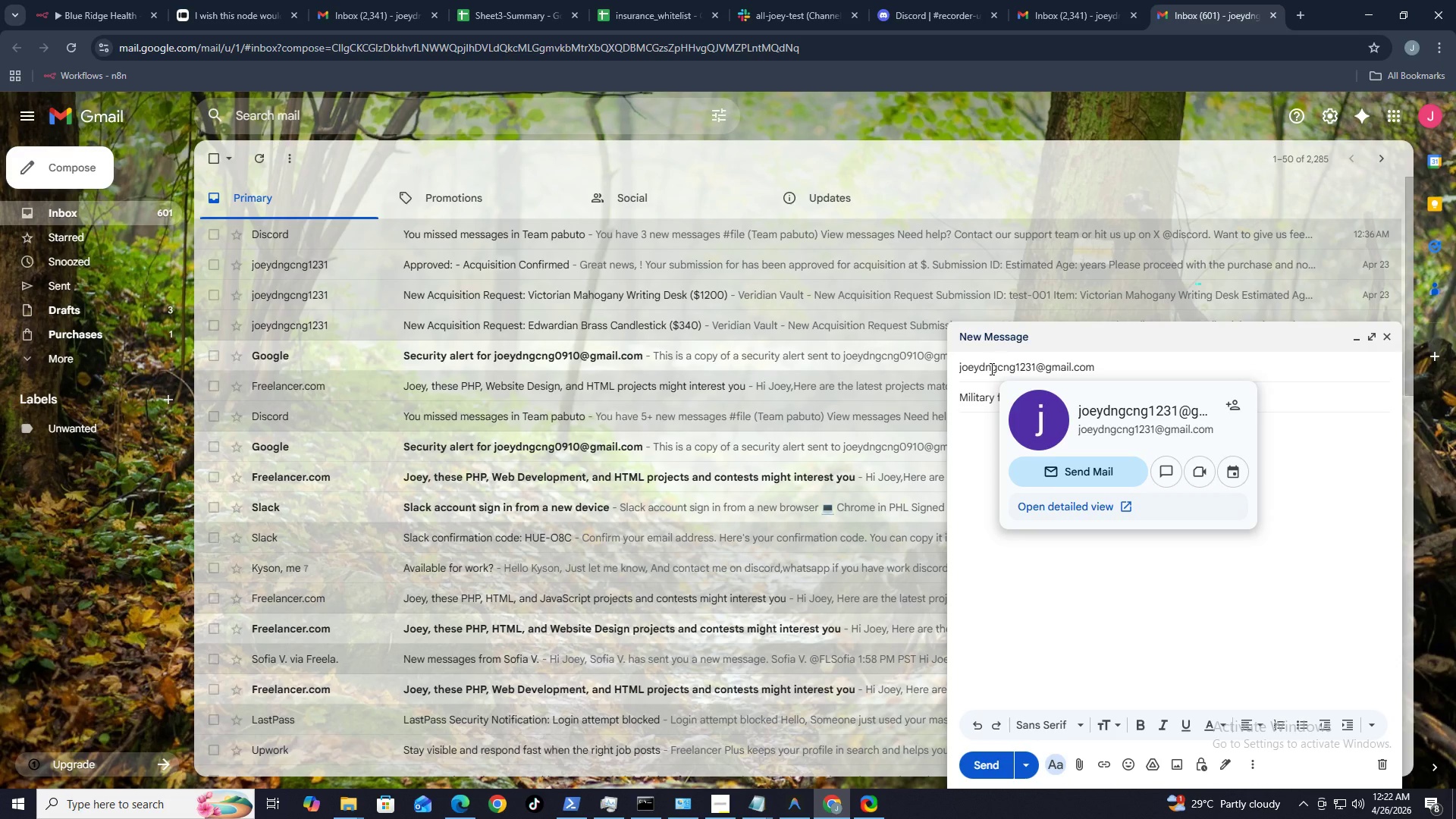 
key(Control+V)
 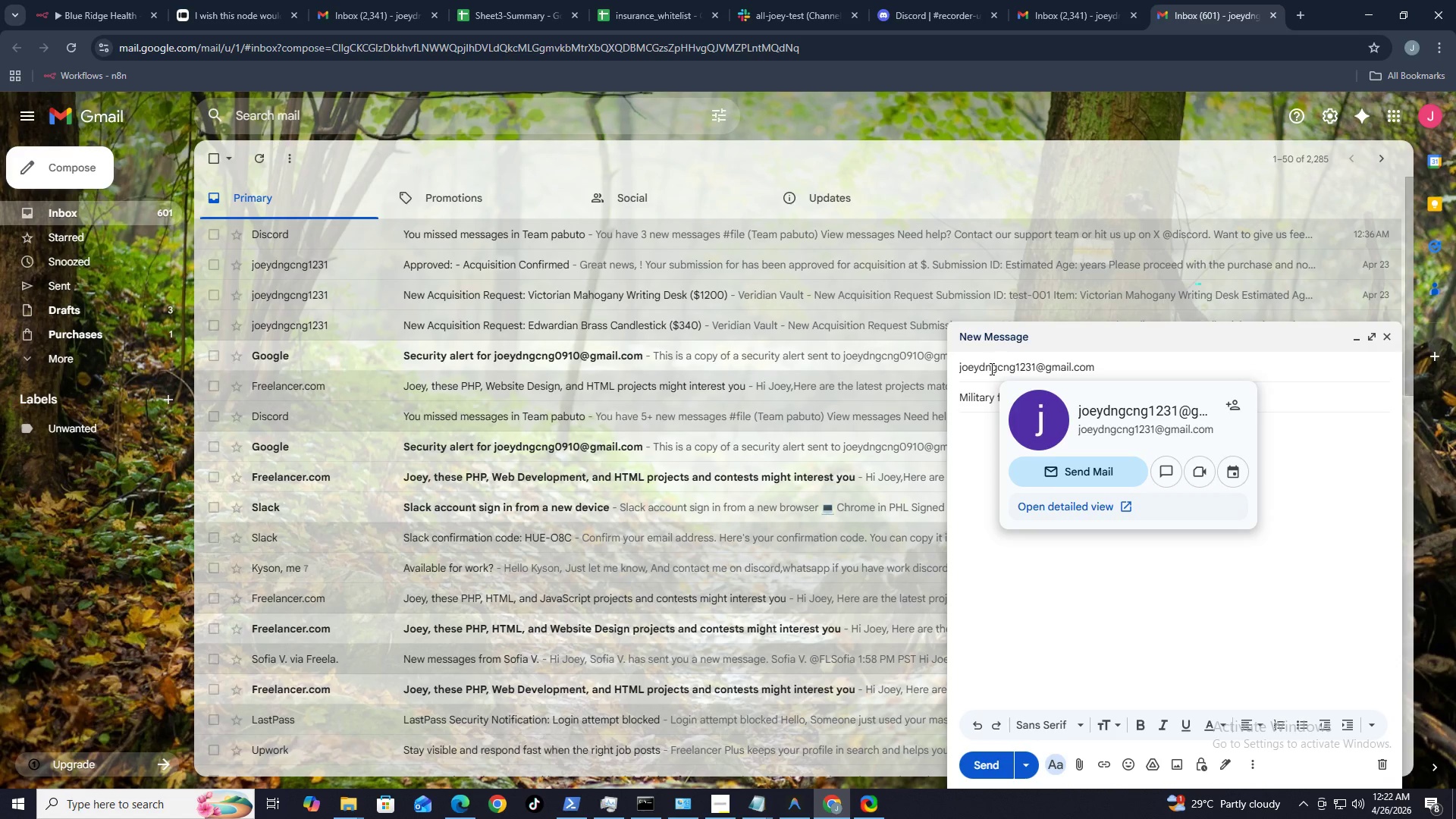 
key(Control+V)
 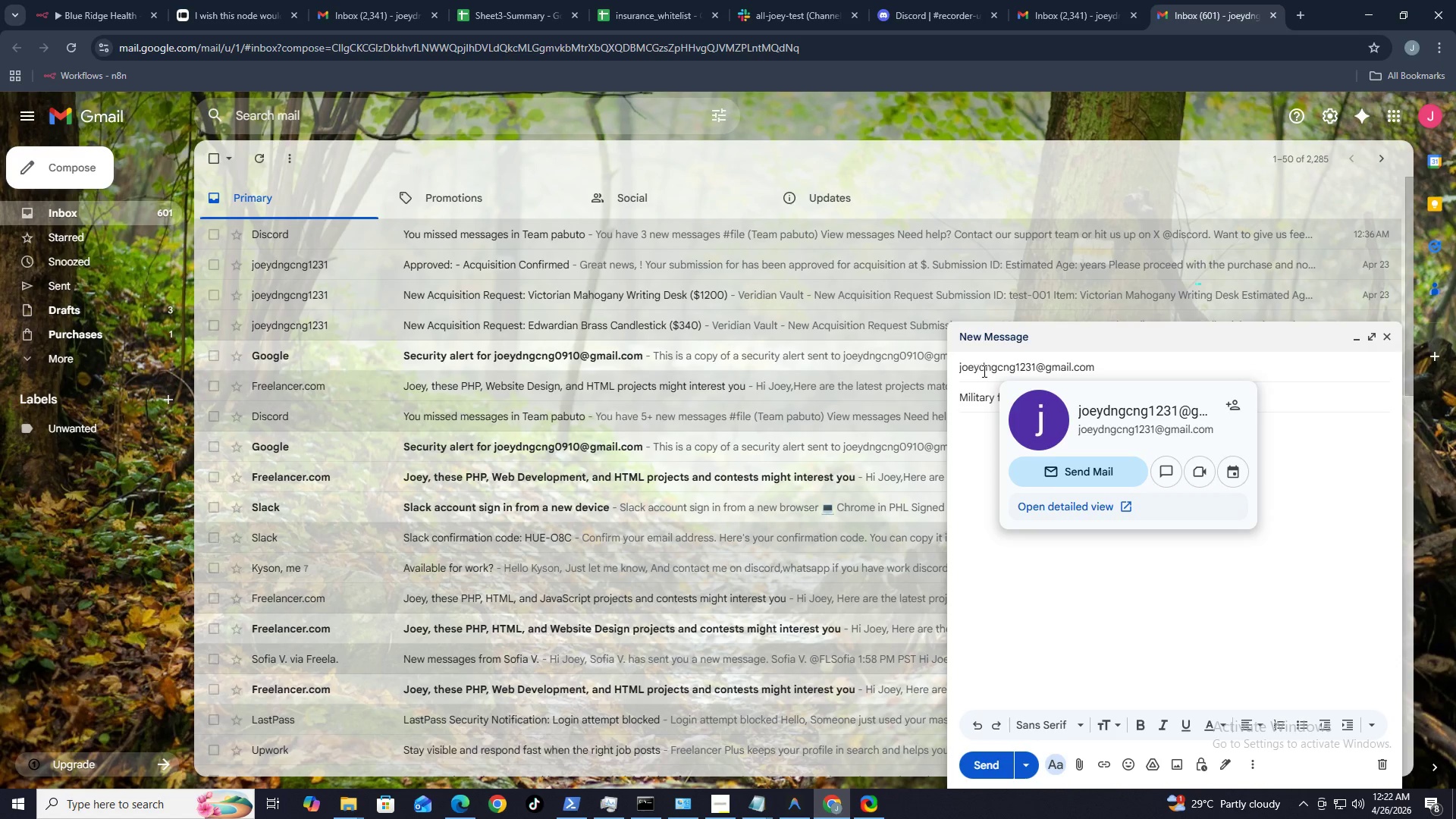 
left_click([994, 419])
 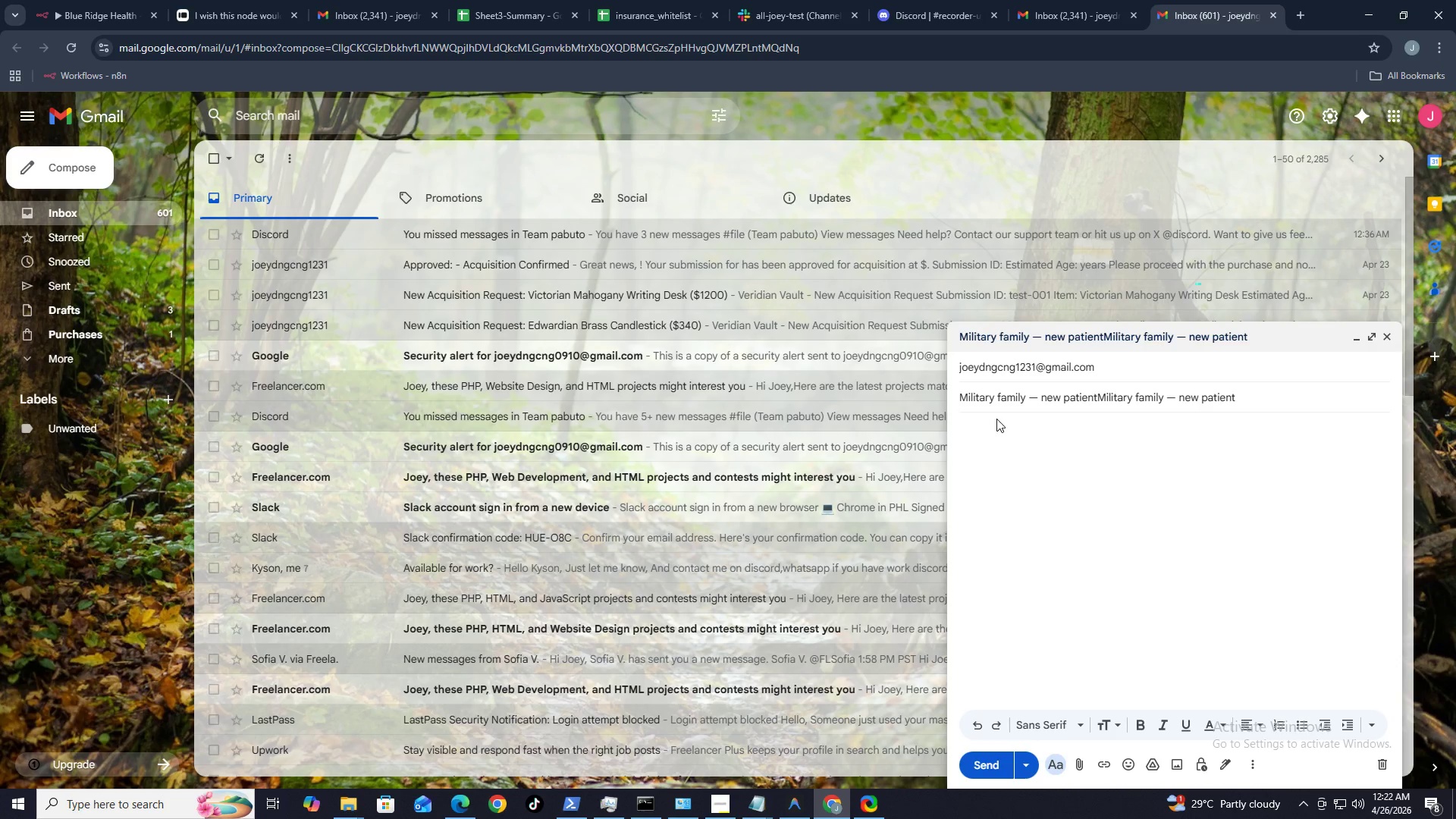 
key(Alt+Control+V)
 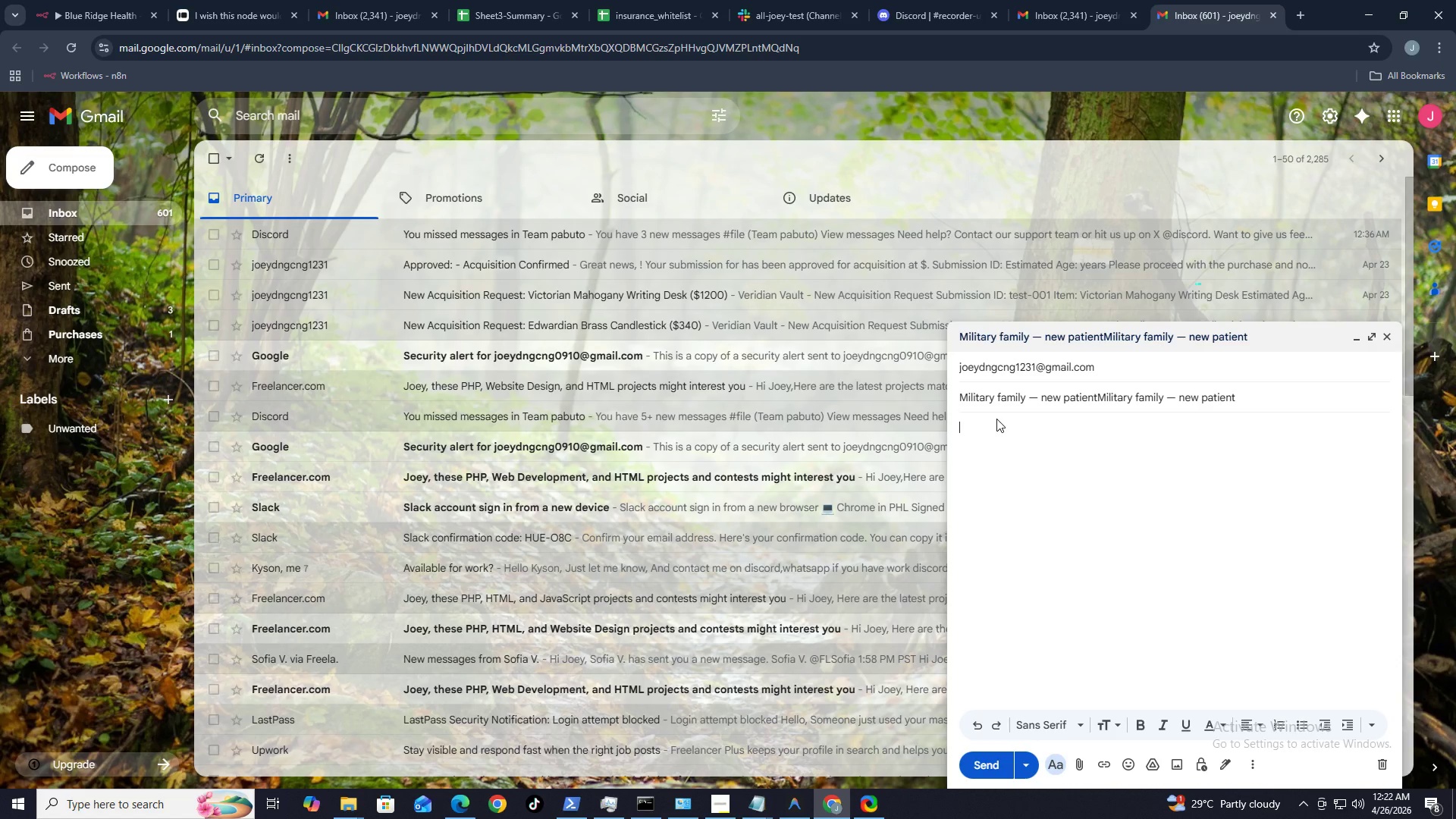 
key(Control+ControlLeft)
 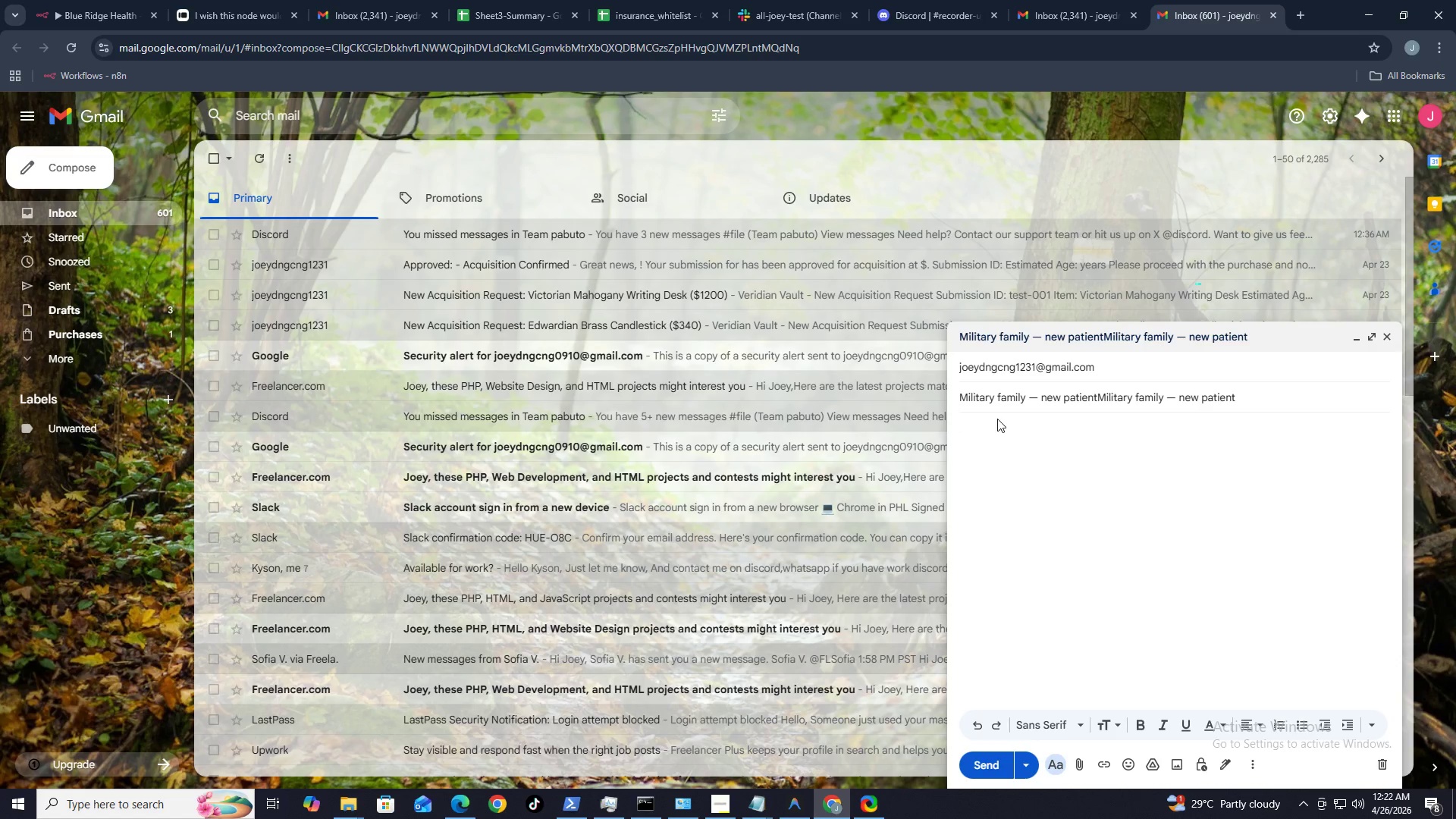 
key(Control+ControlLeft)
 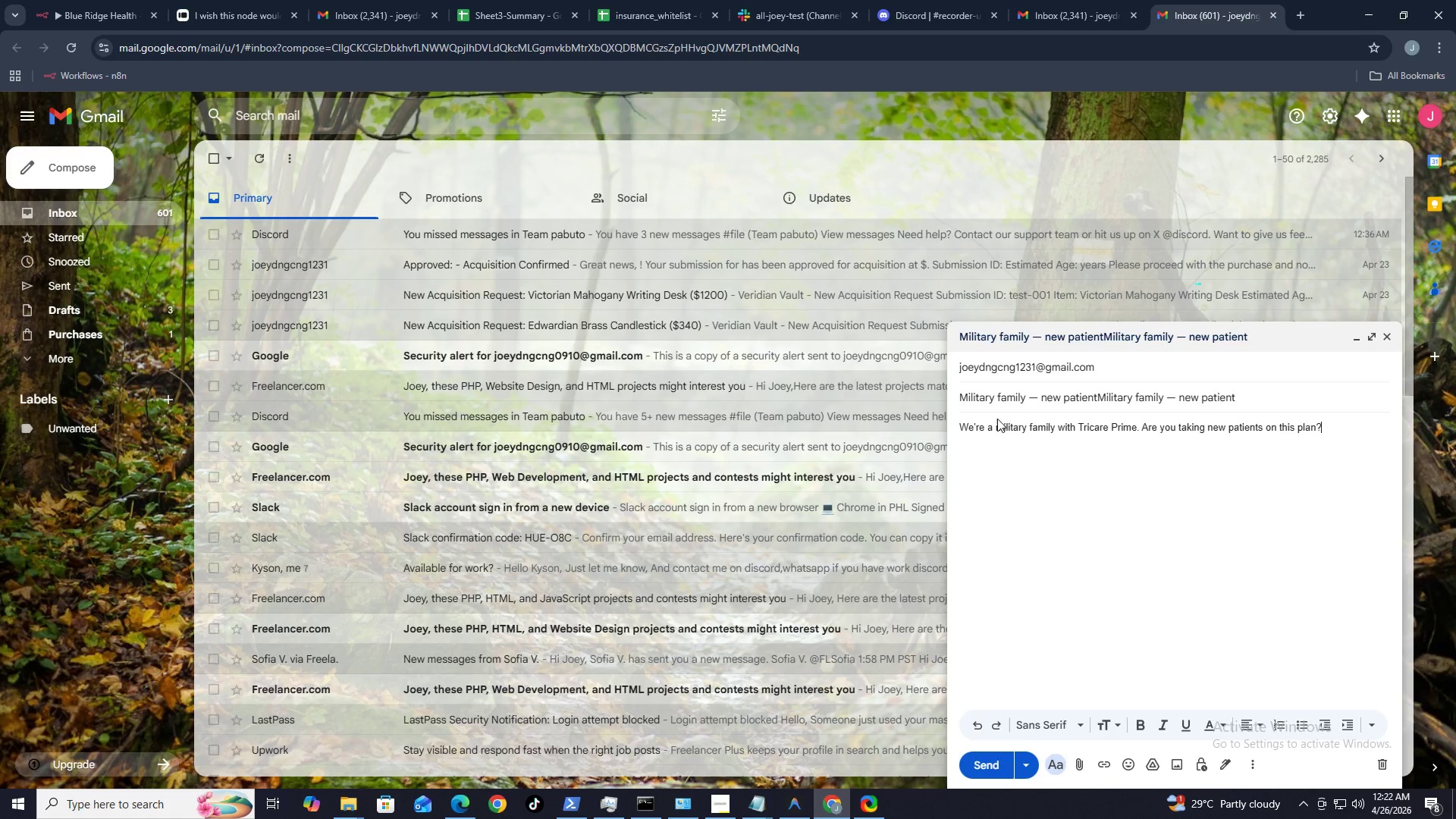 
key(Control+V)
 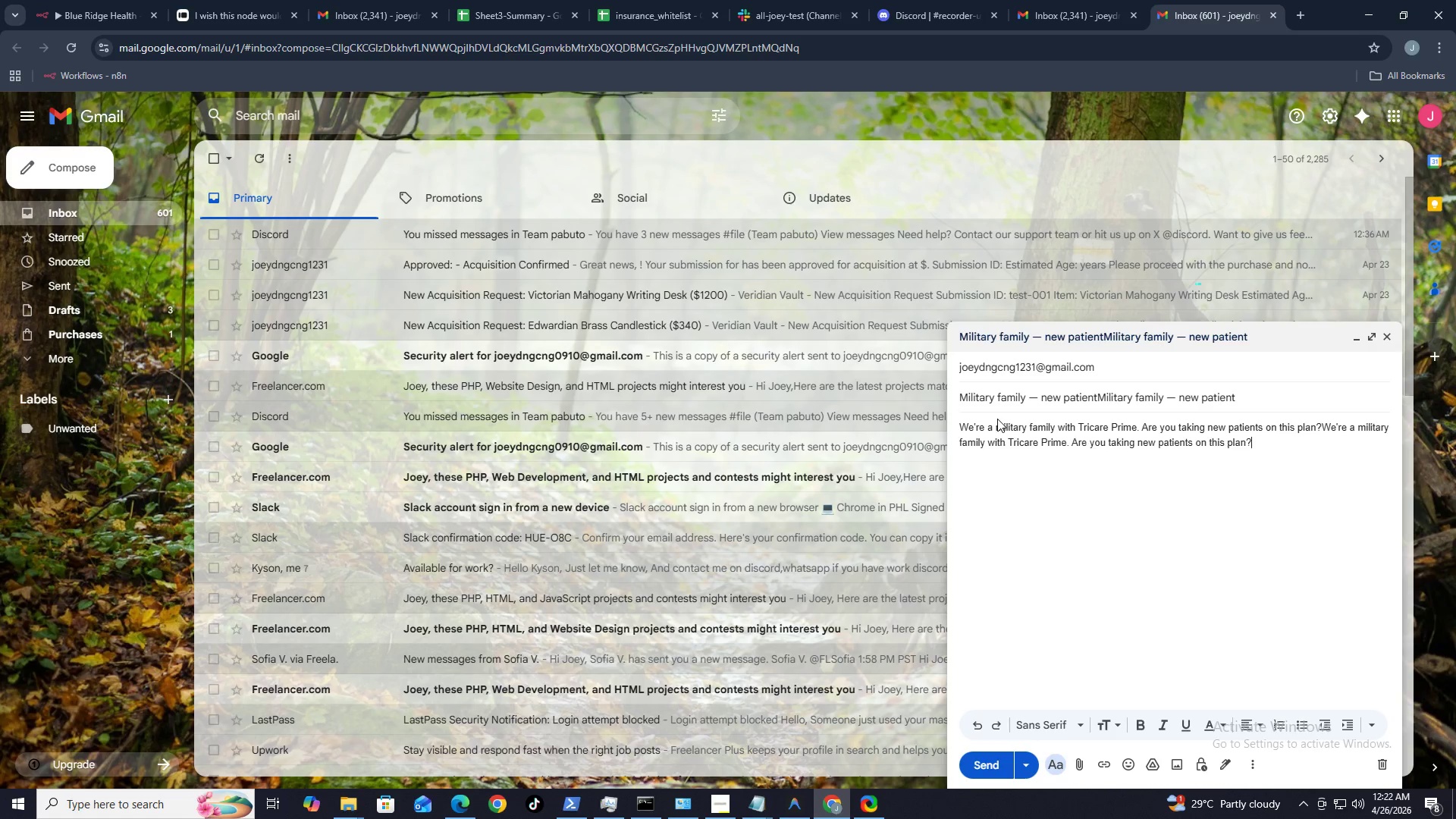 
key(Control+V)
 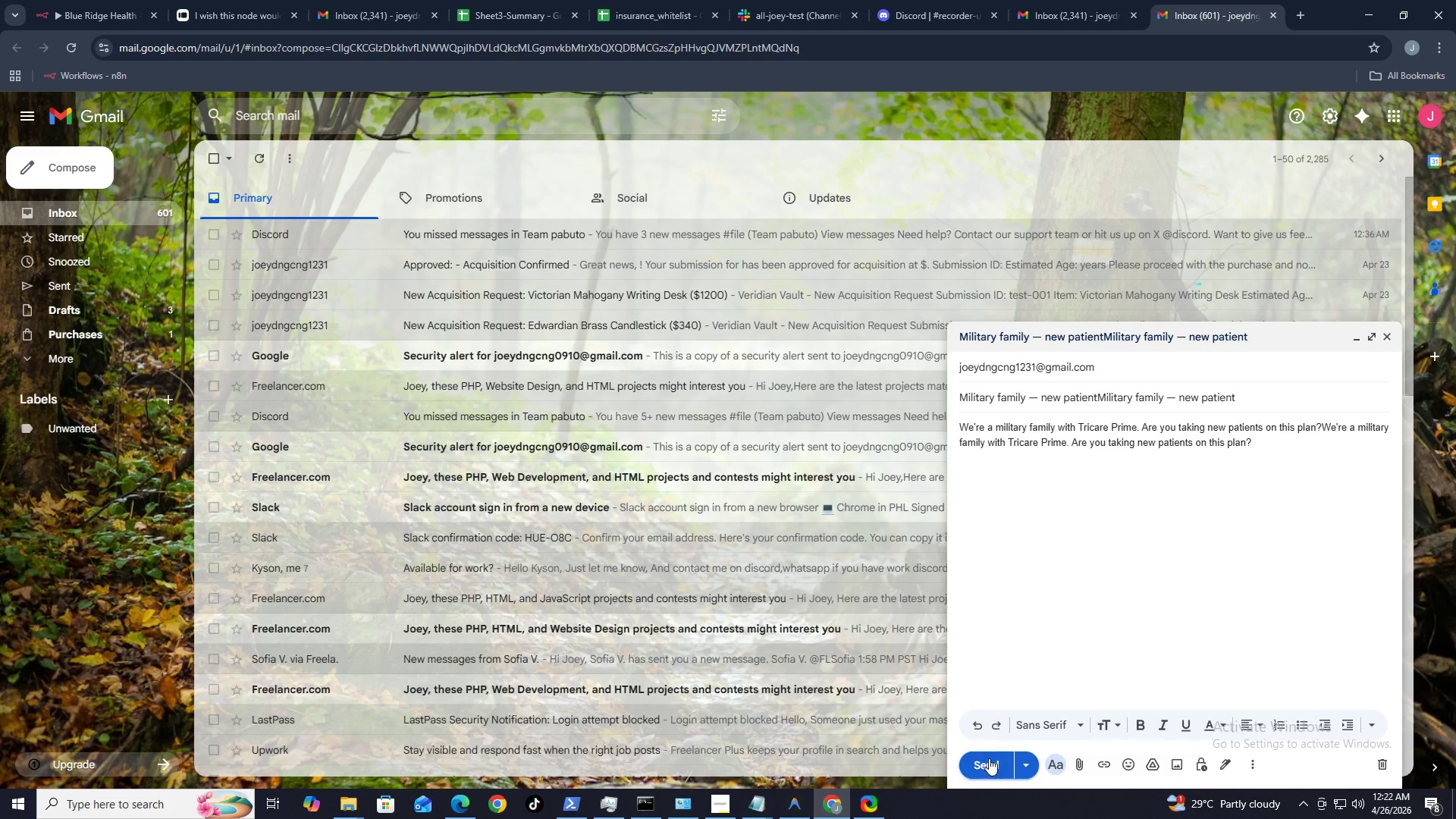 
left_click([989, 768])
 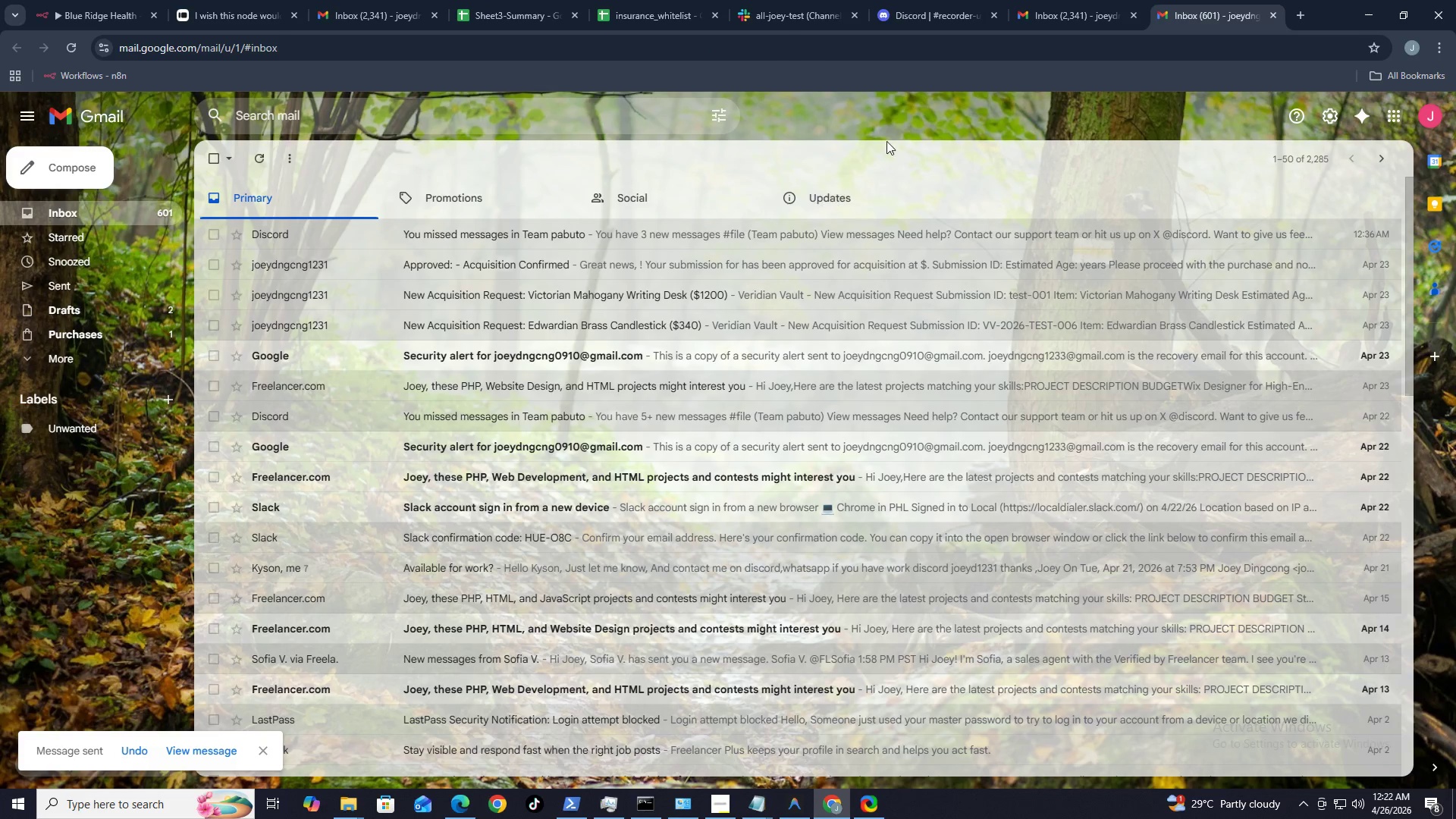 
left_click([1053, 0])
 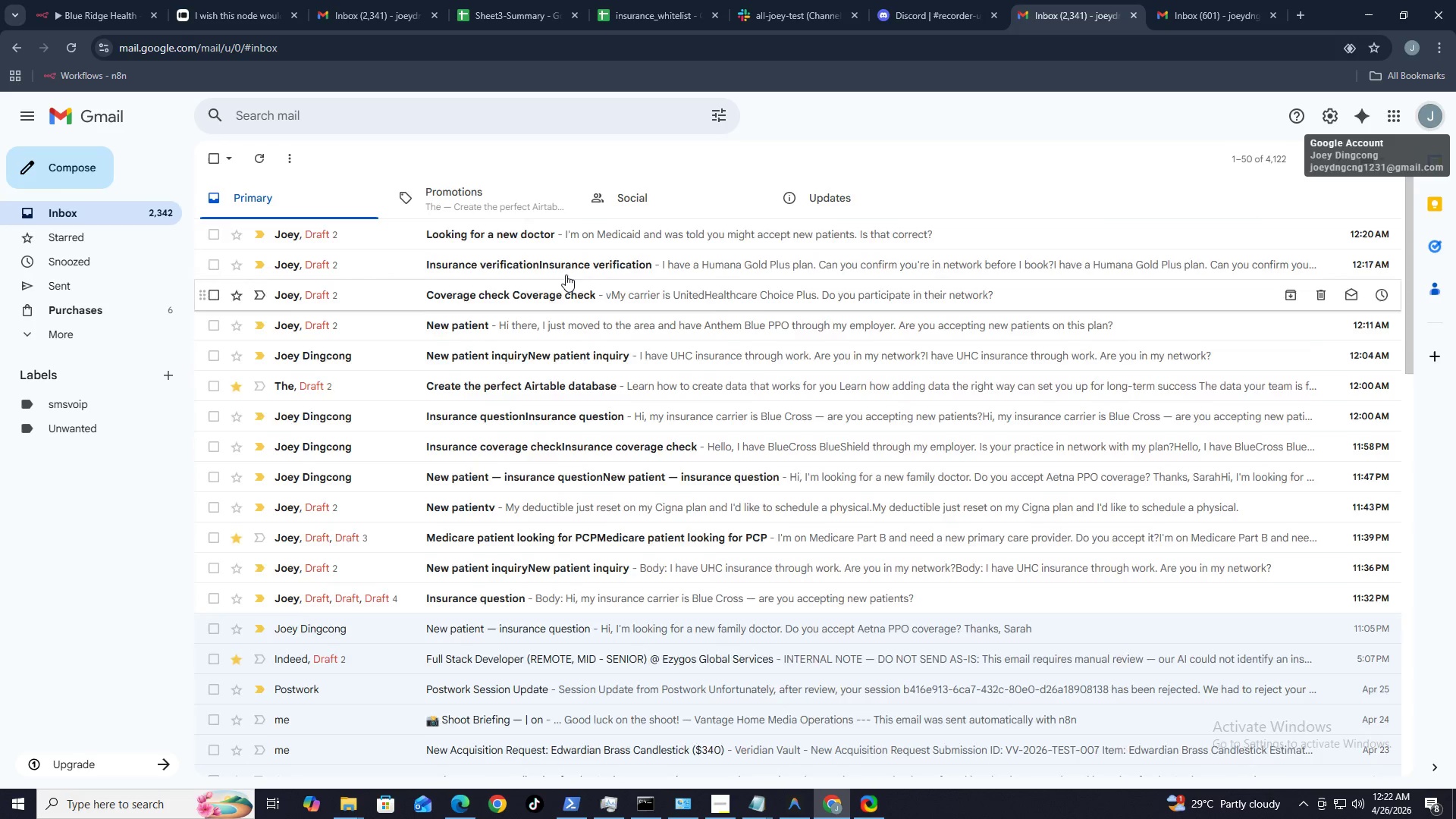 
wait(16.88)
 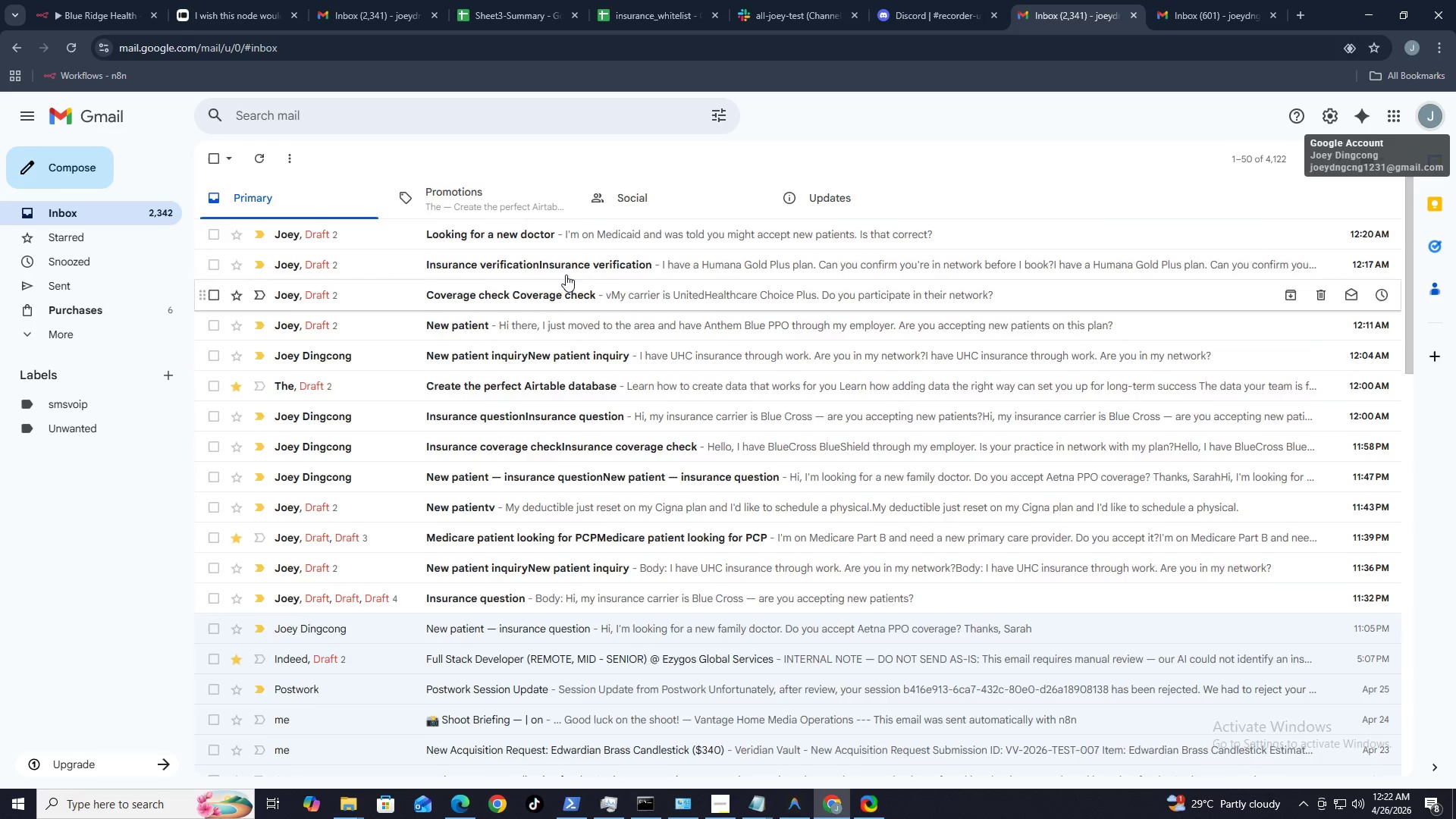 
left_click([101, 17])
 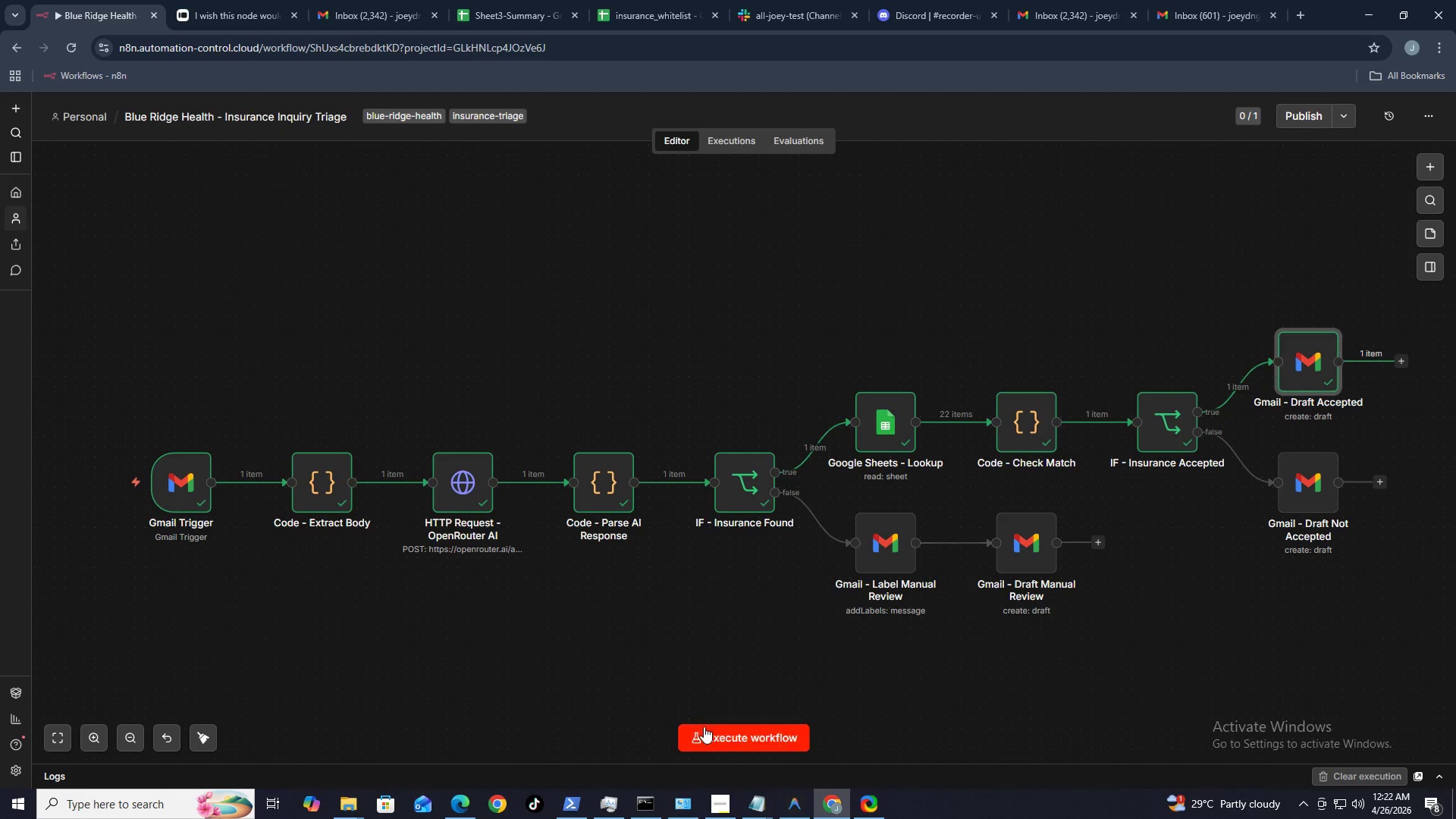 
left_click([720, 729])
 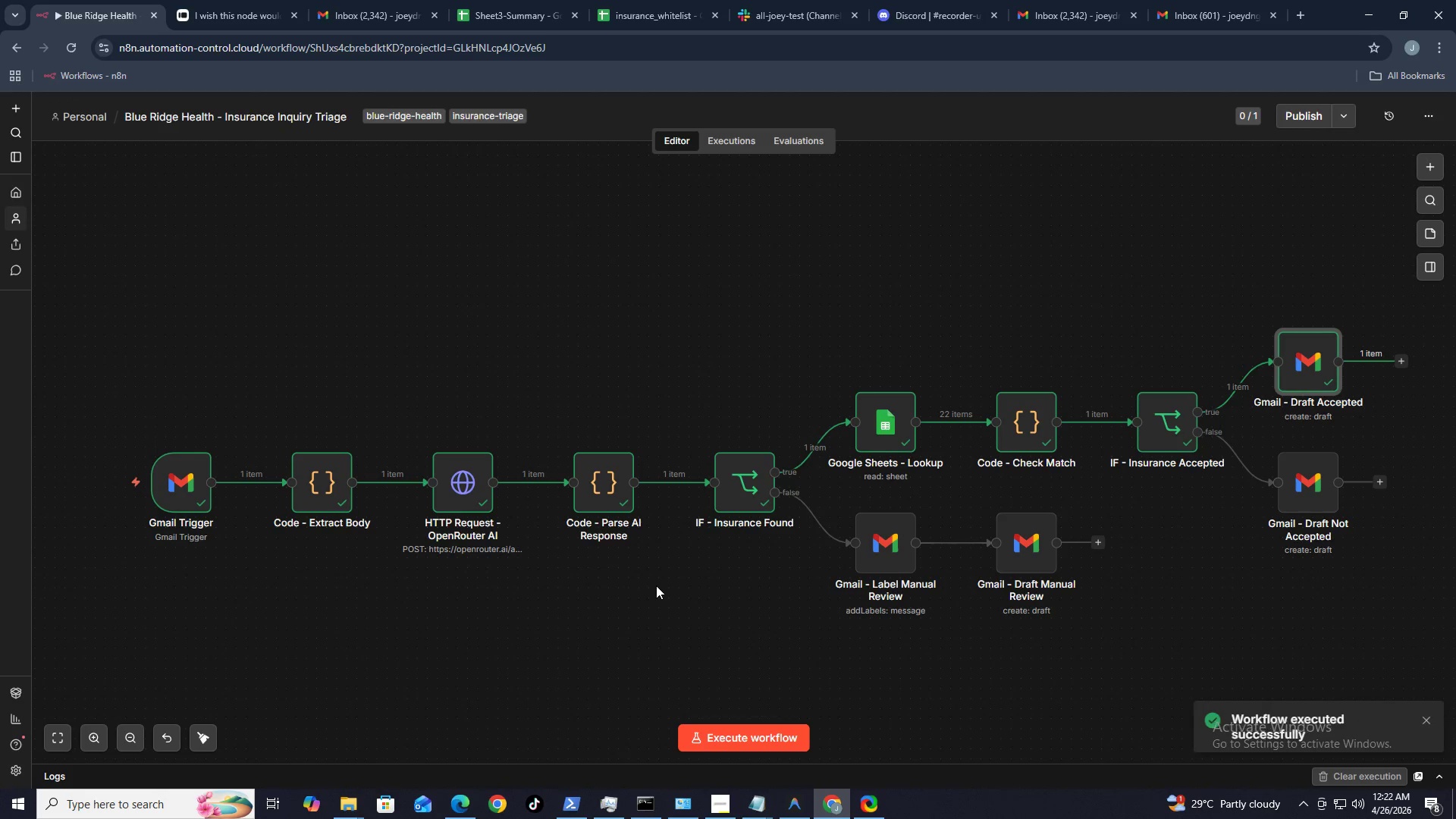 
wait(42.72)
 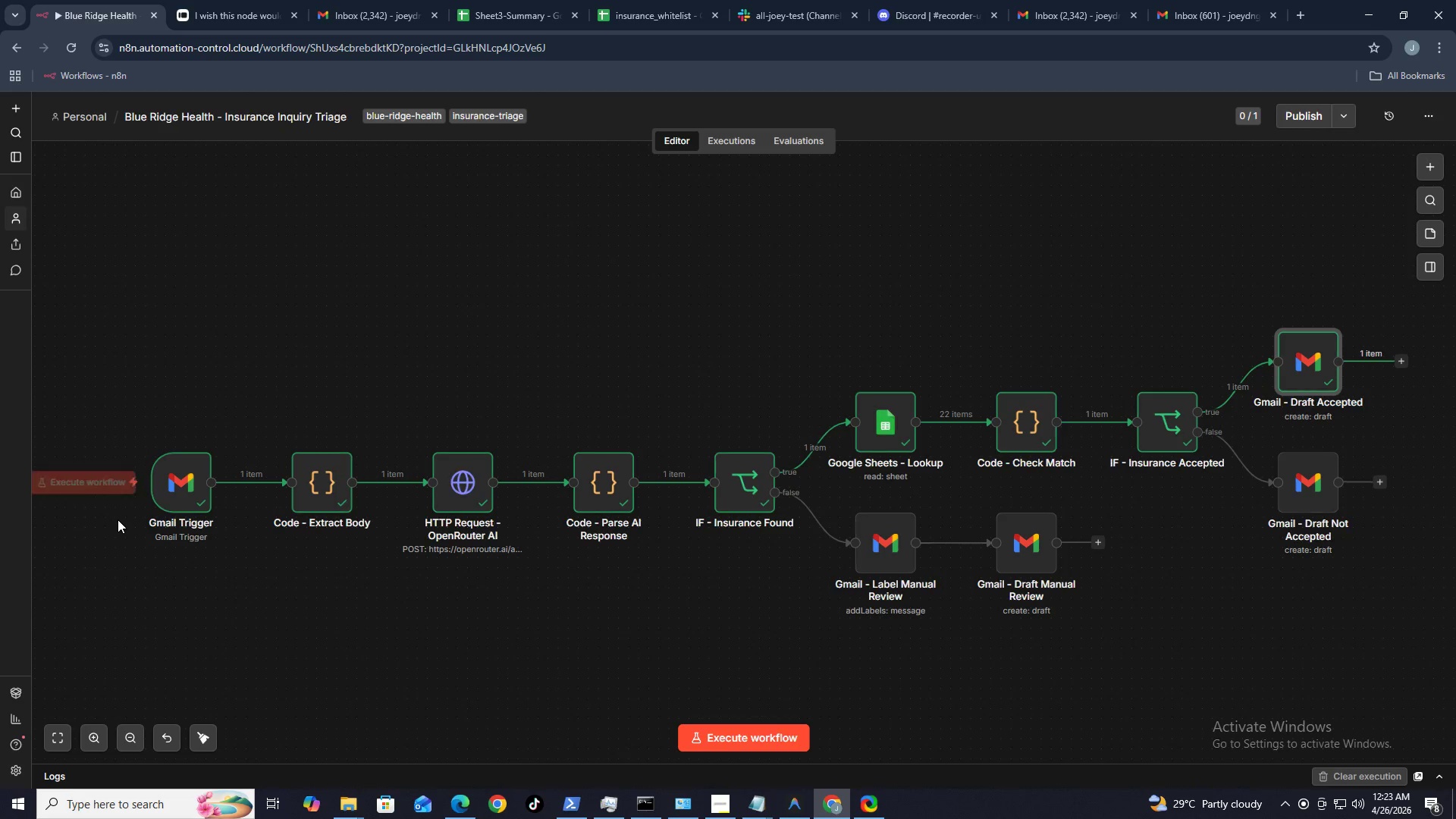 
double_click([194, 500])
 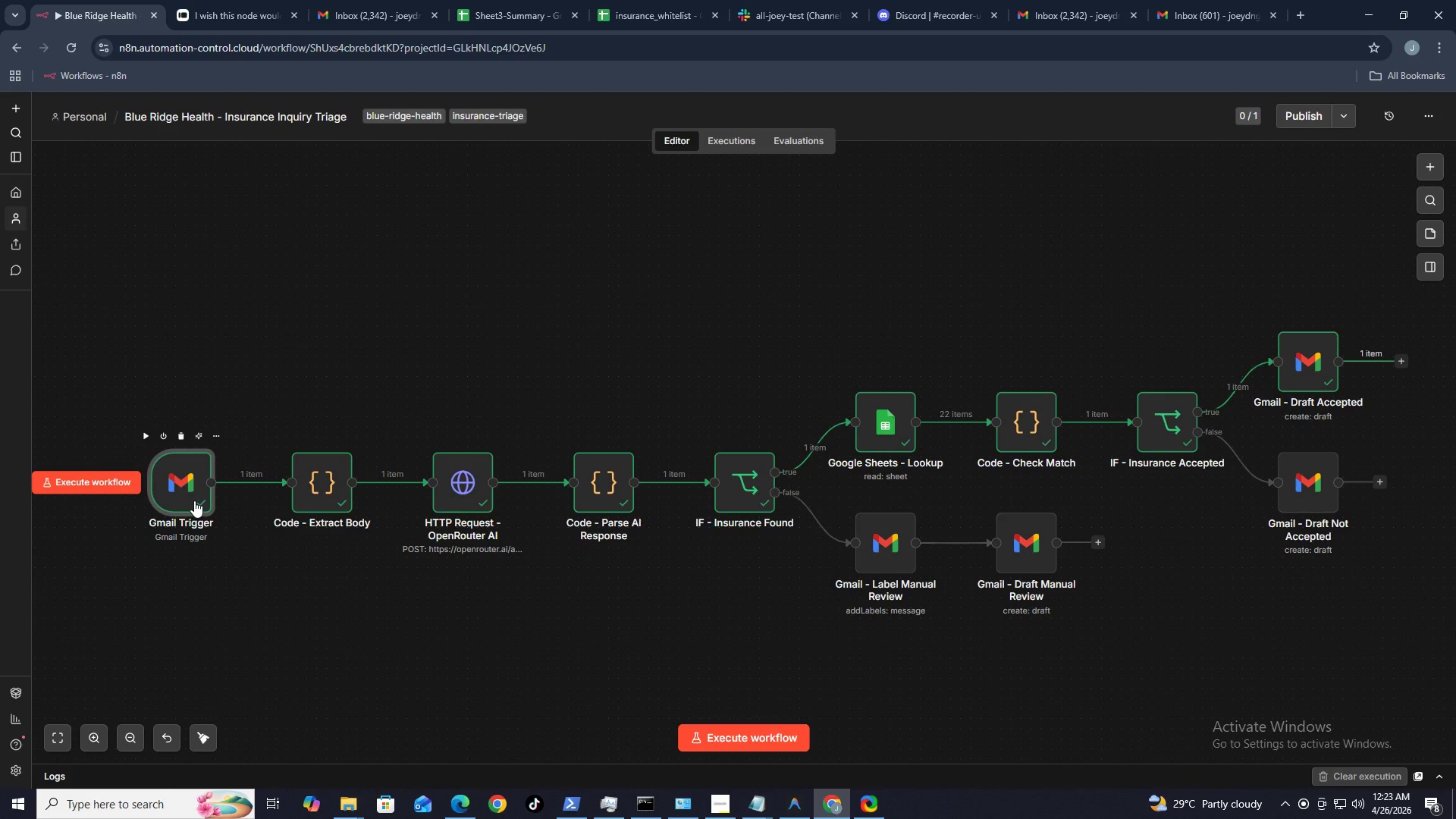 
triple_click([194, 500])
 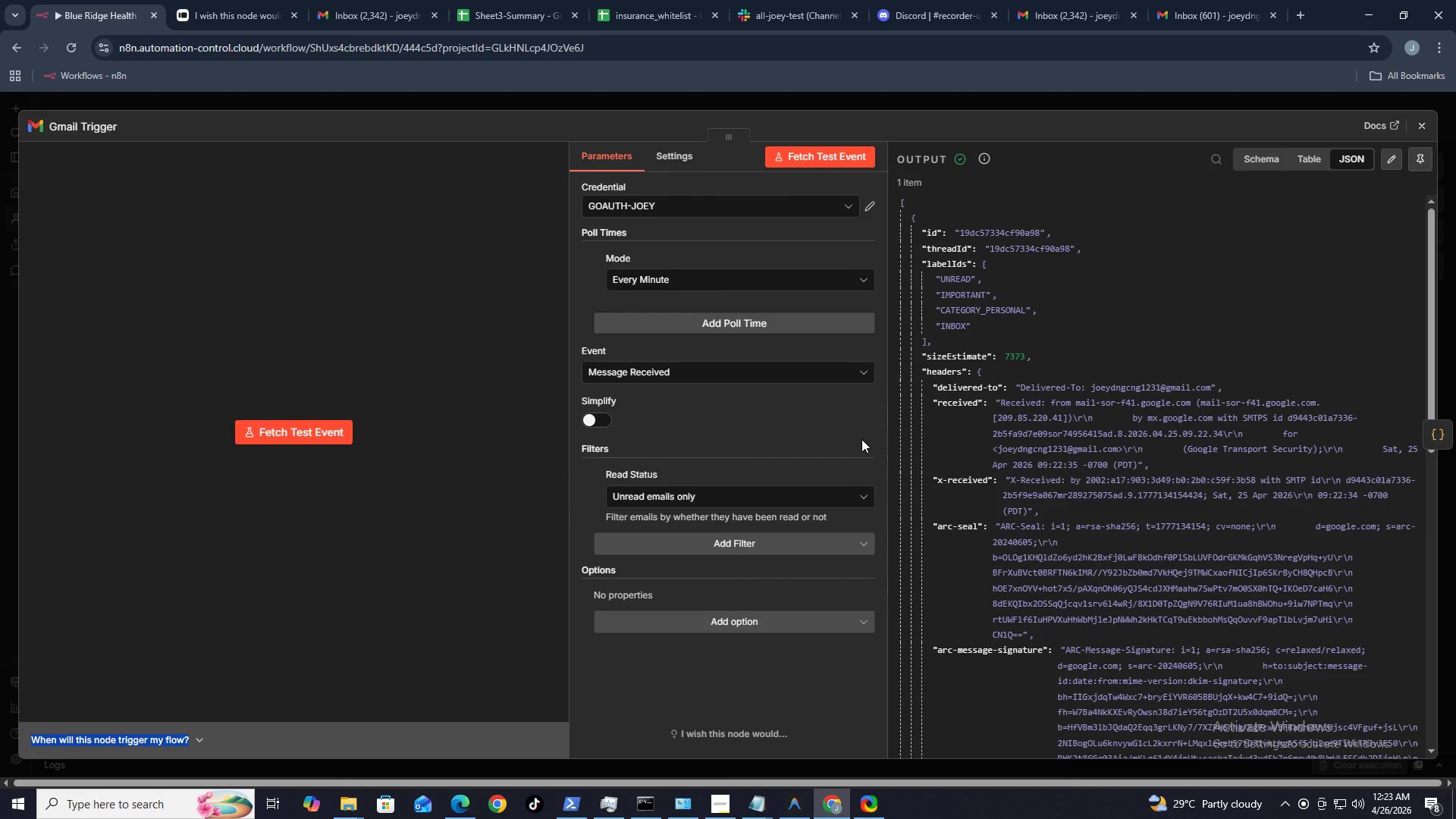 
triple_click([194, 500])
 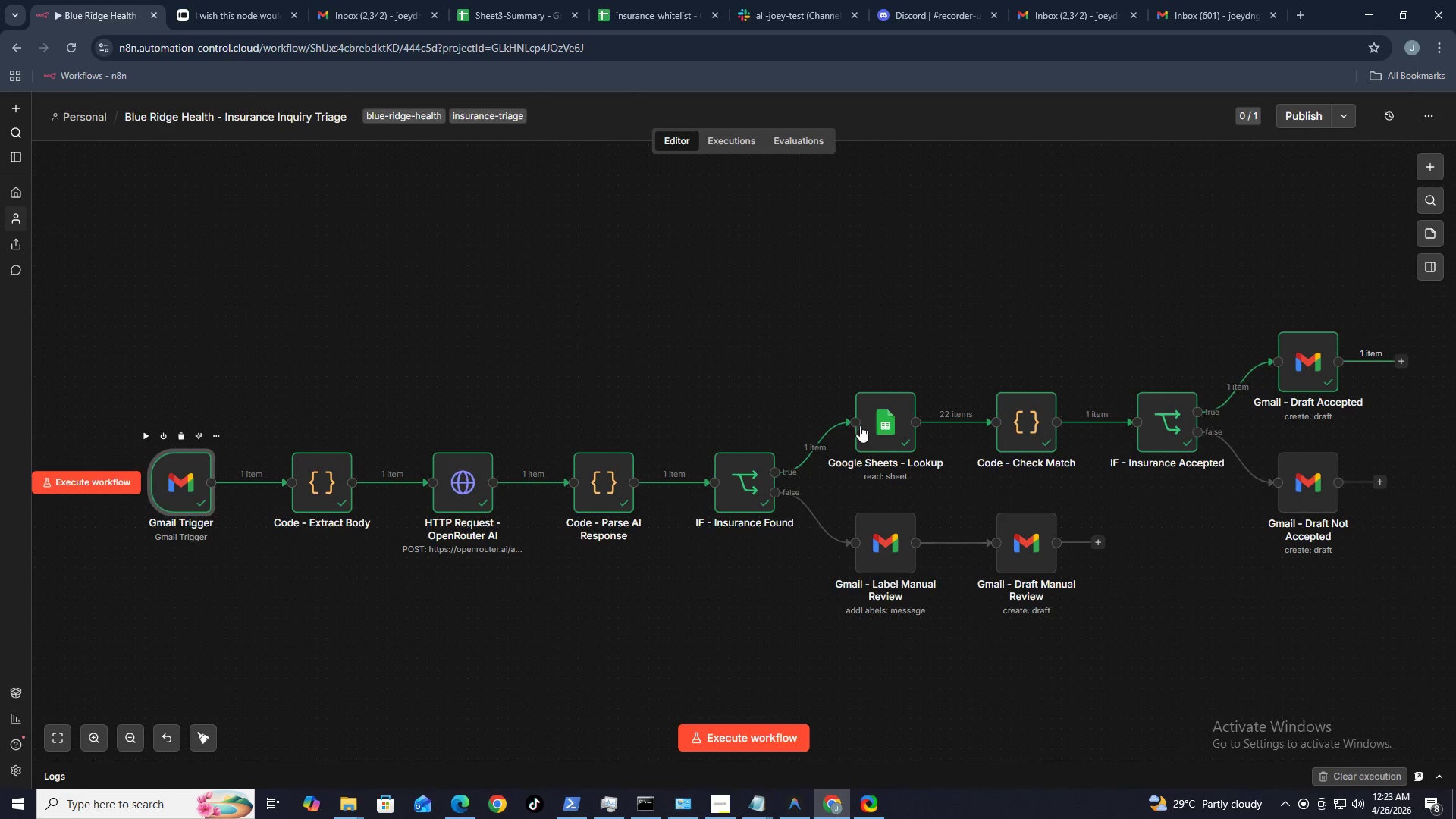 
scroll: coordinate [1075, 450], scroll_direction: down, amount: 27.0
 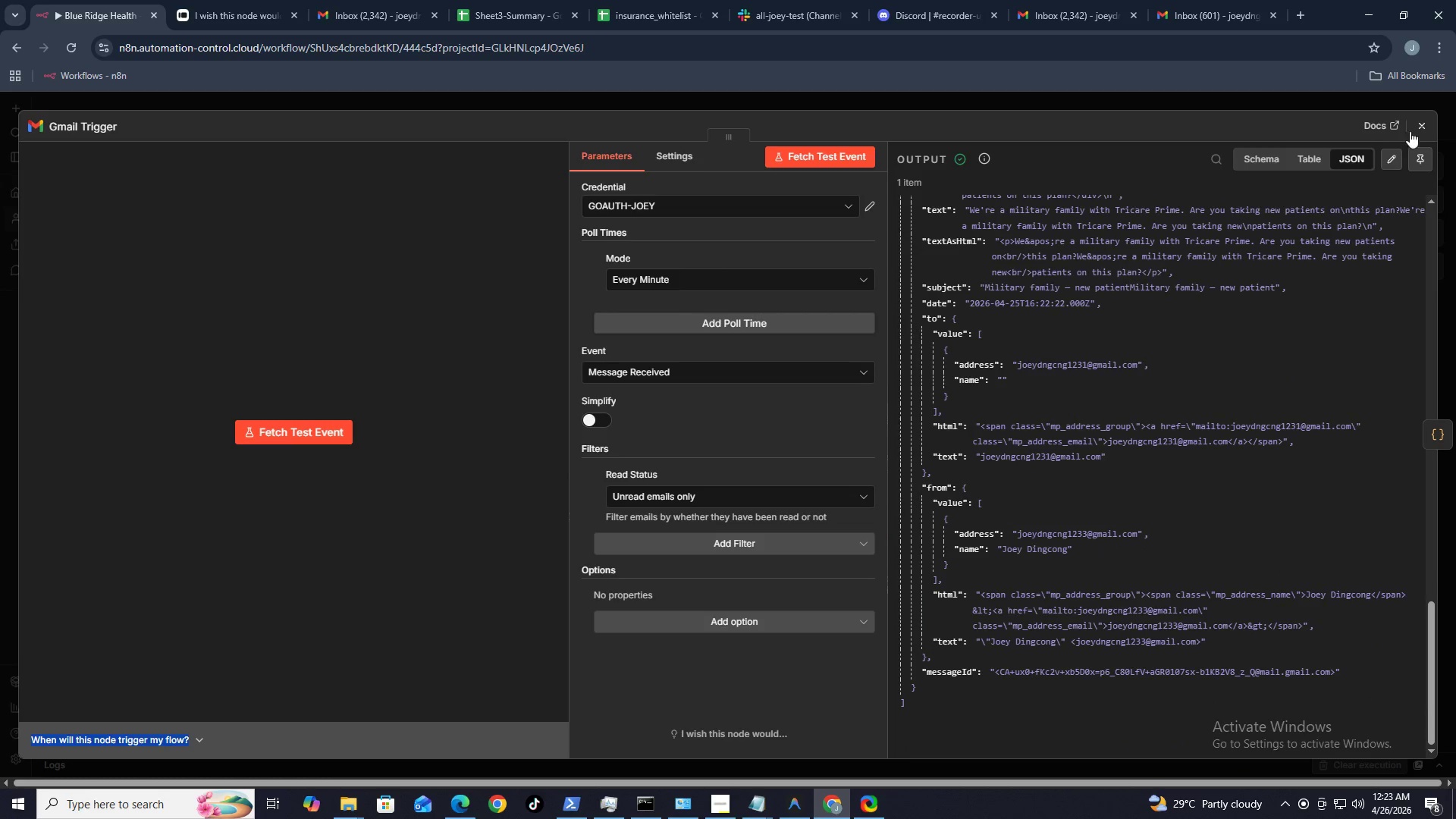 
left_click([1414, 124])
 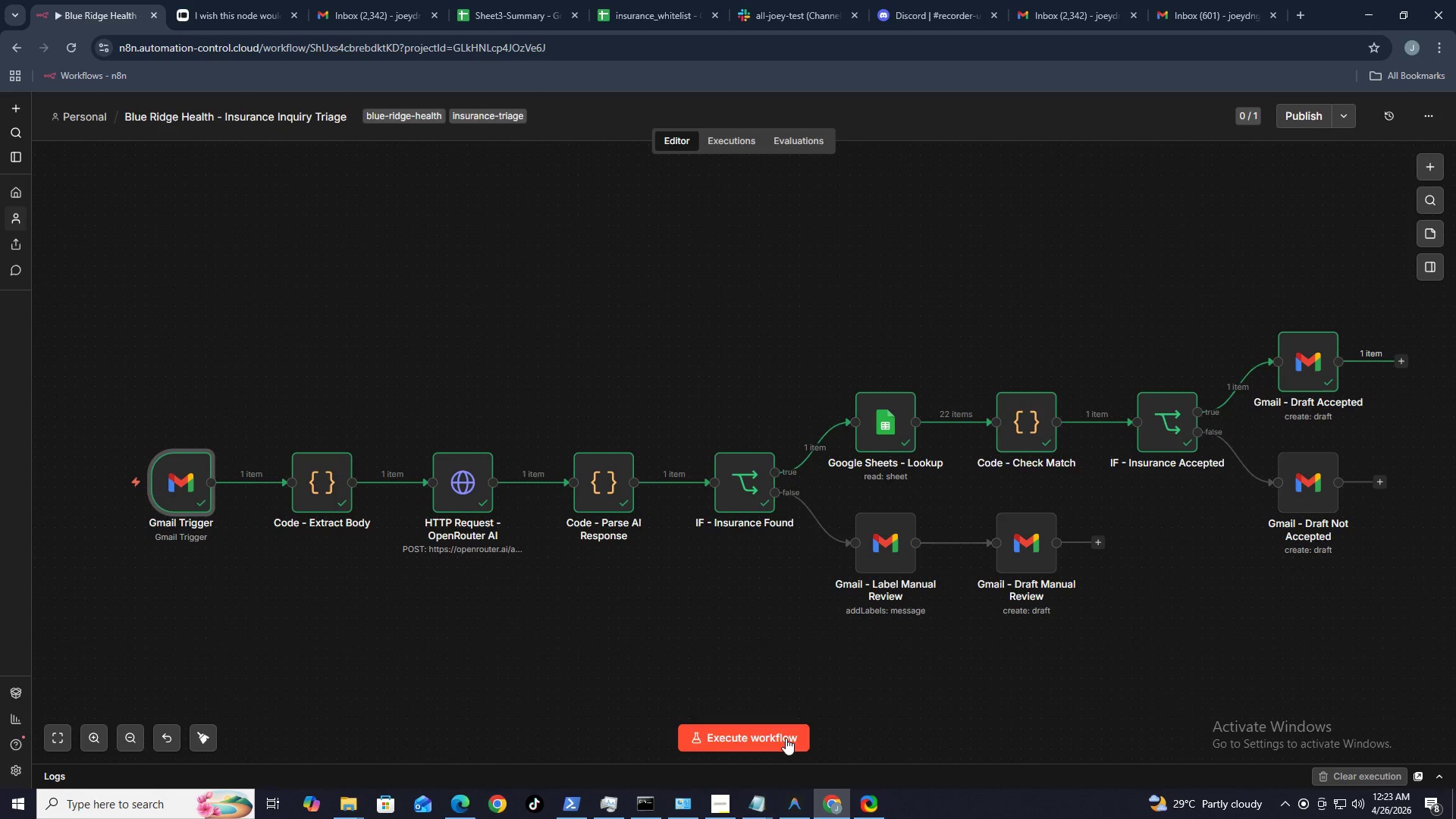 
left_click([786, 801])
 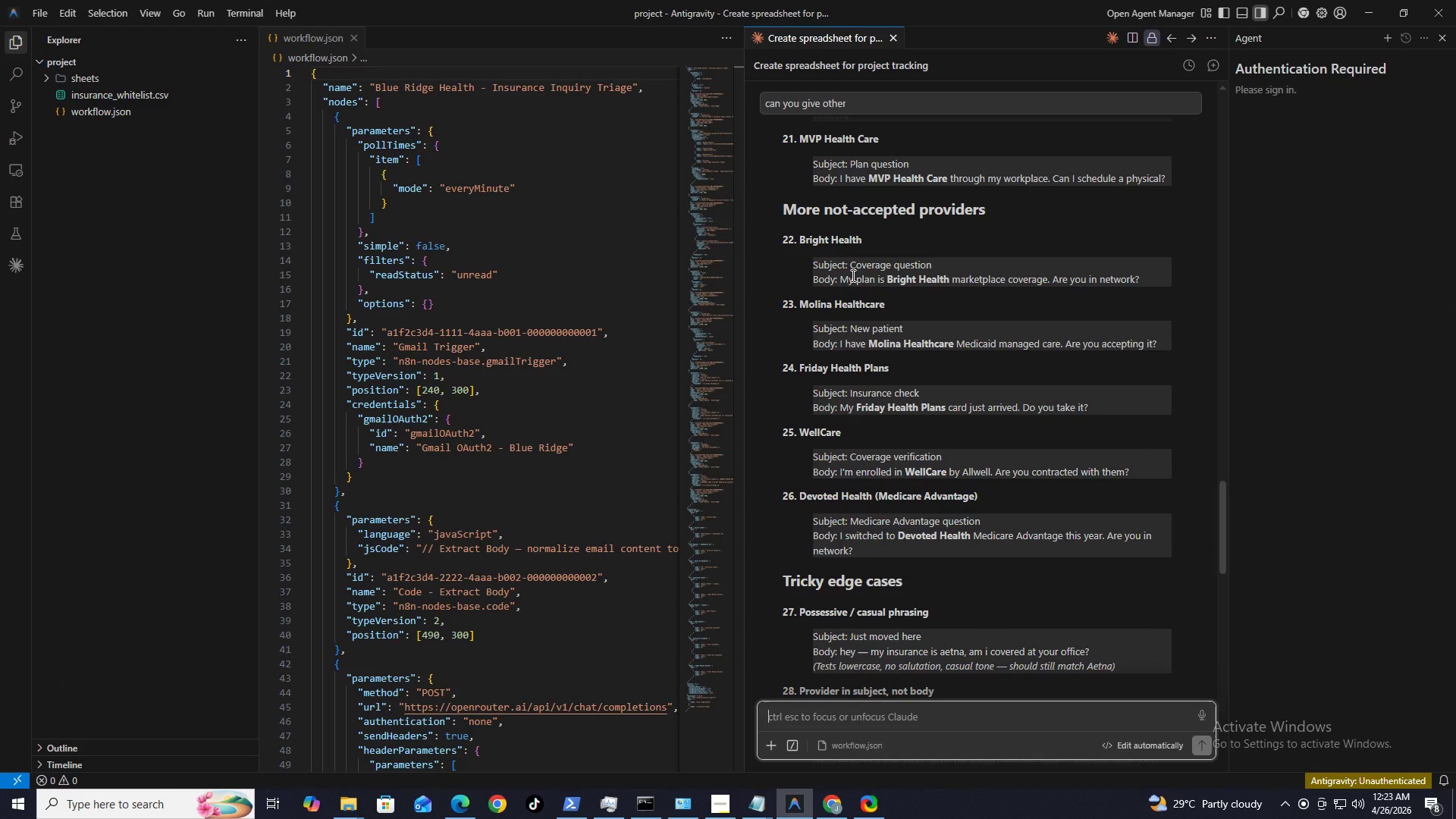 
left_click_drag(start_coordinate=[849, 262], to_coordinate=[952, 275])
 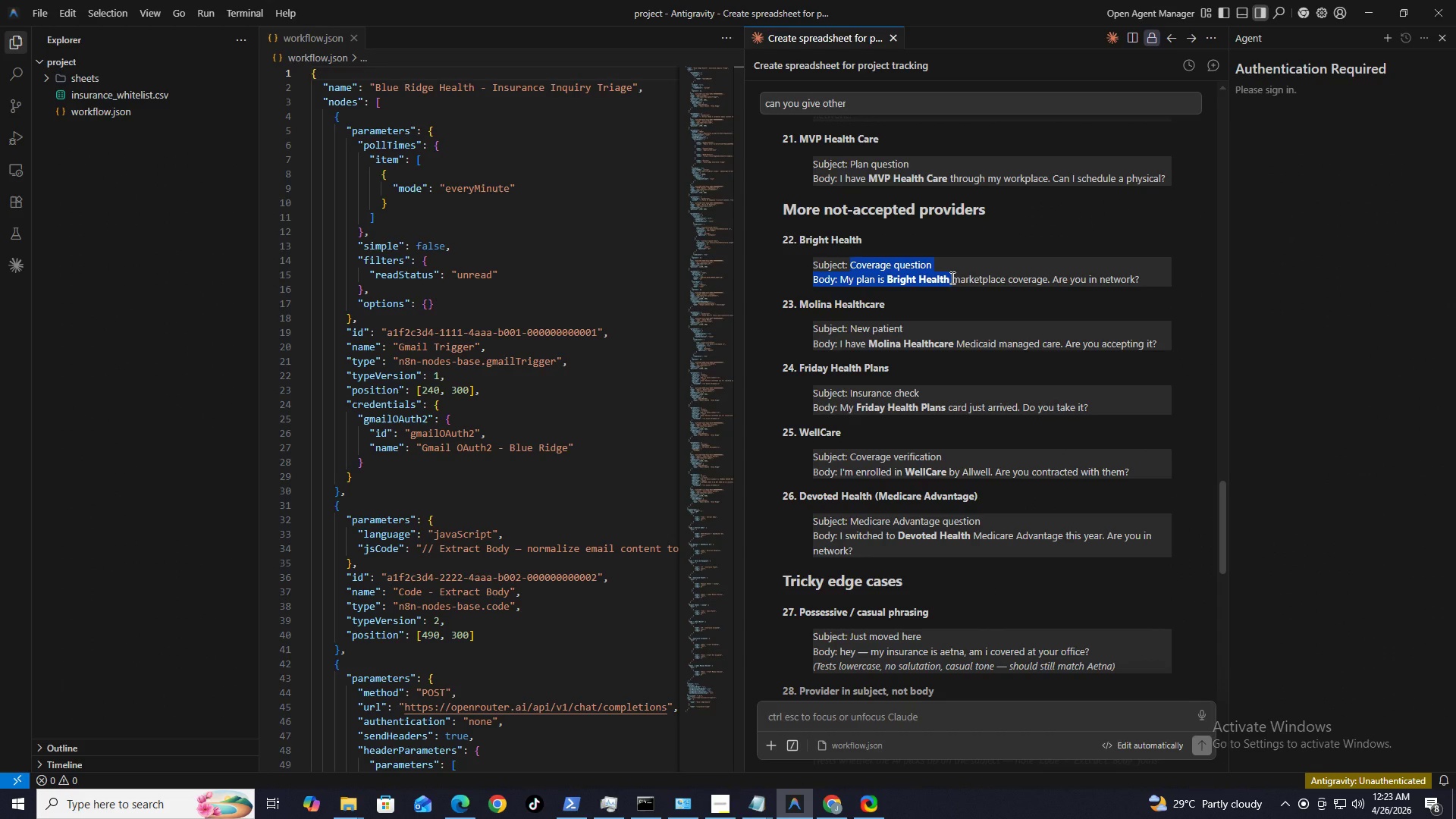 
key(Control+C)
 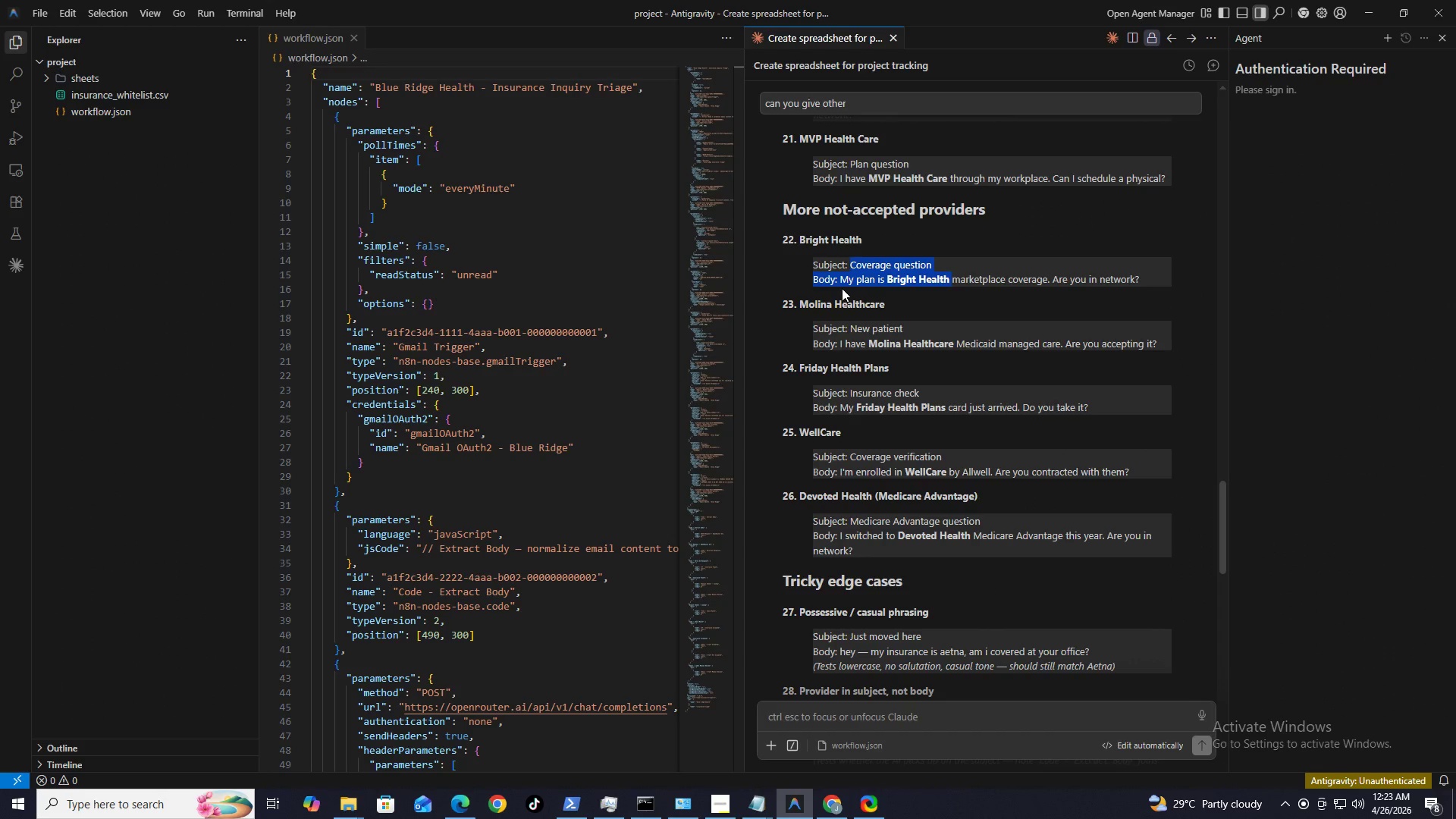 
left_click_drag(start_coordinate=[839, 278], to_coordinate=[1143, 287])
 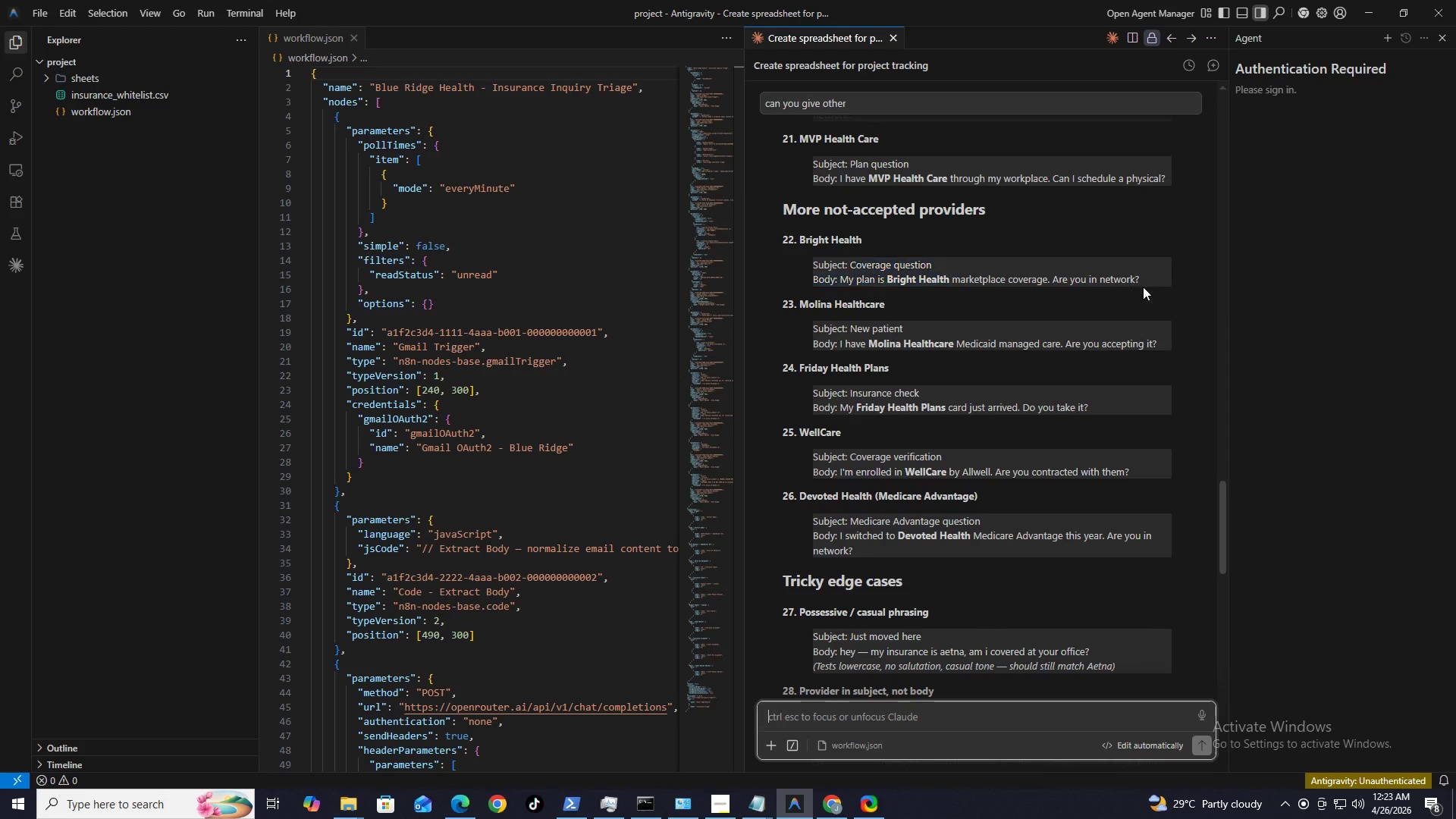 
key(Control+C)
 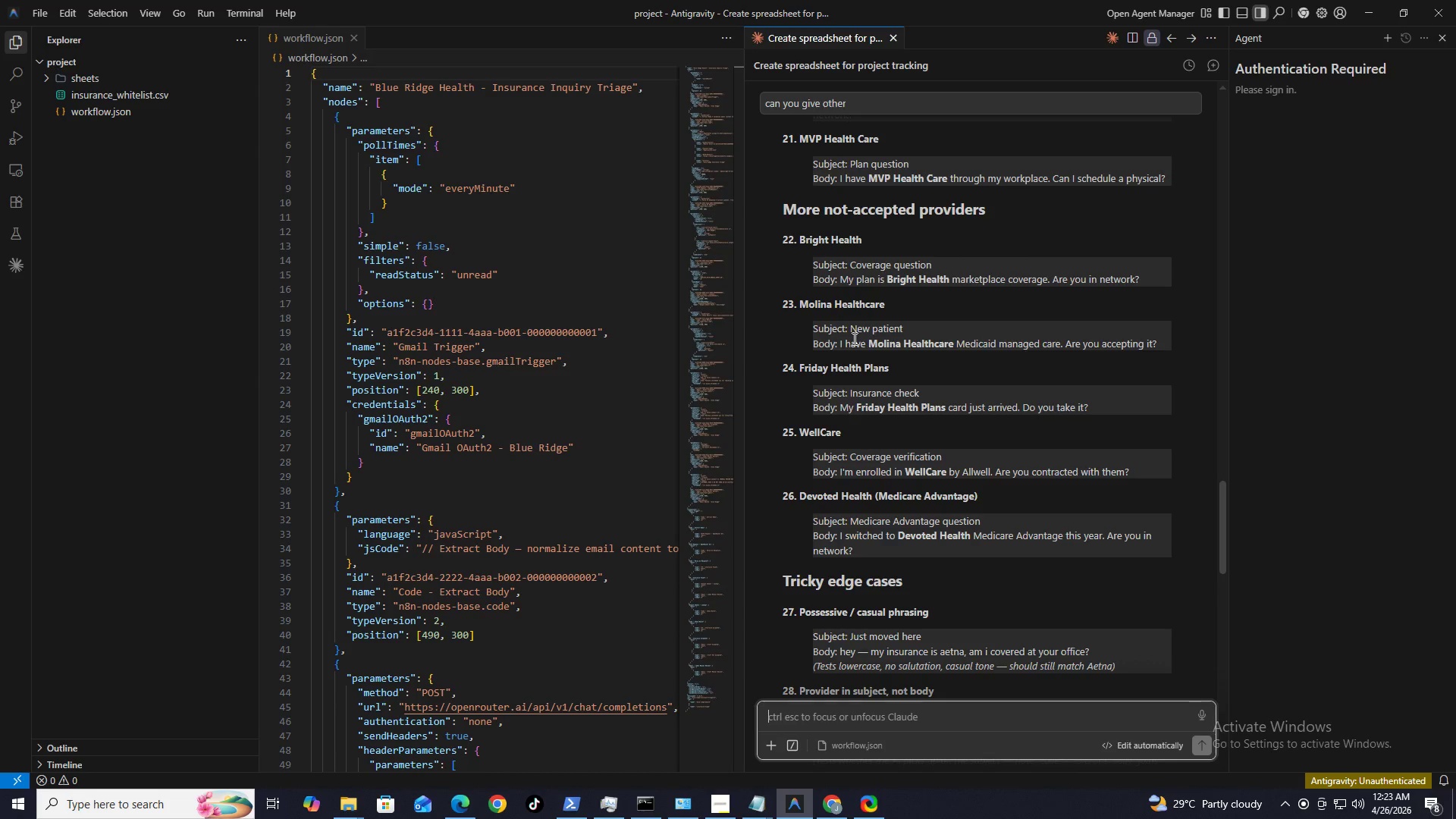 
left_click_drag(start_coordinate=[847, 326], to_coordinate=[940, 333])
 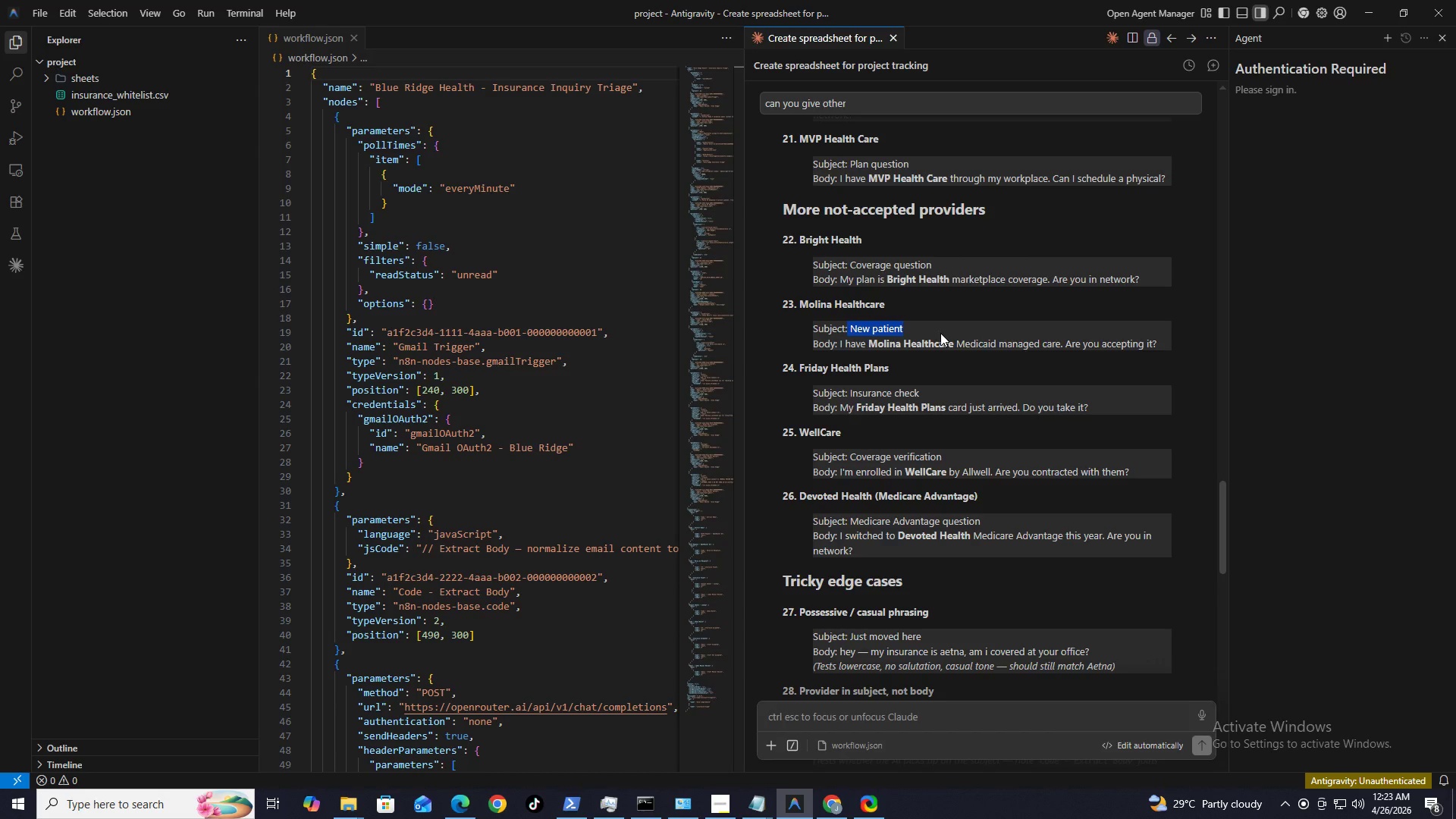 
key(Control+C)
 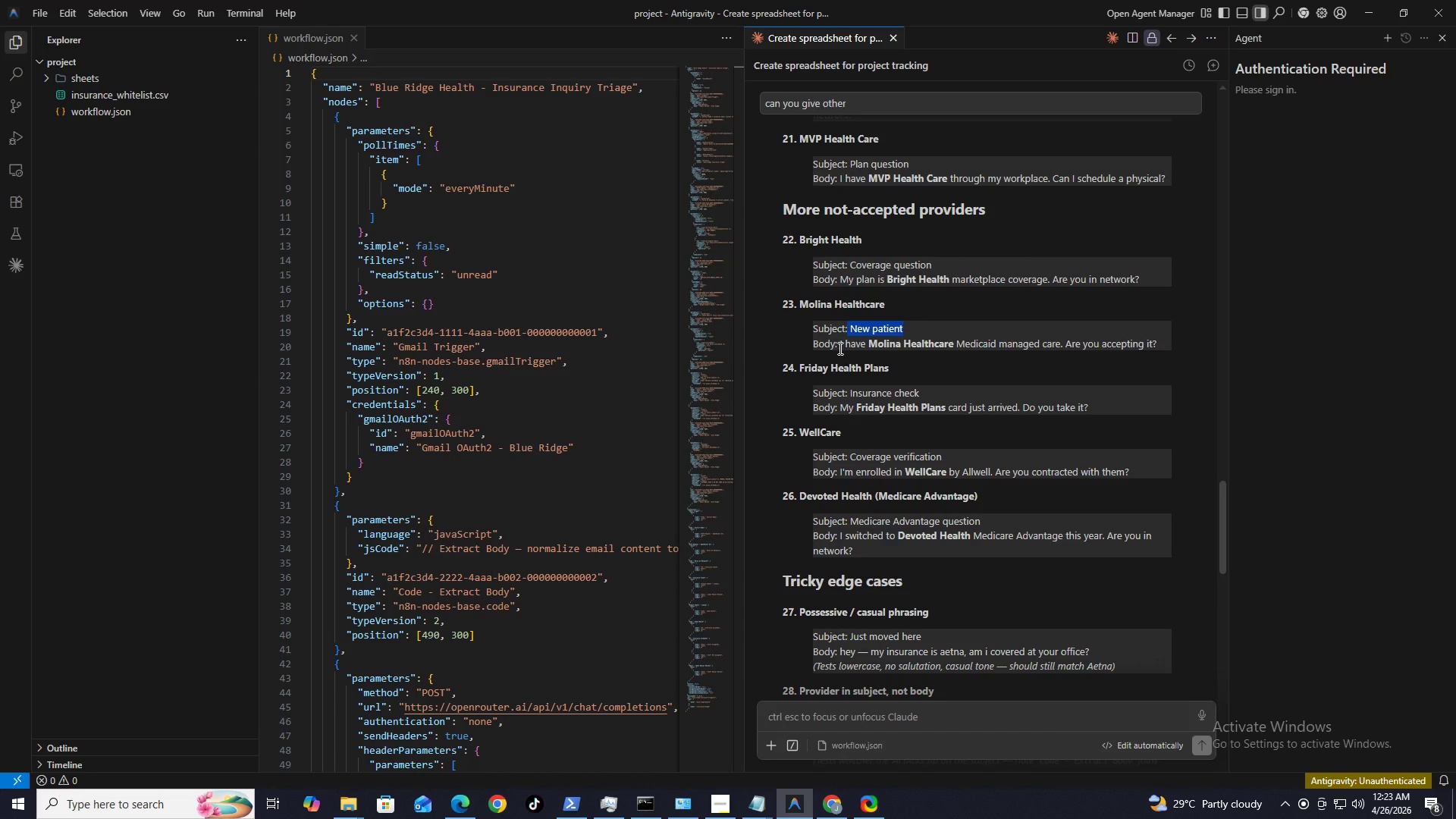 
left_click_drag(start_coordinate=[836, 340], to_coordinate=[1153, 344])
 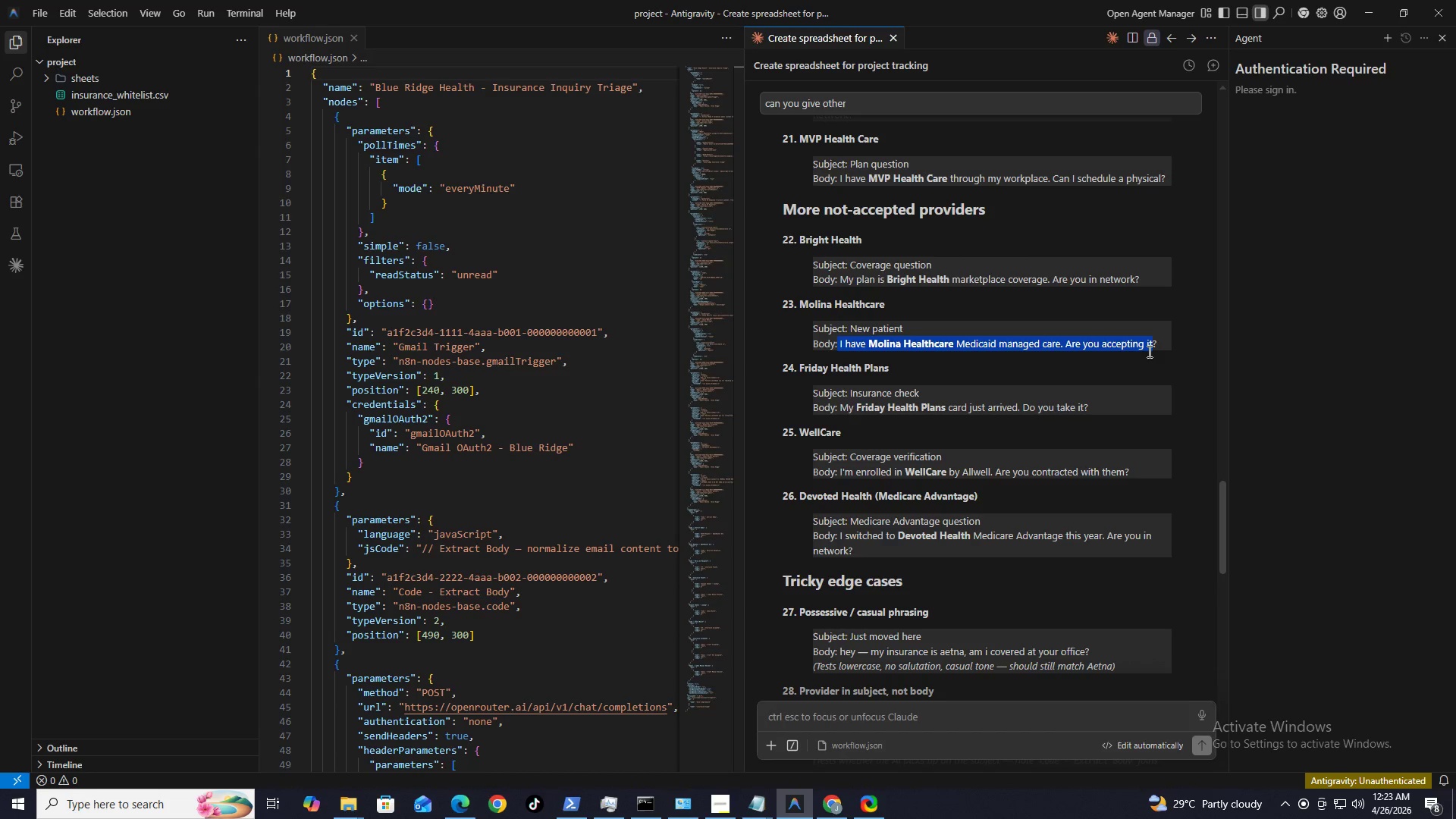 
key(Control+C)
 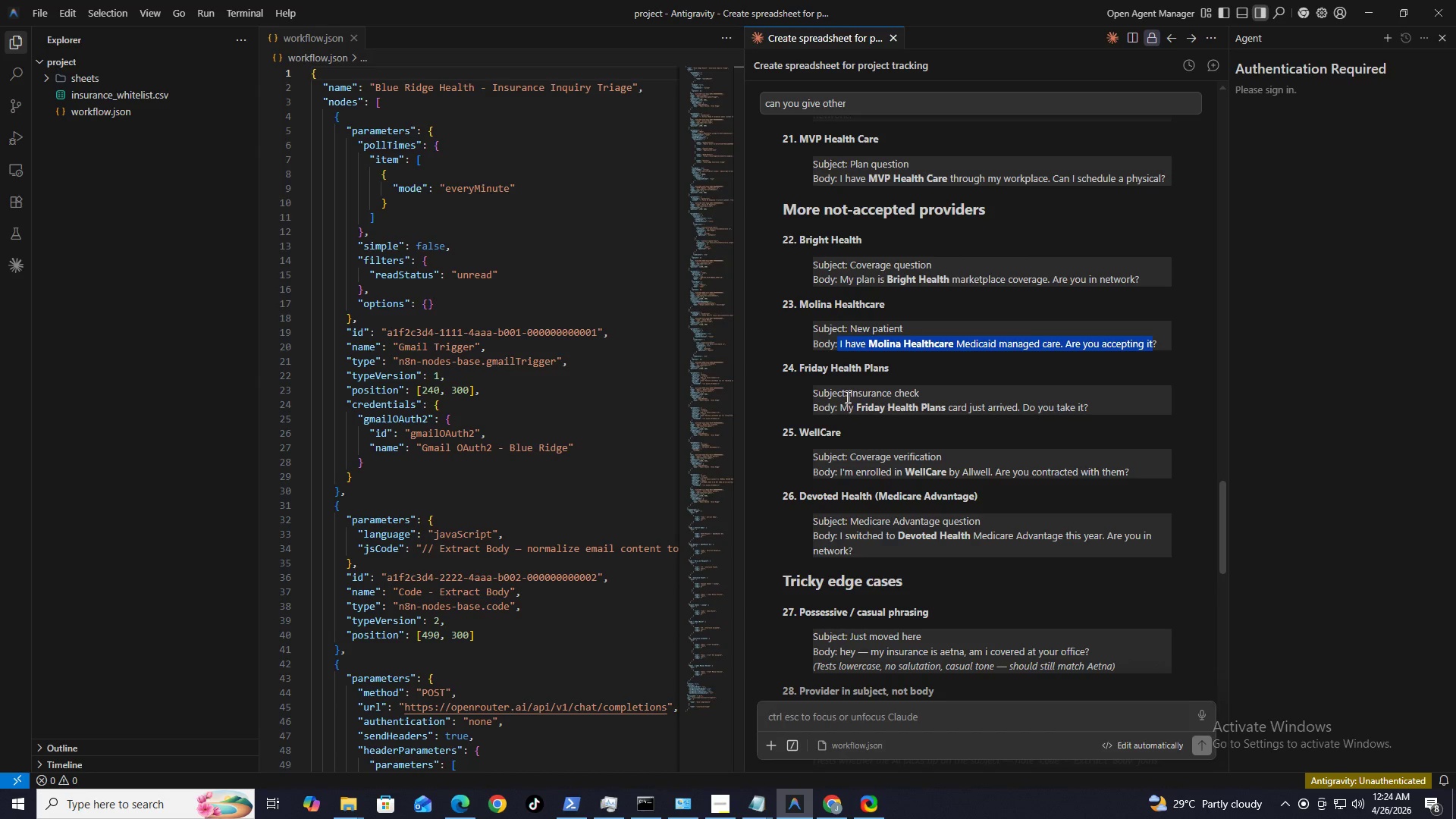 
left_click_drag(start_coordinate=[845, 391], to_coordinate=[968, 390])
 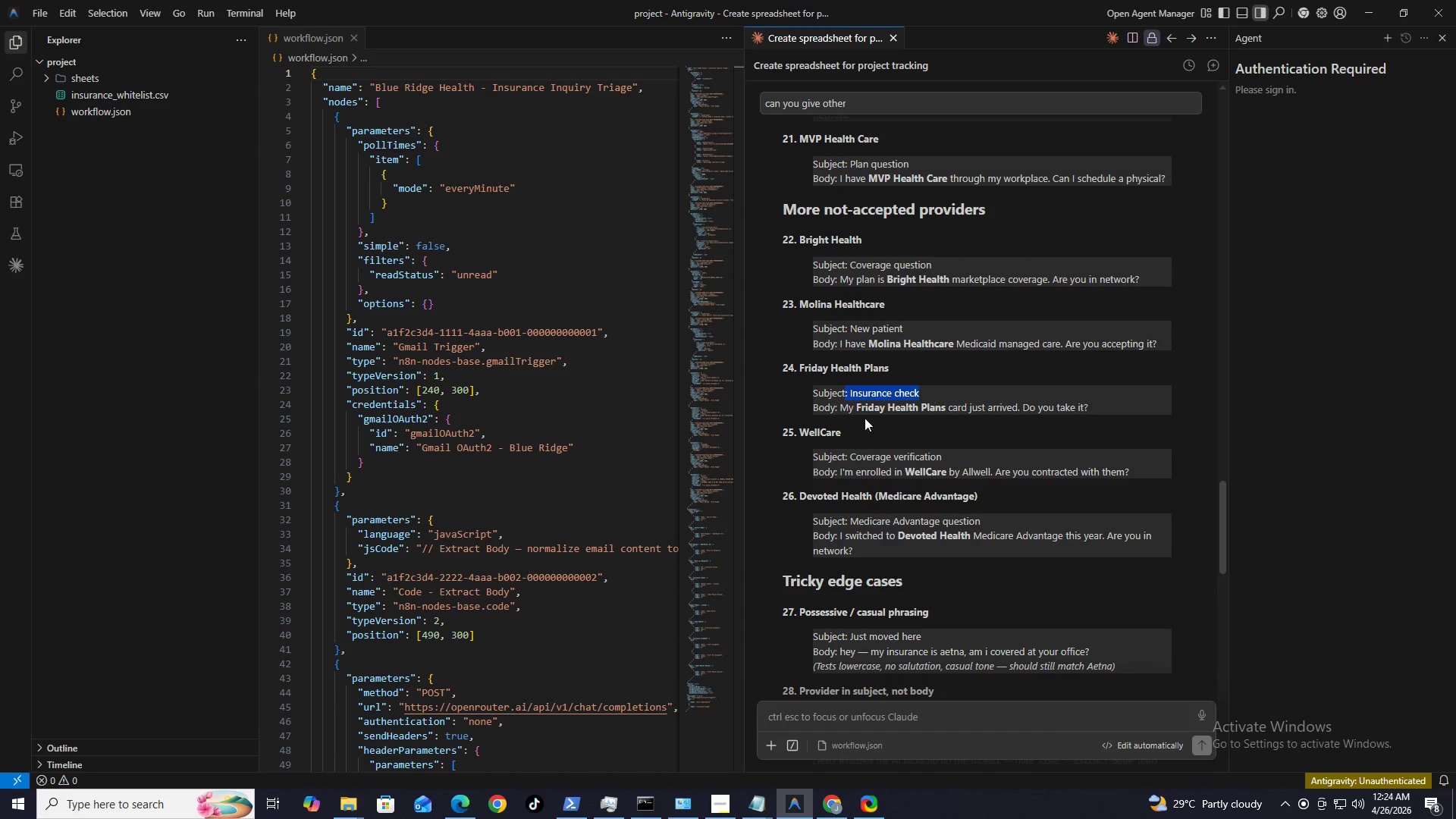 
key(Control+C)
 